 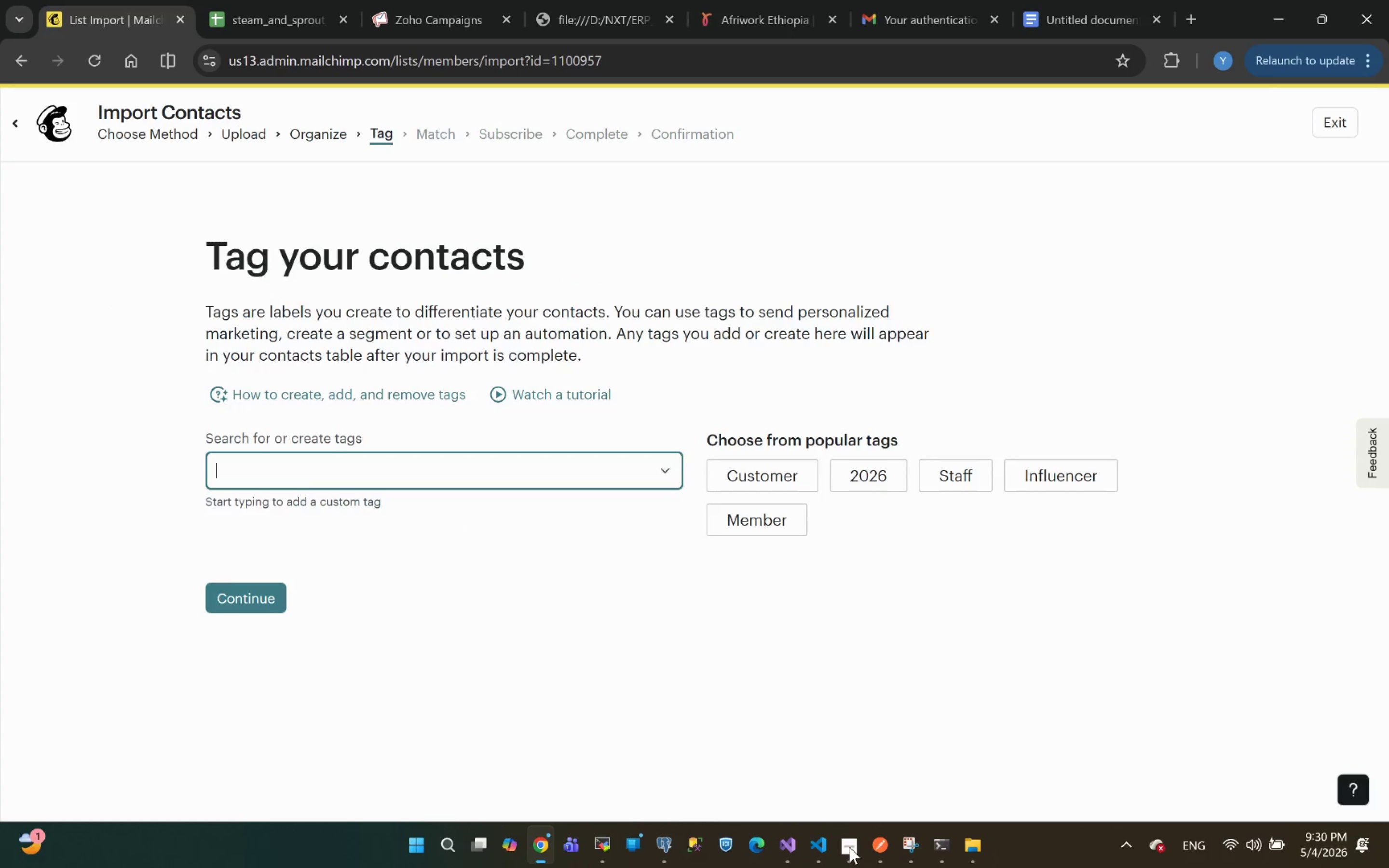 
key(Control+V)
 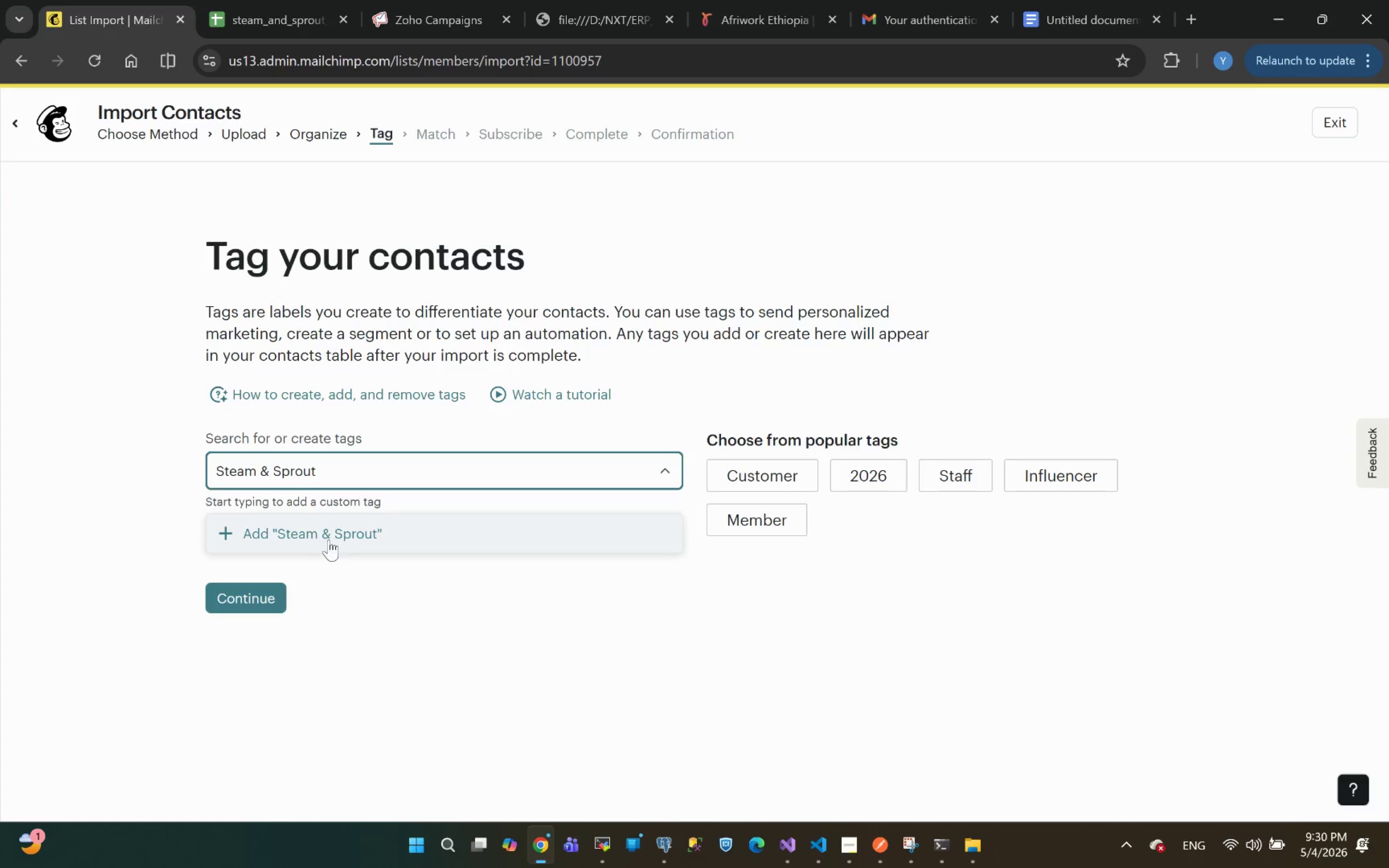 
left_click([328, 542])
 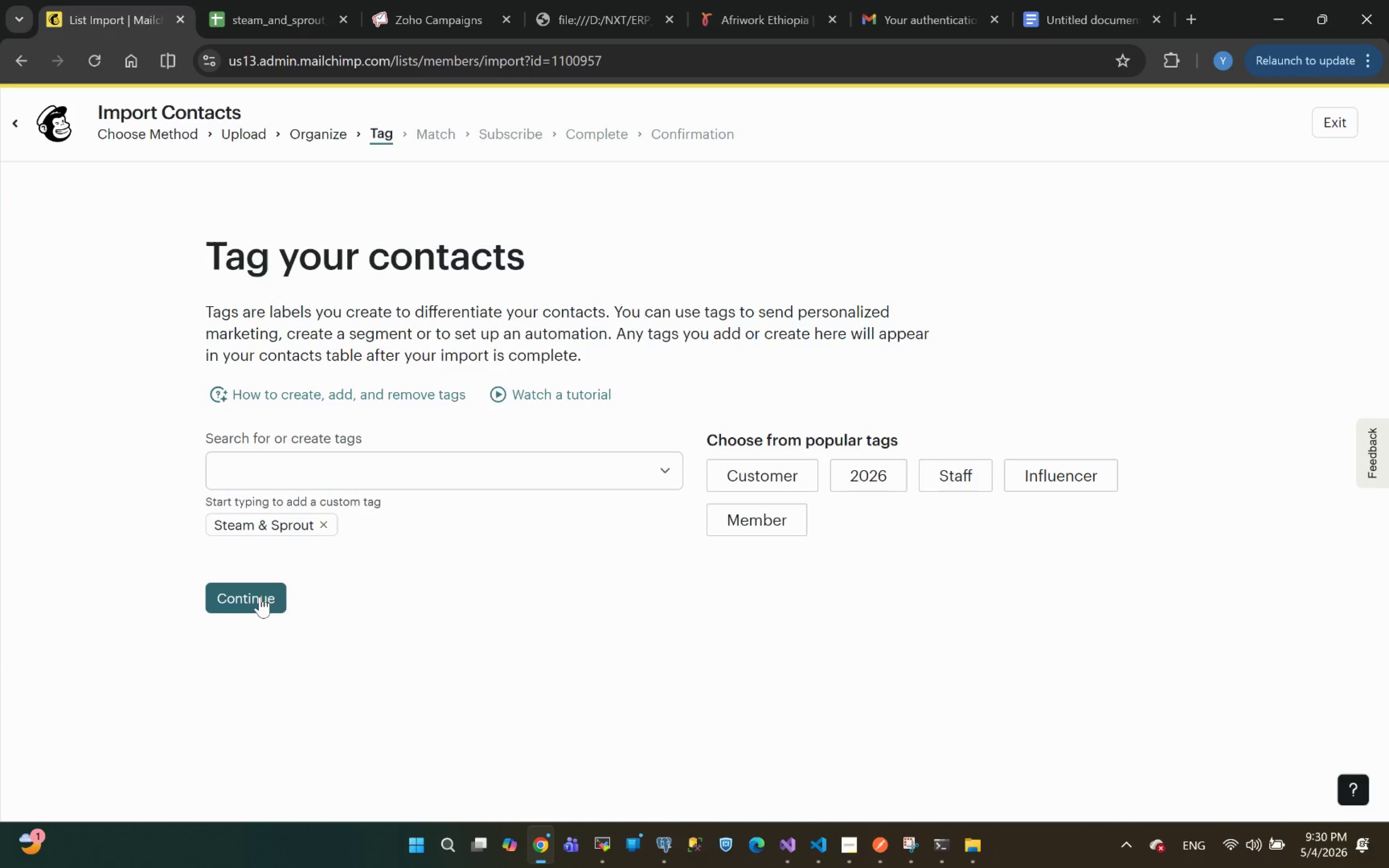 
left_click([260, 597])
 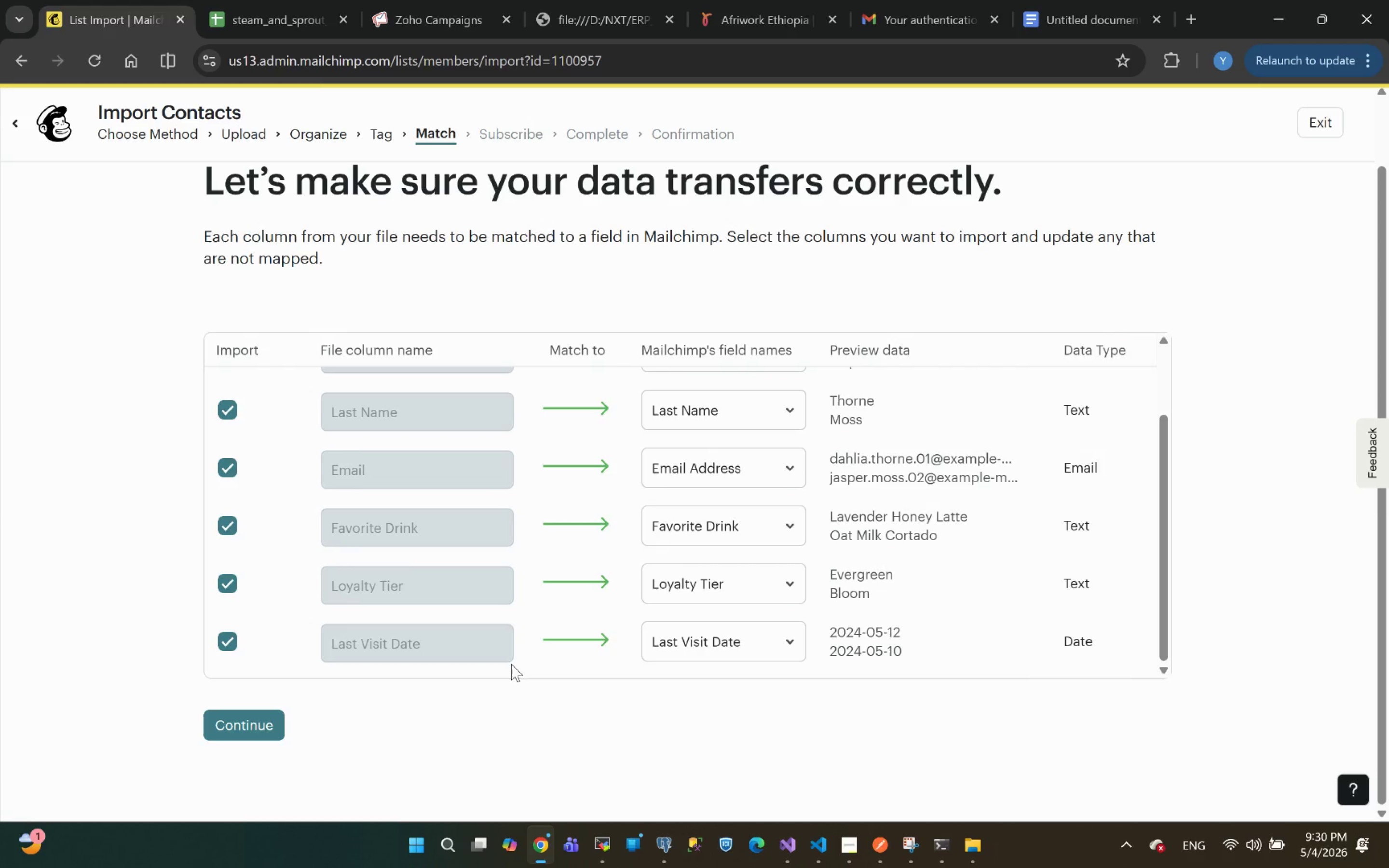 
wait(21.9)
 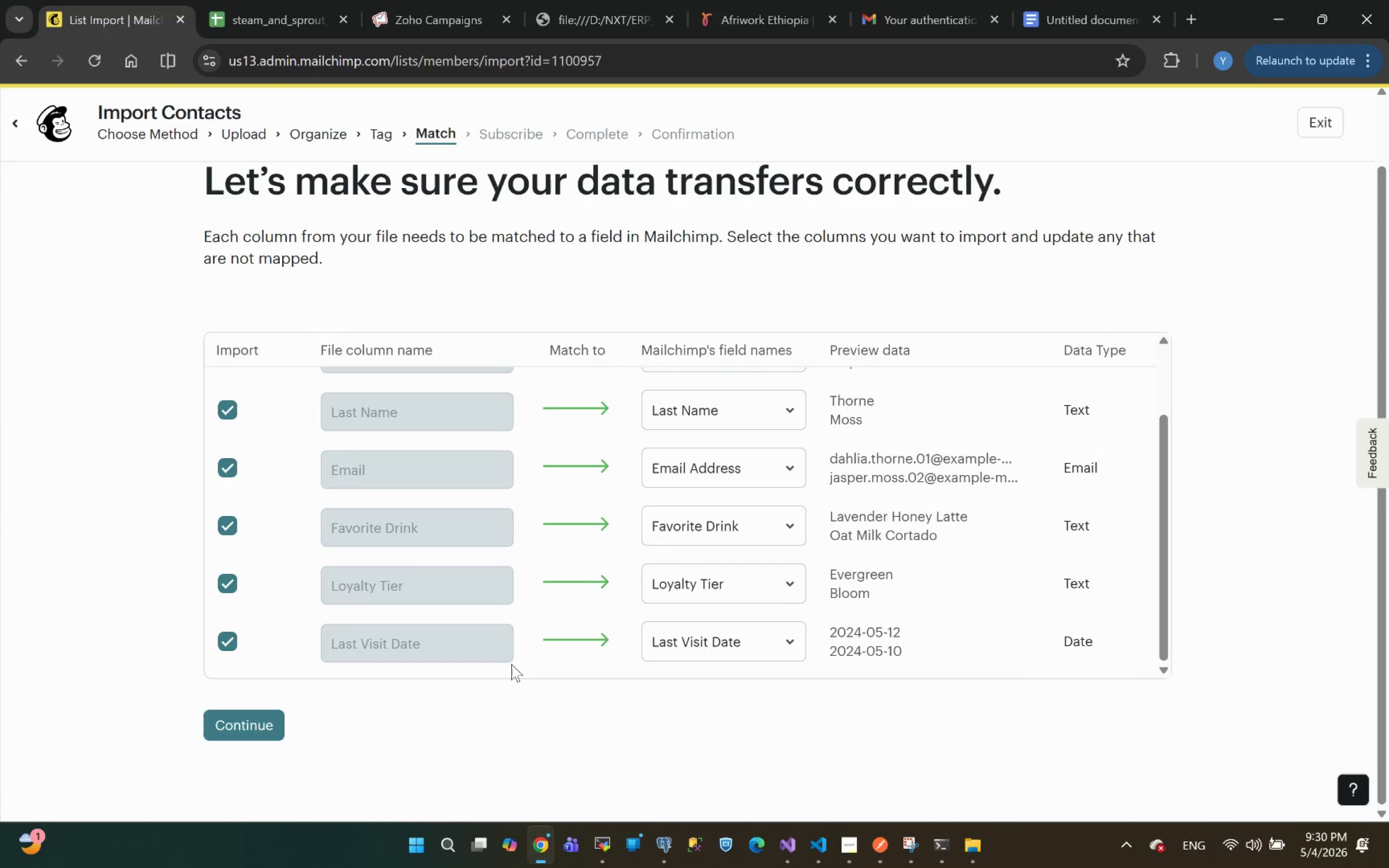 
left_click([250, 729])
 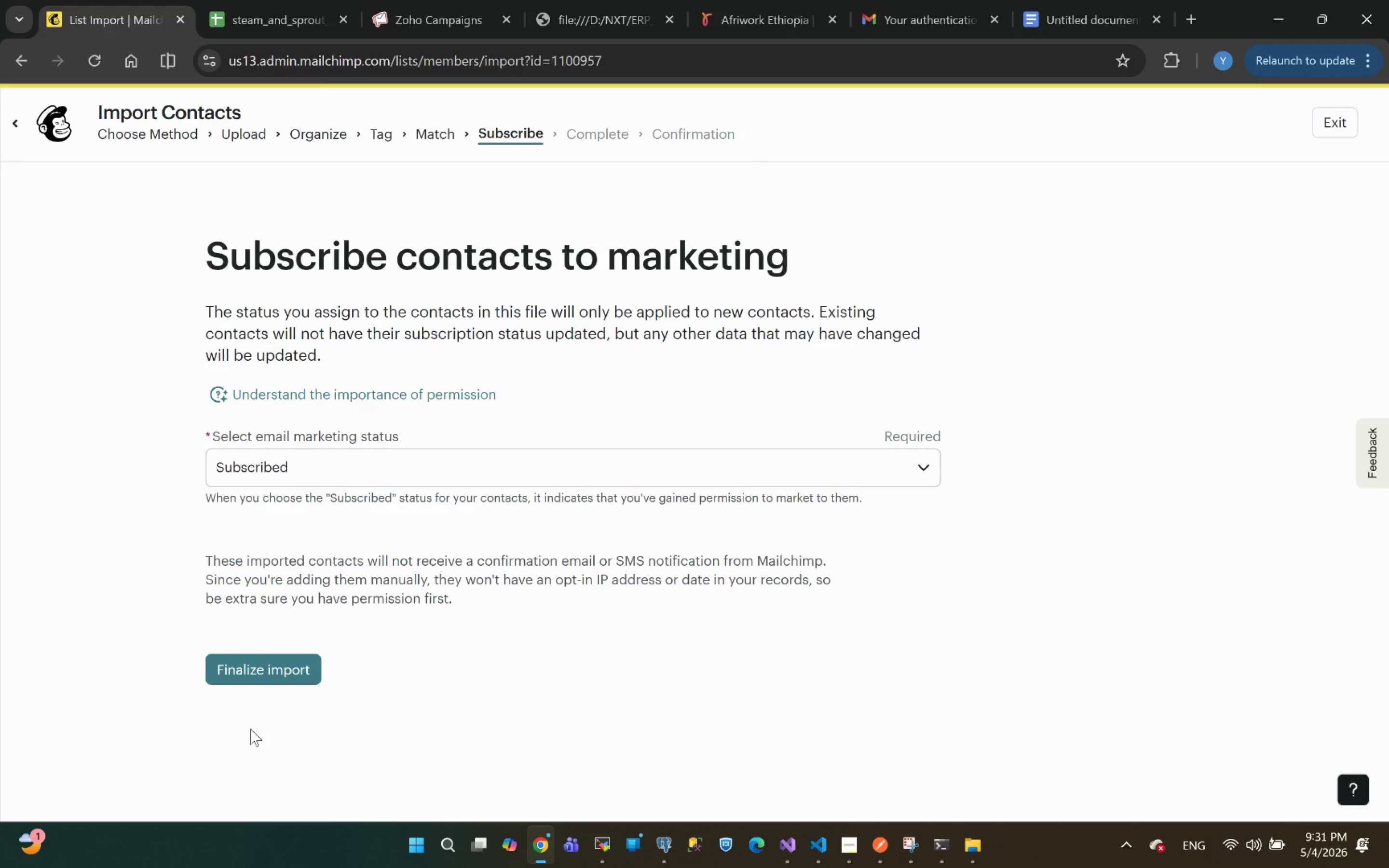 
wait(10.08)
 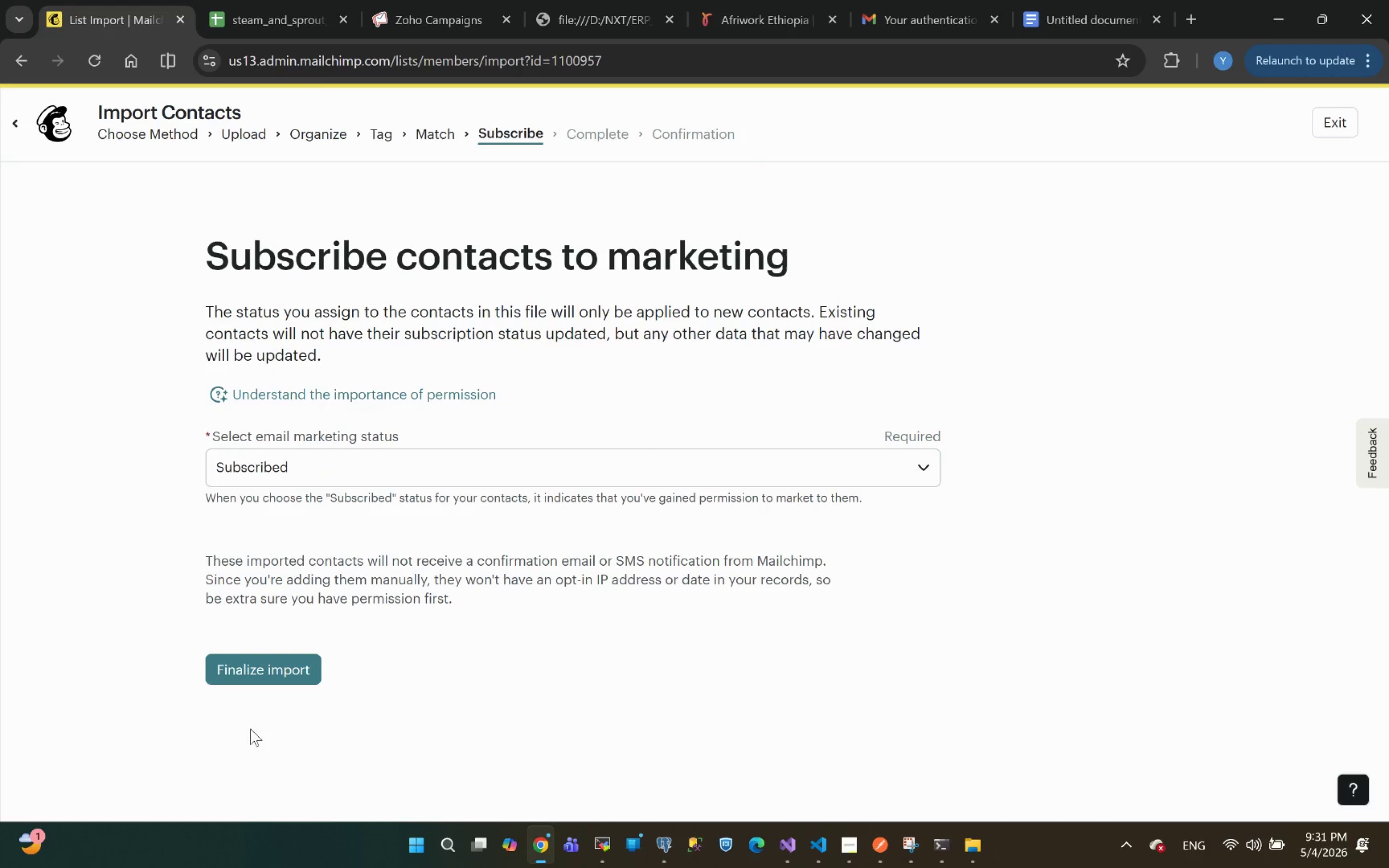 
left_click([280, 664])
 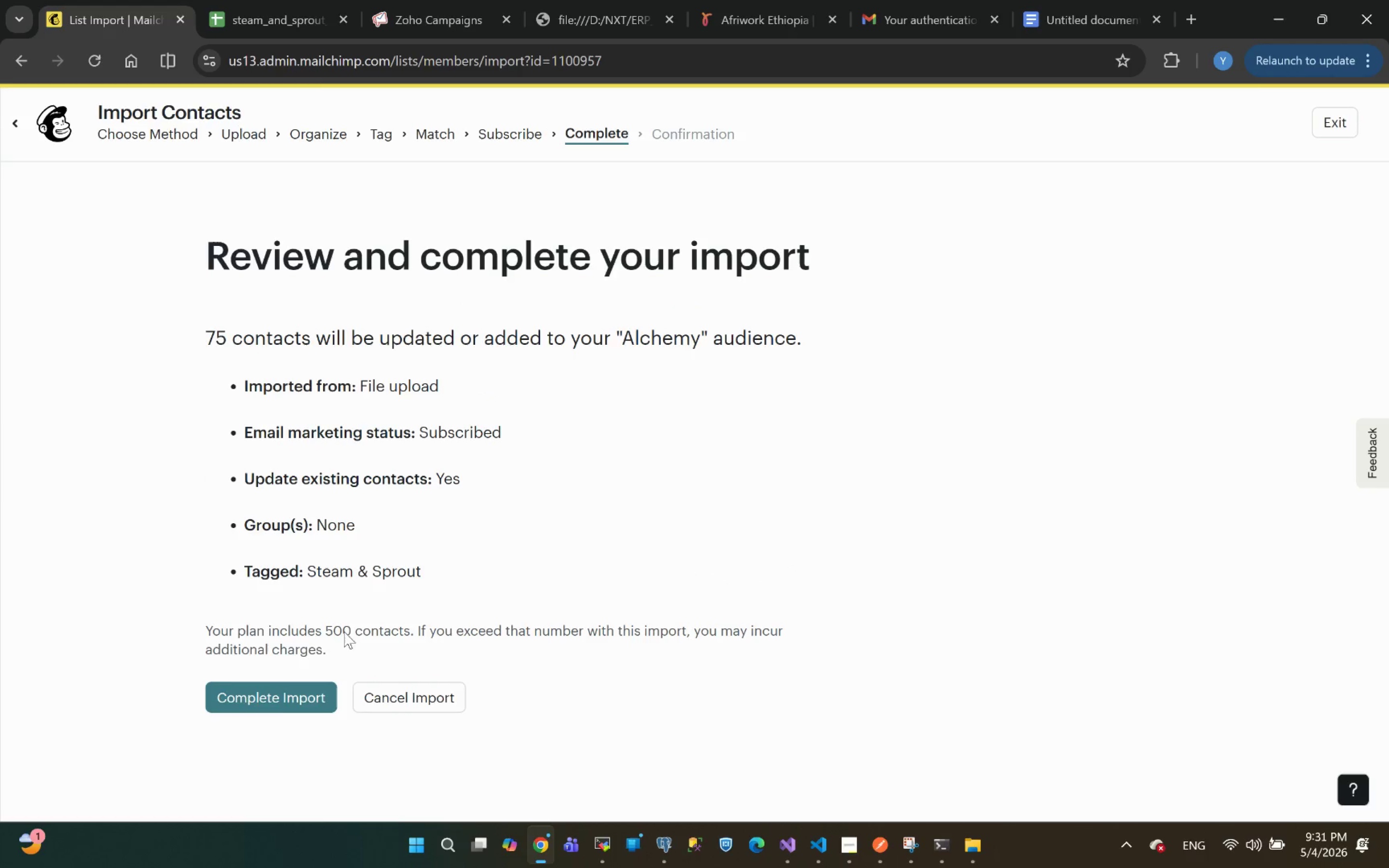 
left_click([257, 699])
 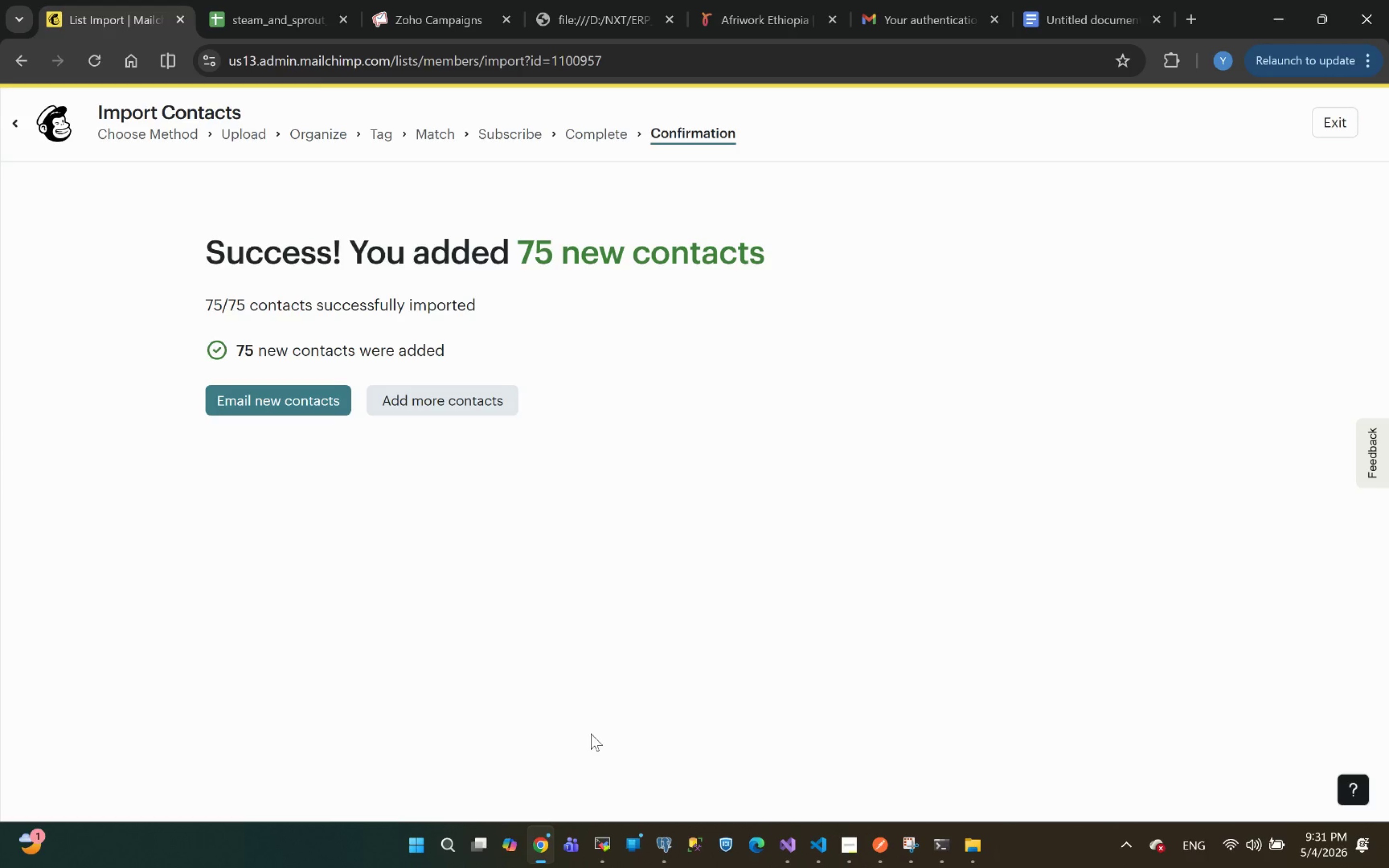 
wait(46.55)
 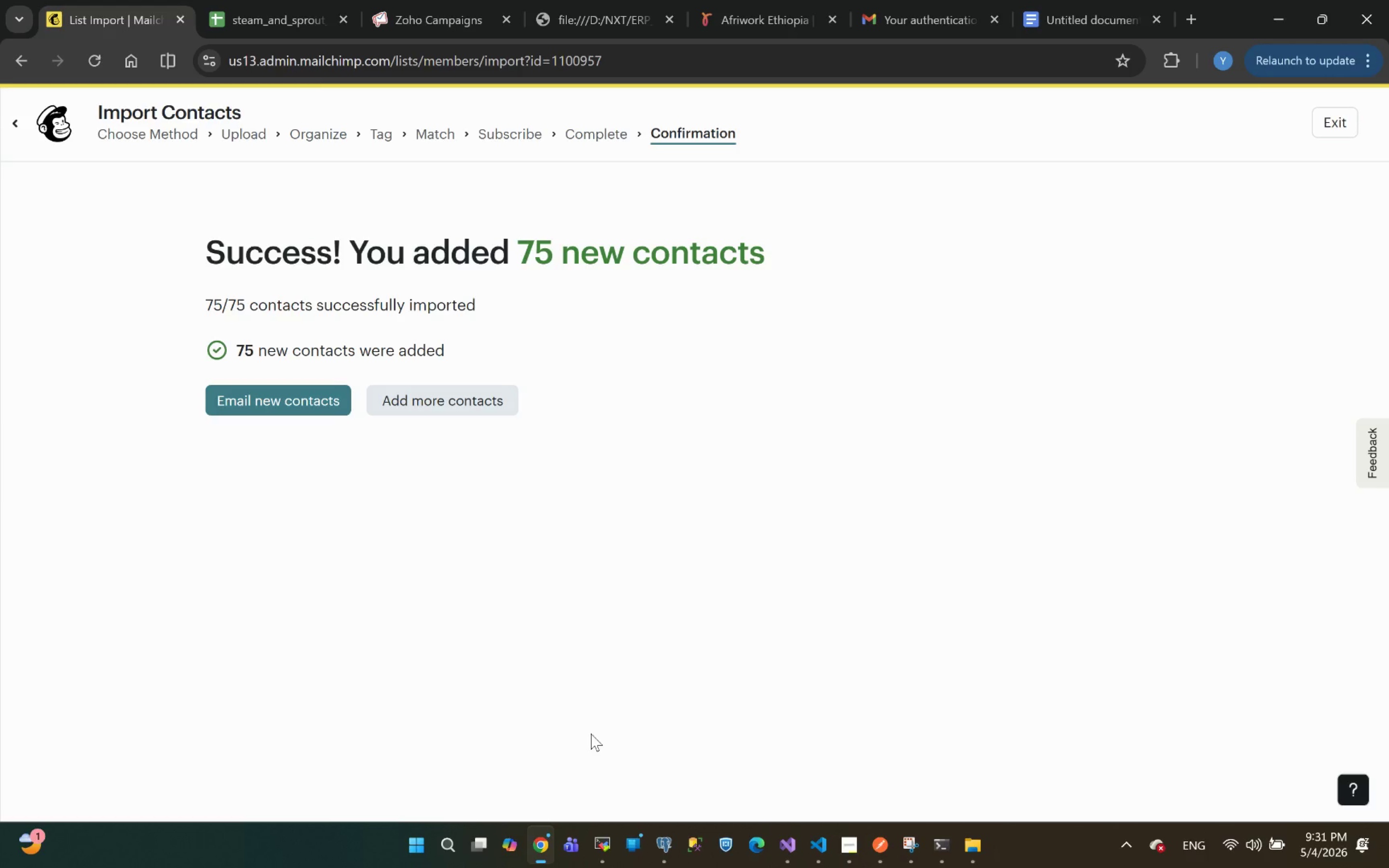 
left_click([1333, 131])
 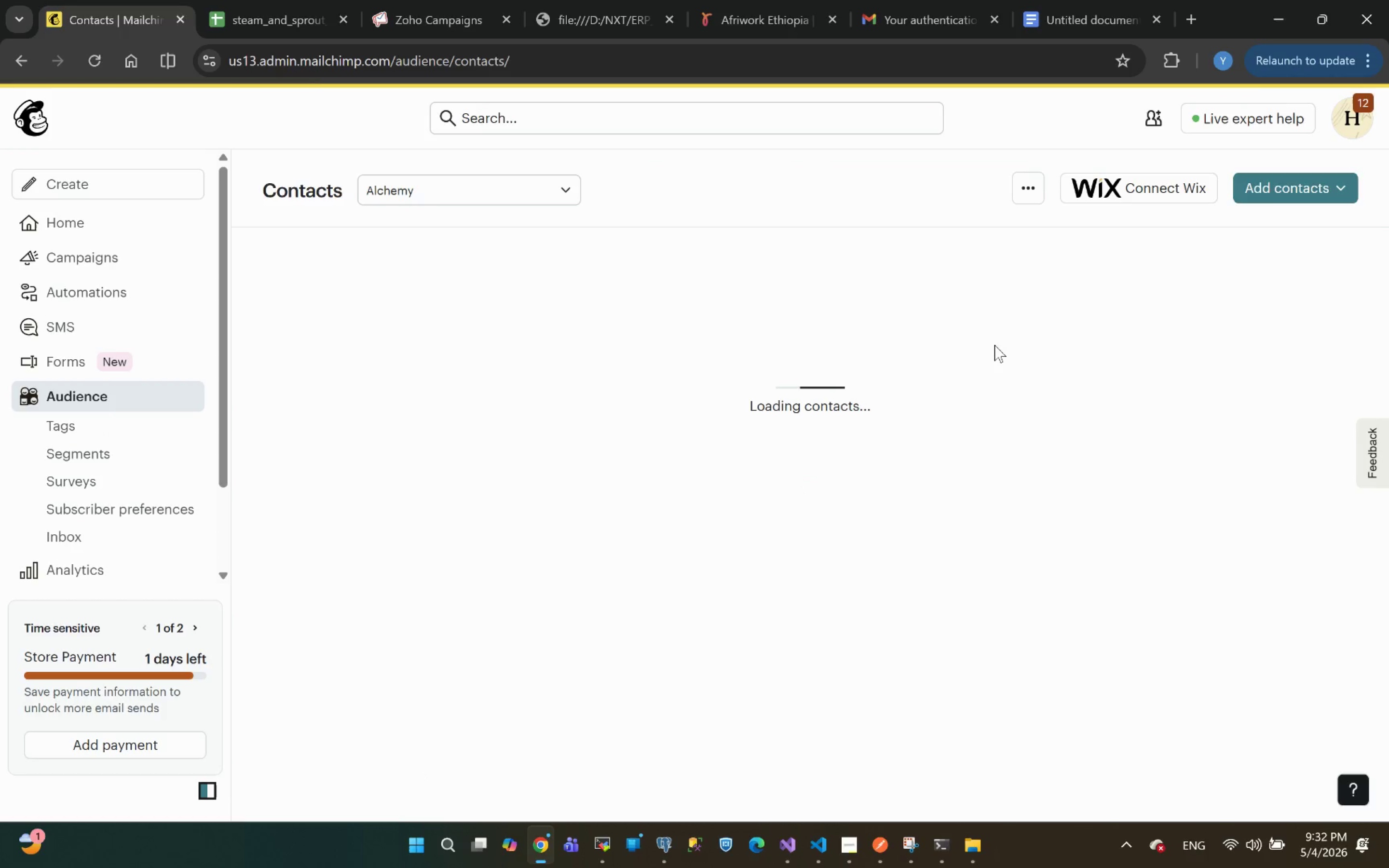 
wait(5.4)
 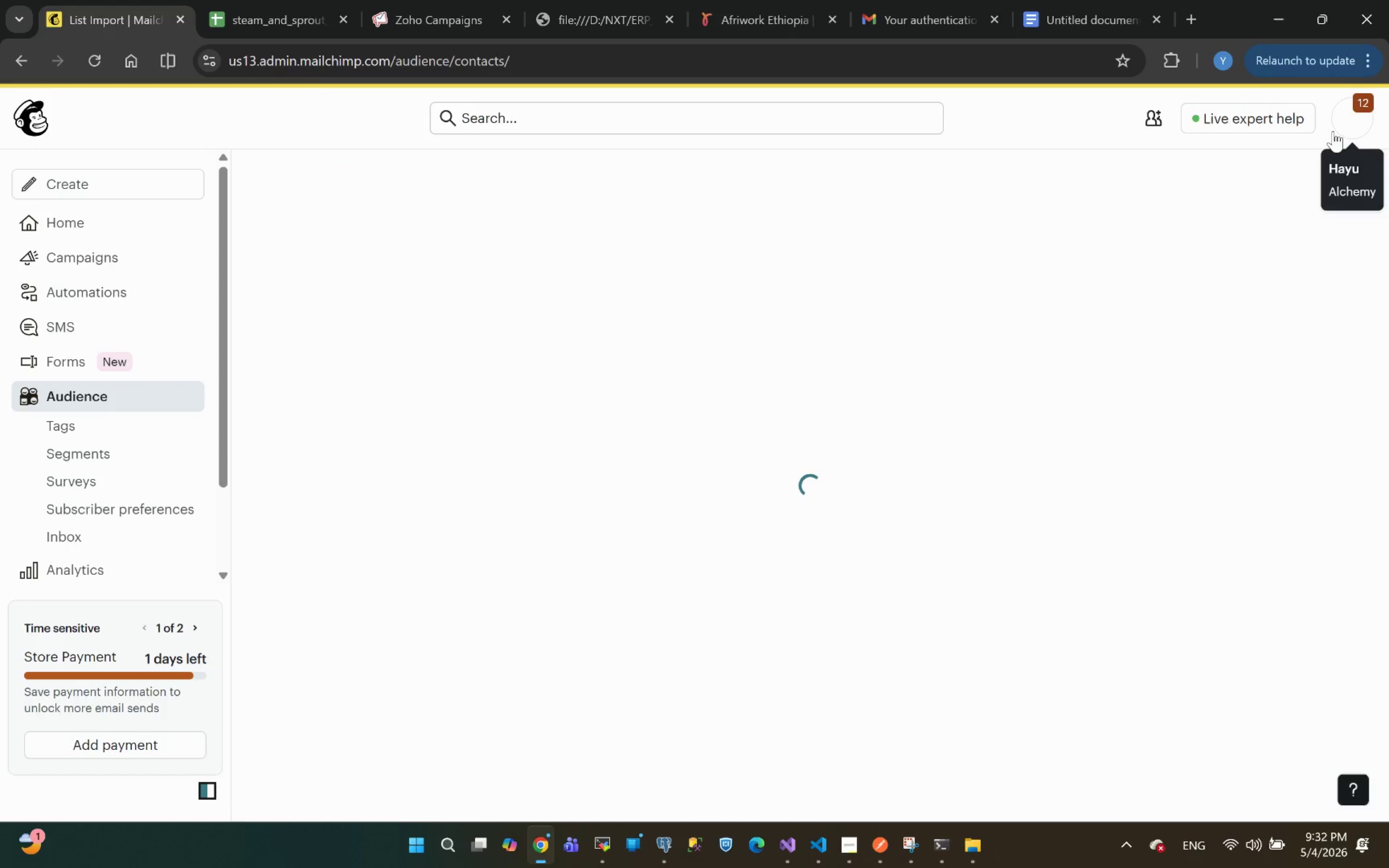 
left_click([681, 258])
 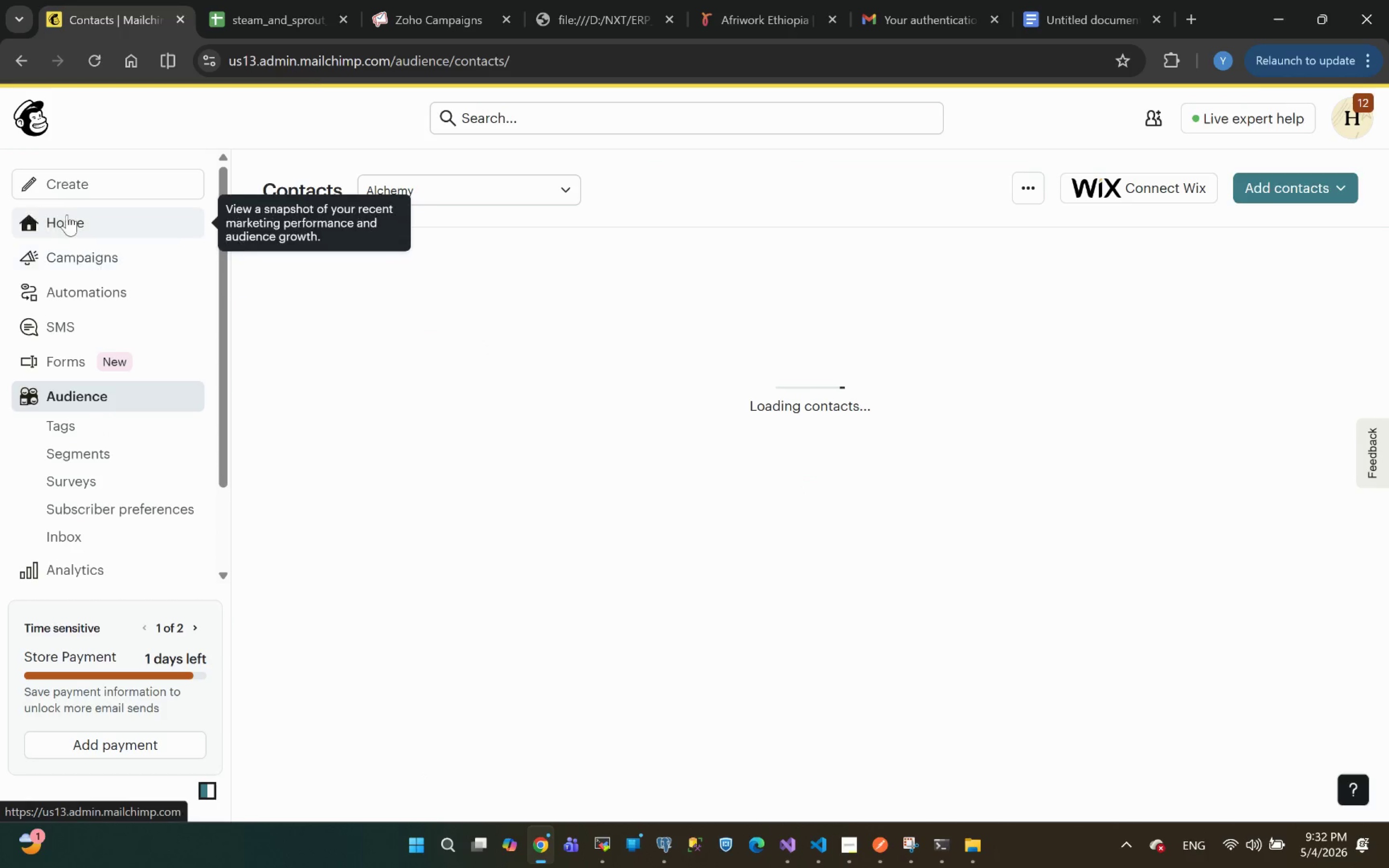 
left_click([68, 255])
 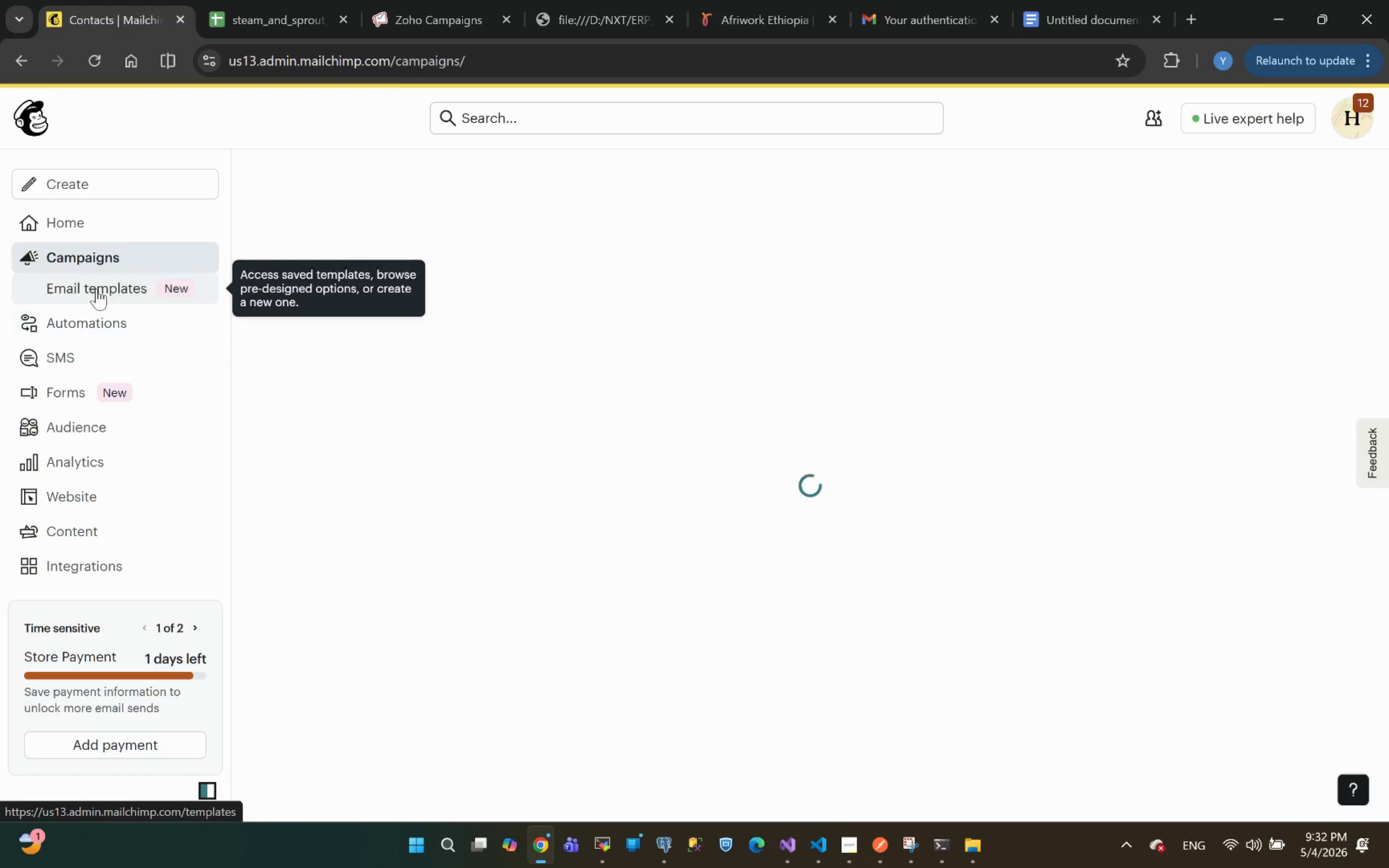 
left_click([96, 285])
 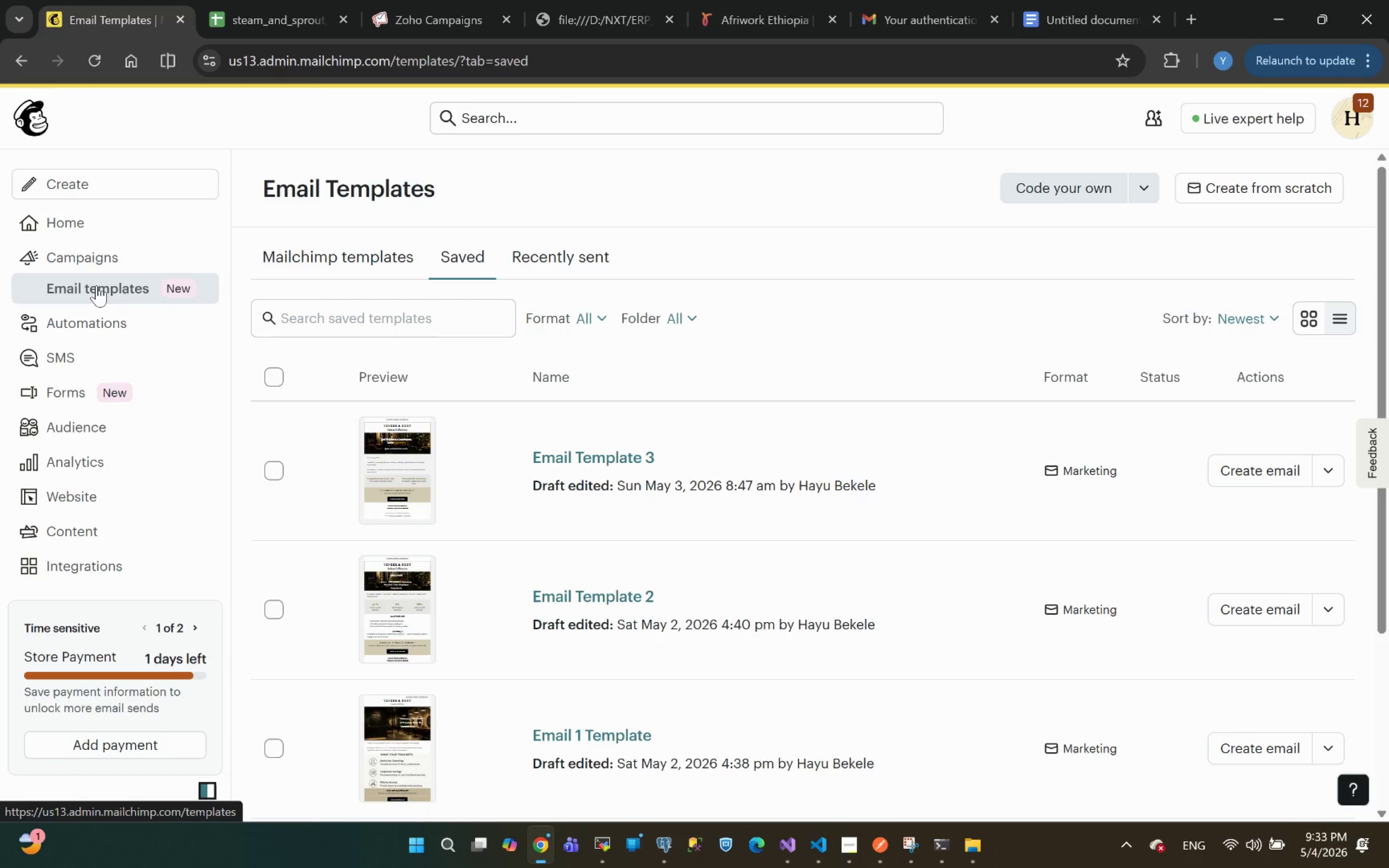 
wait(55.07)
 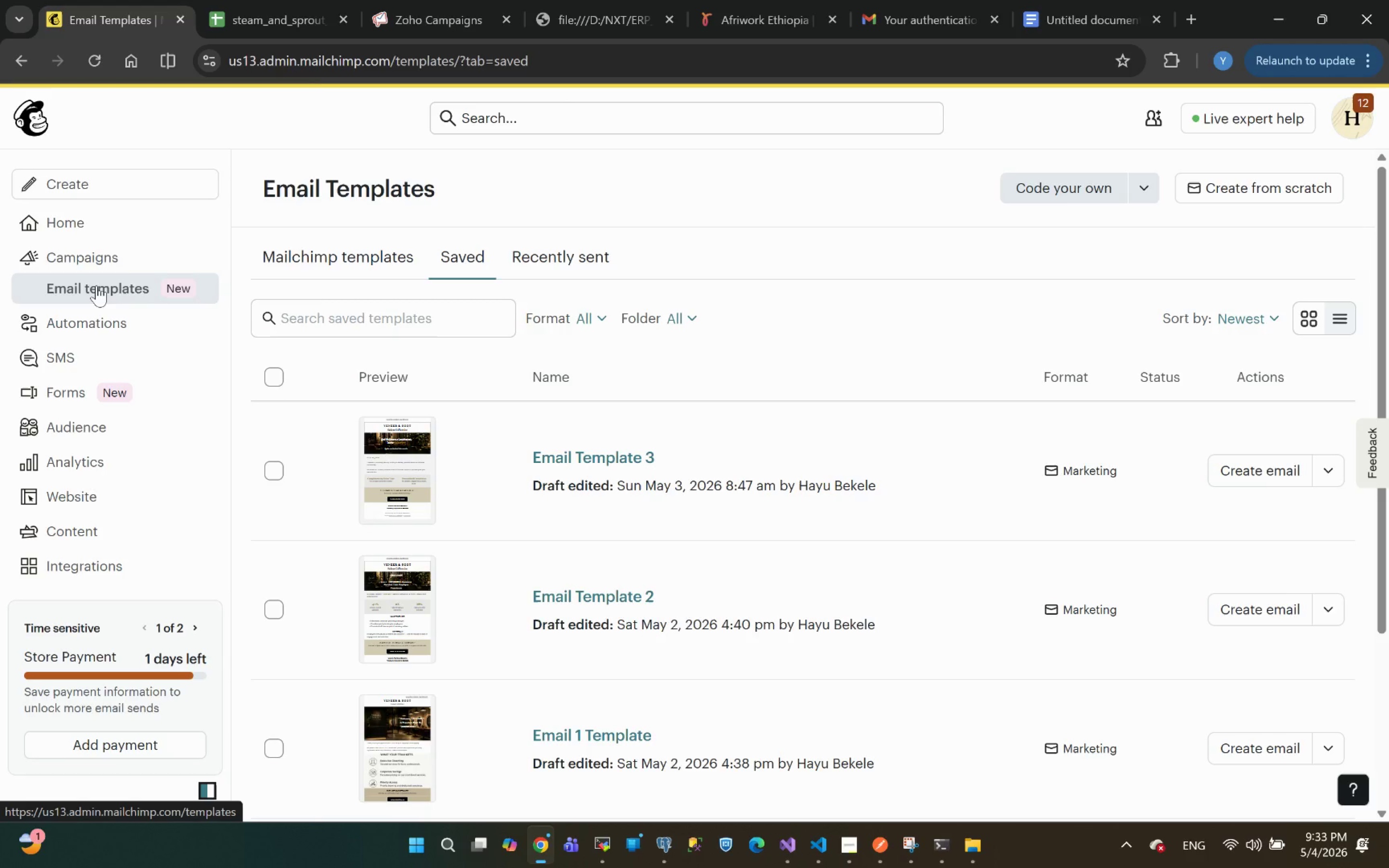 
left_click([1259, 182])
 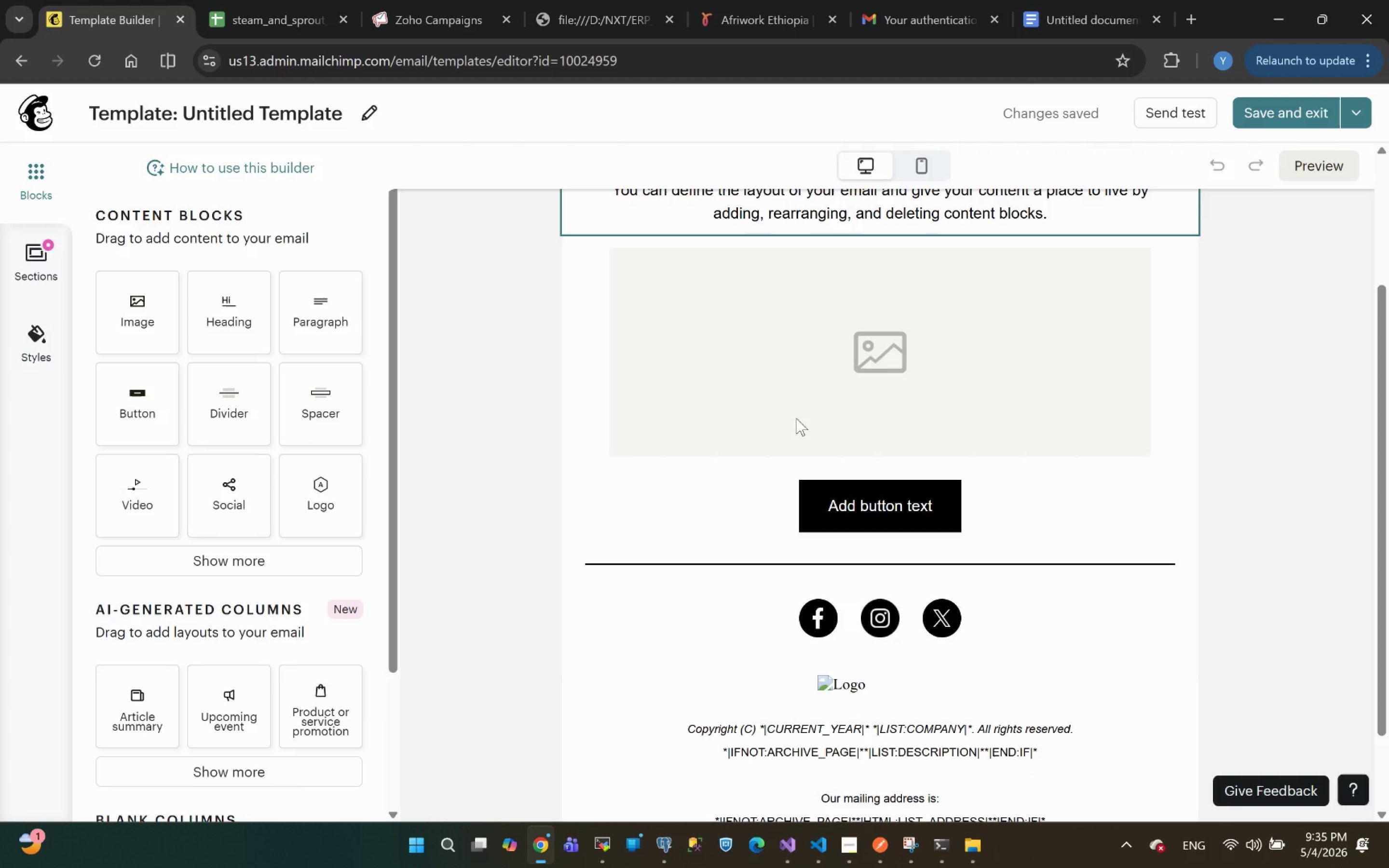 
wait(134.59)
 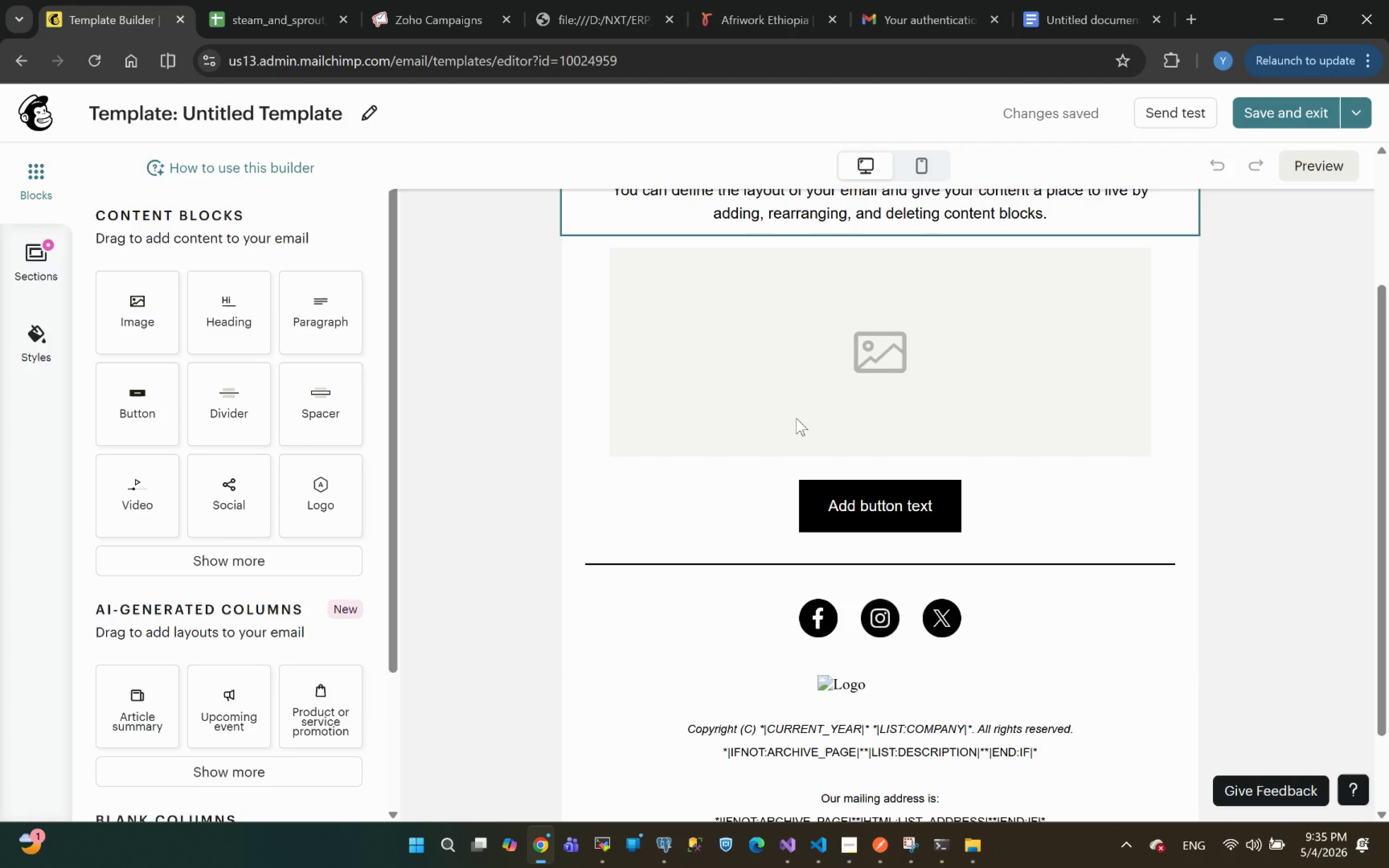 
left_click([445, 846])
 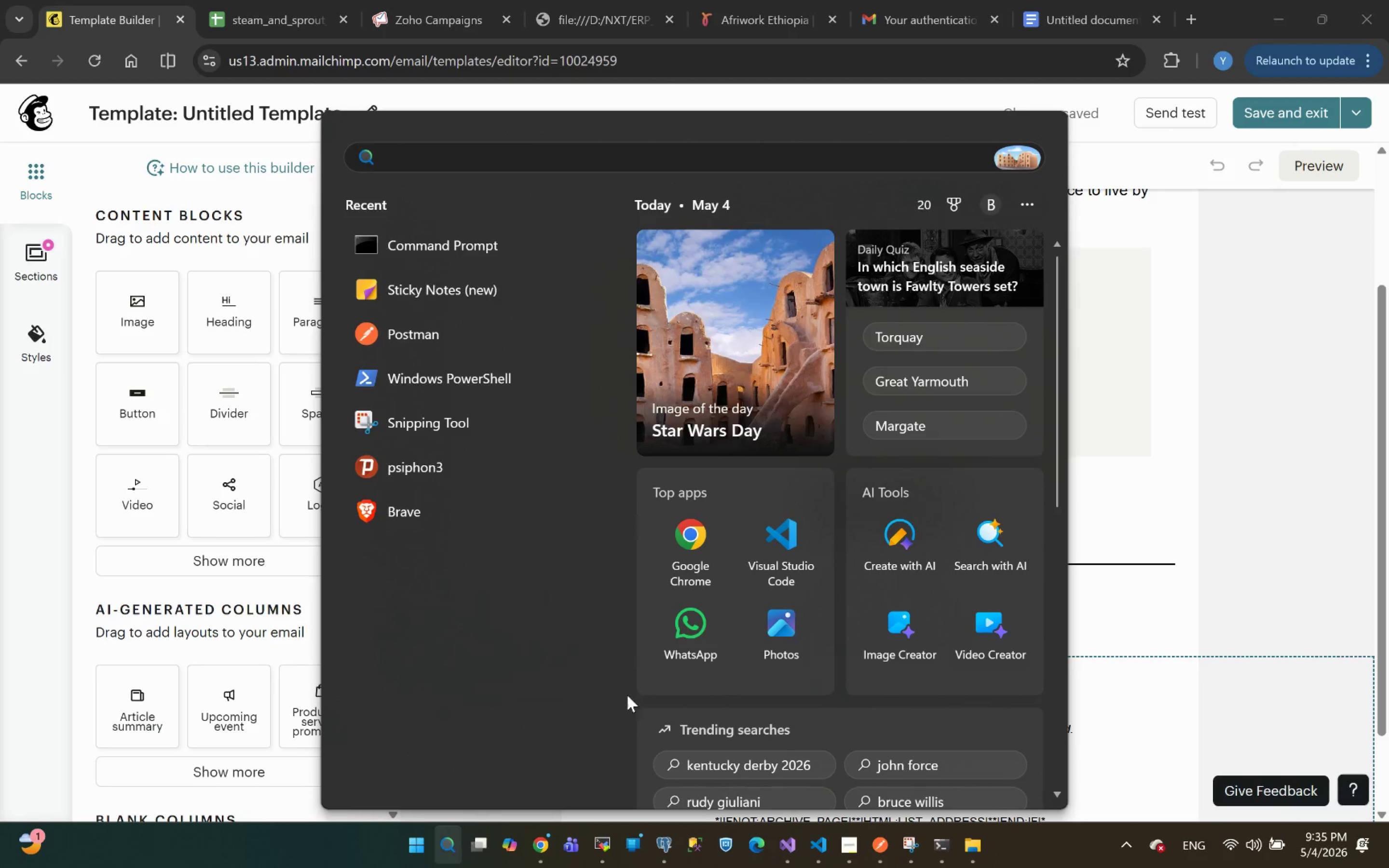 
left_click([679, 624])
 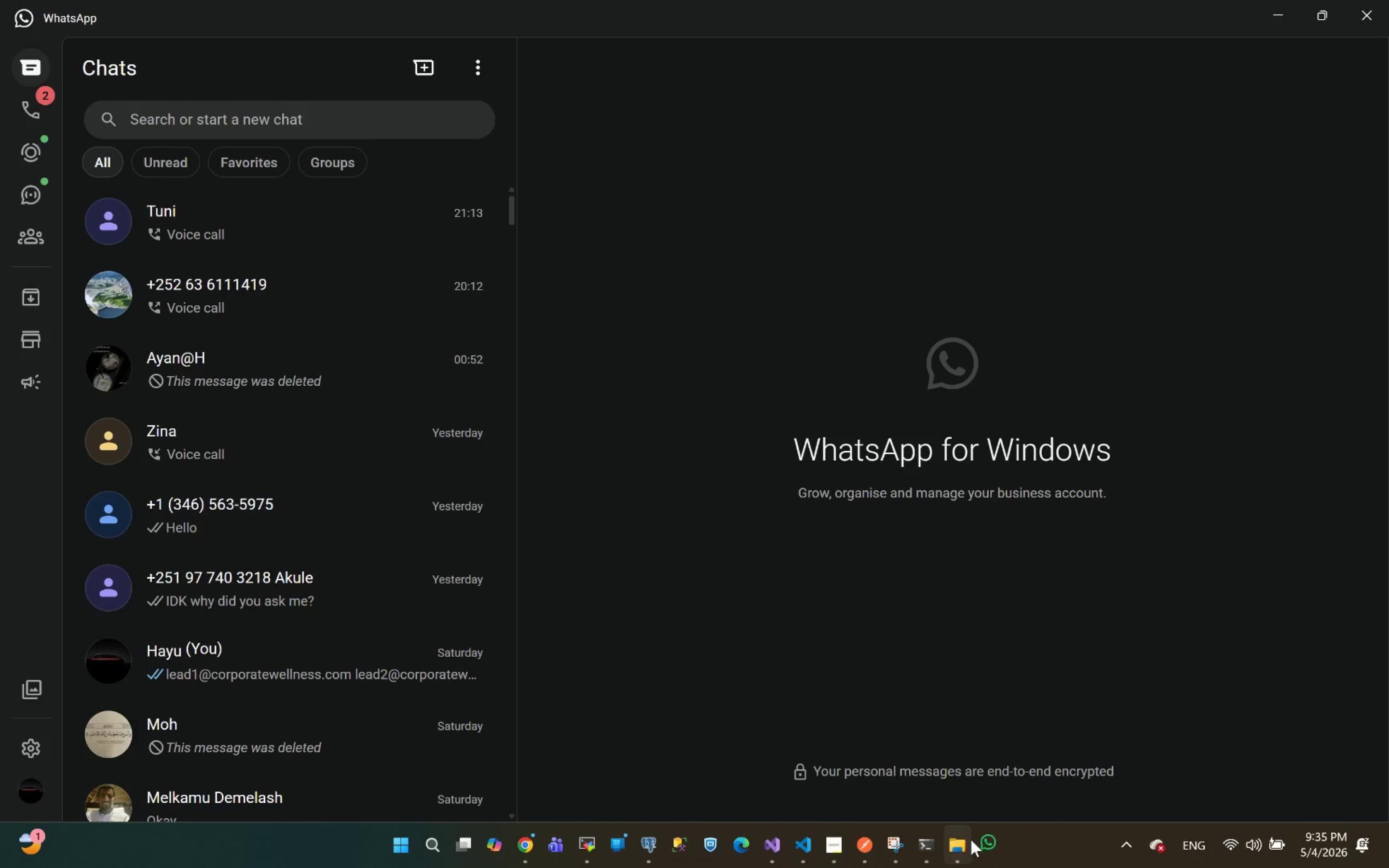 
left_click([956, 843])
 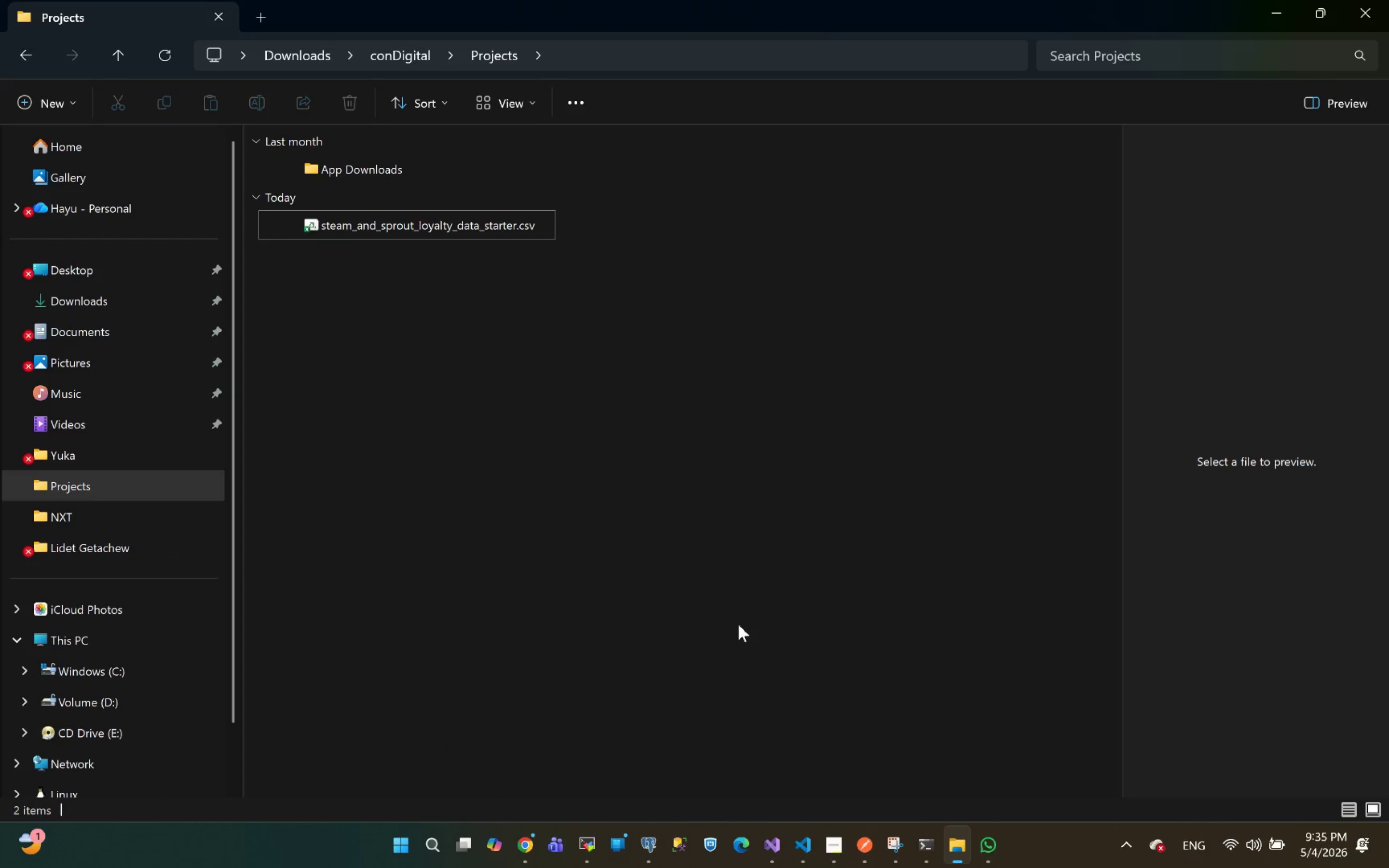 
left_click([600, 571])
 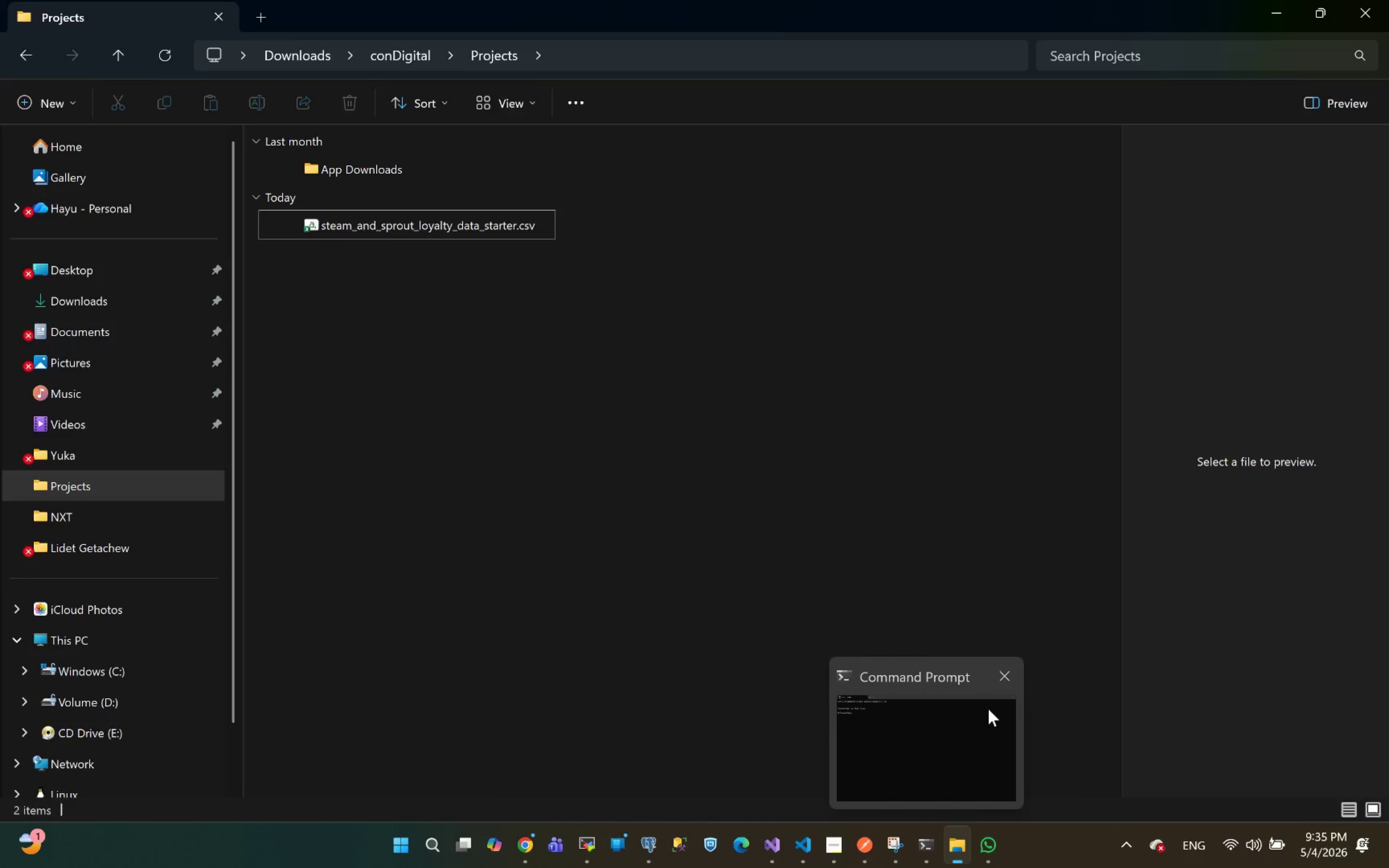 
left_click([1008, 679])
 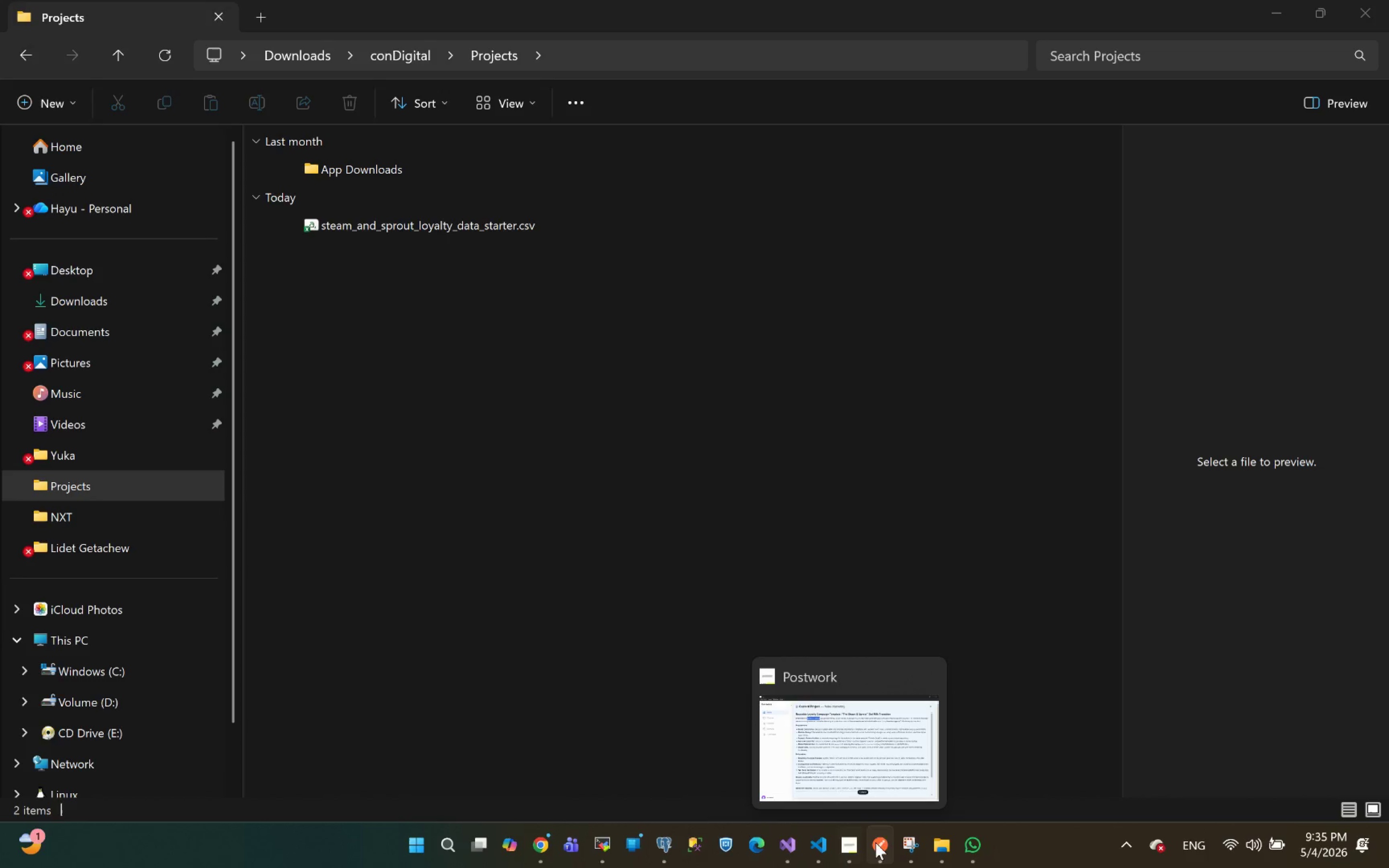 
left_click([878, 843])
 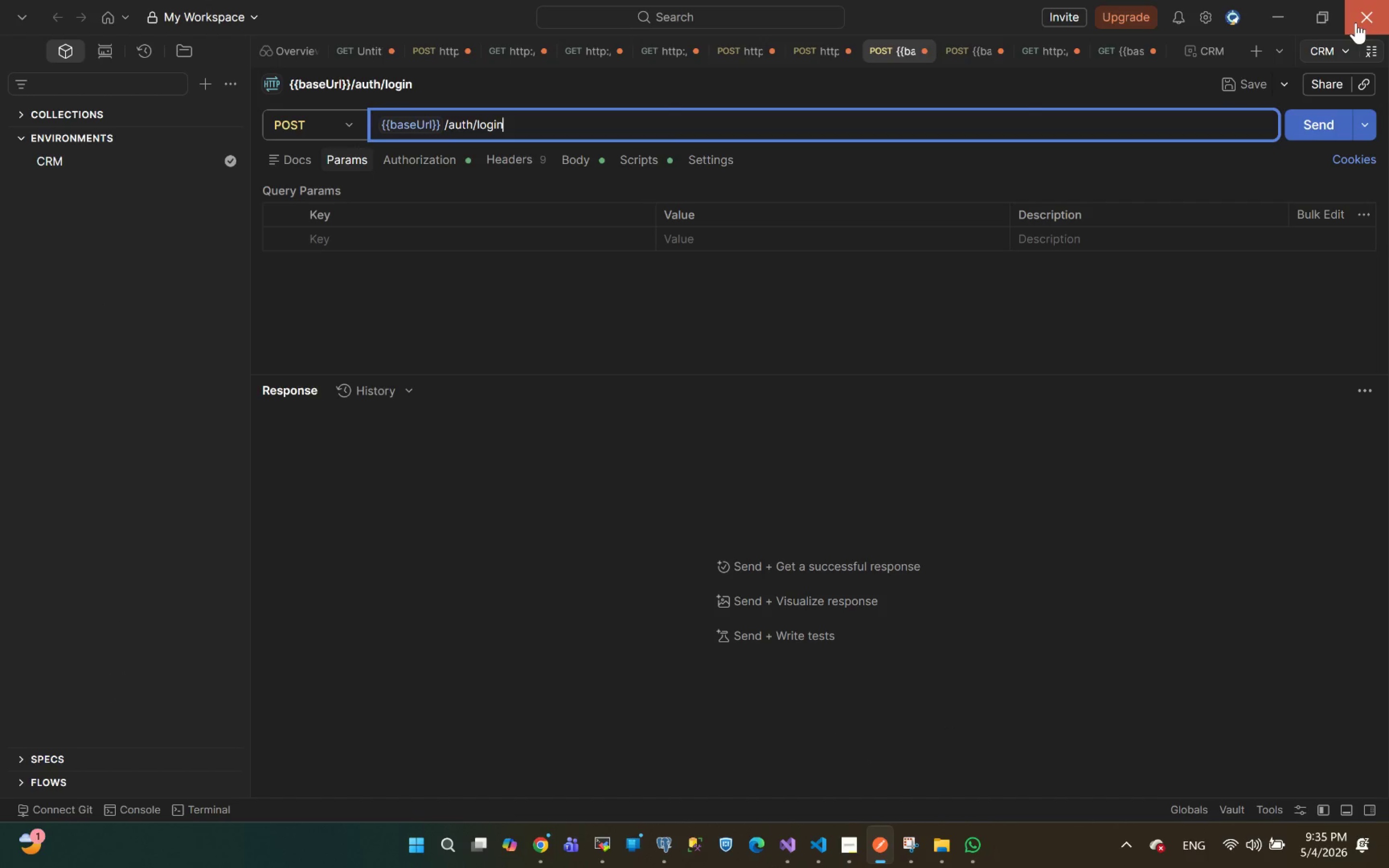 
left_click([1370, 19])
 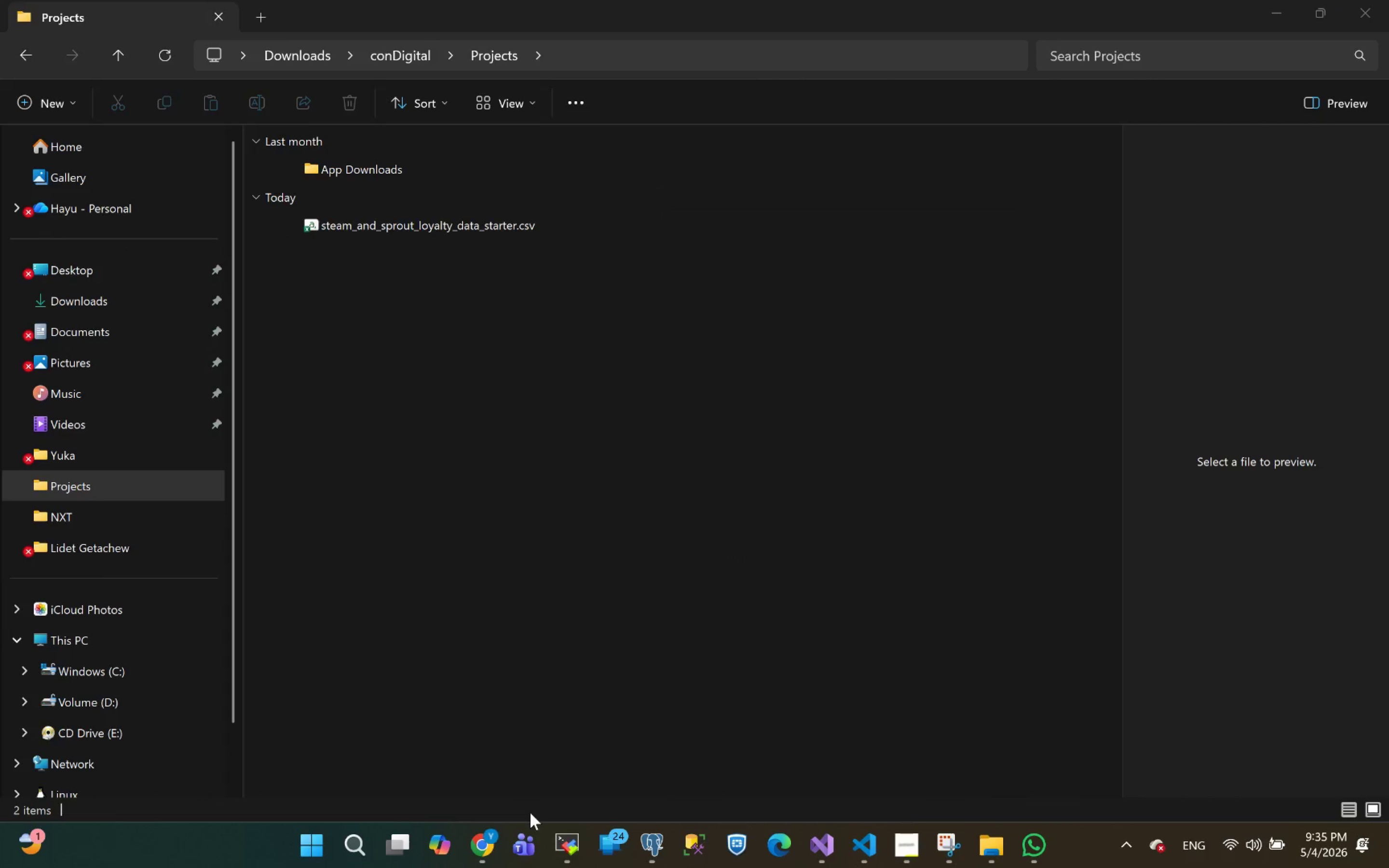 
left_click([1024, 844])
 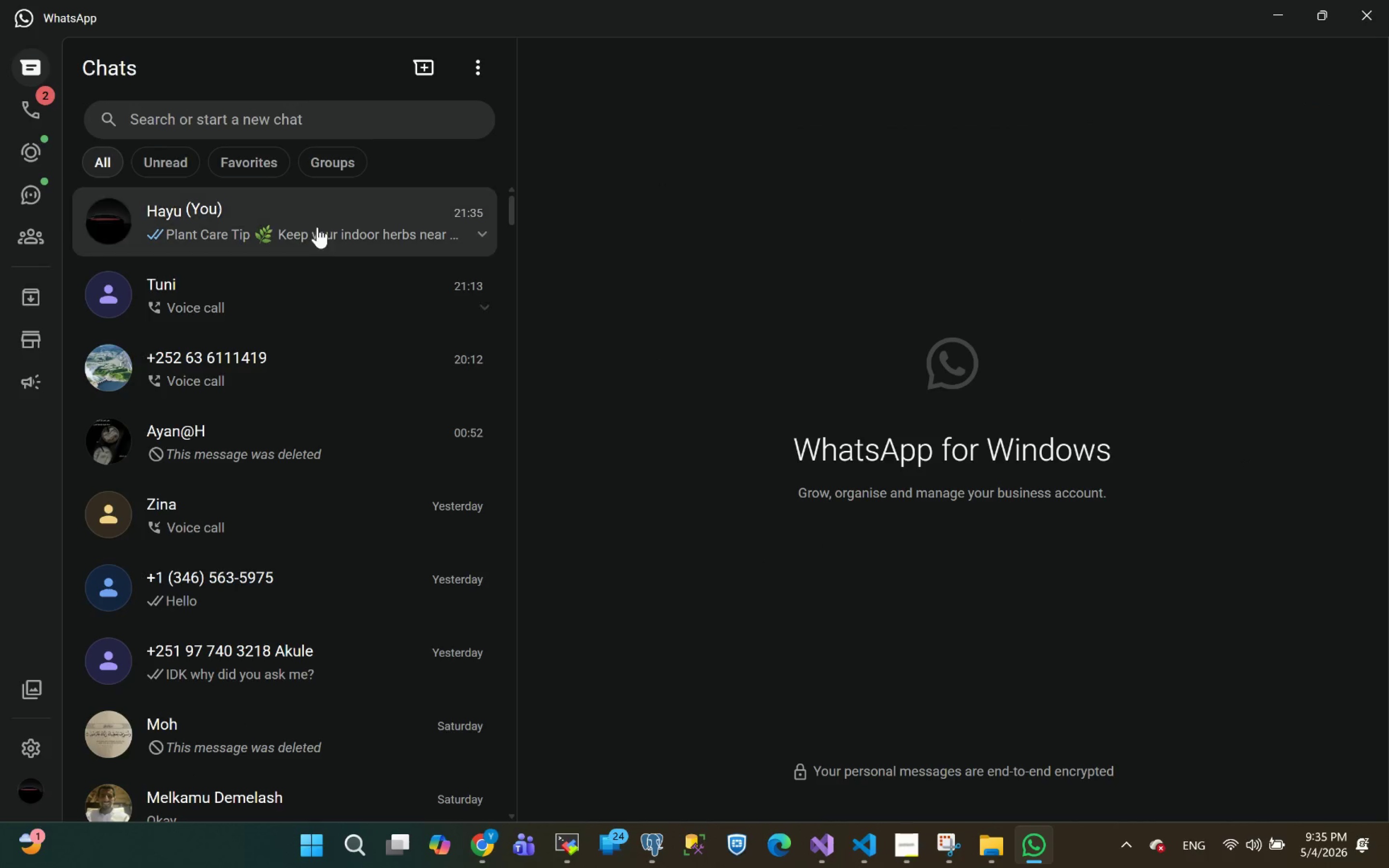 
left_click([304, 216])
 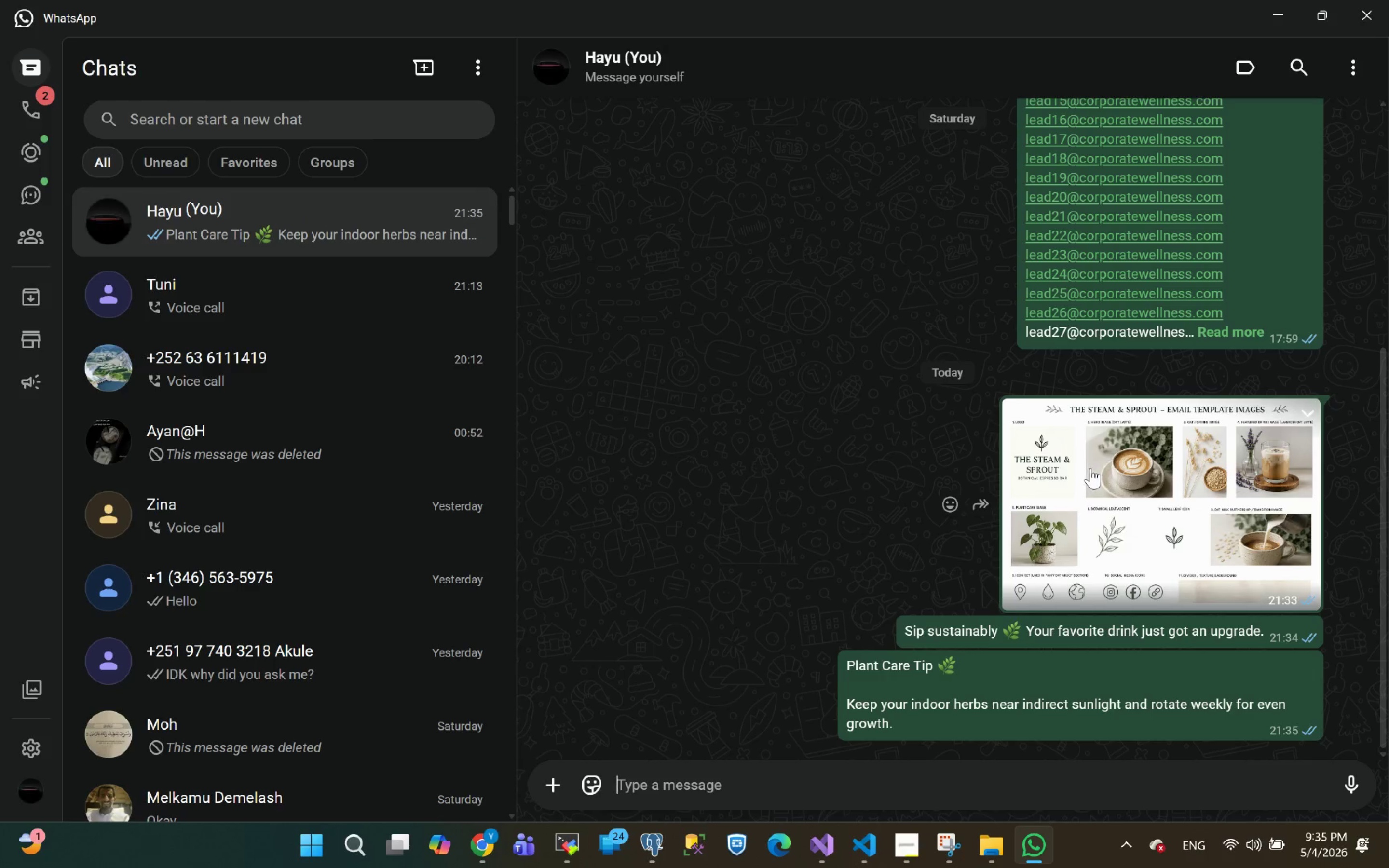 
scroll: coordinate [1025, 500], scroll_direction: down, amount: 7.0
 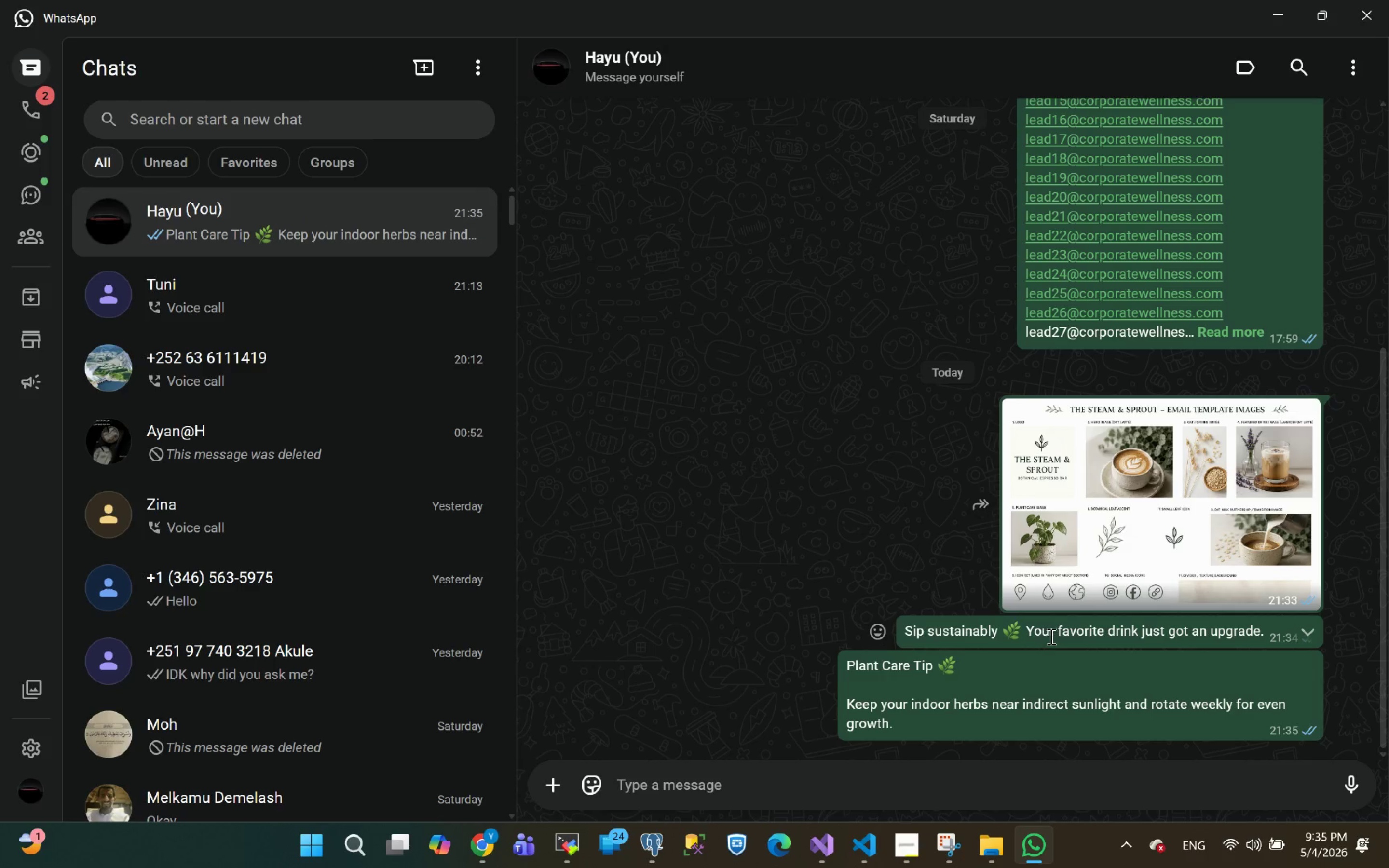 
right_click([1050, 632])
 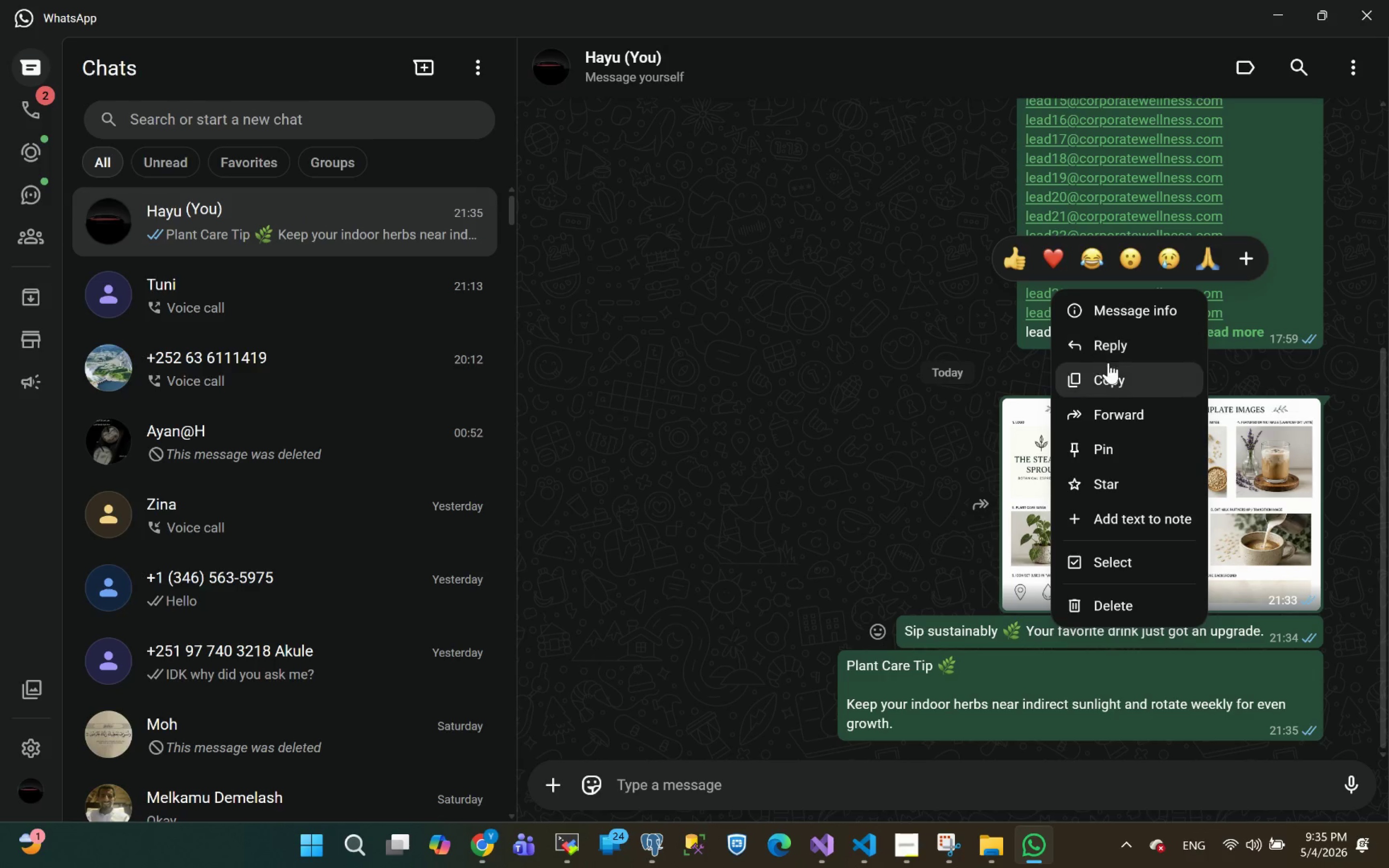 
left_click([1111, 376])
 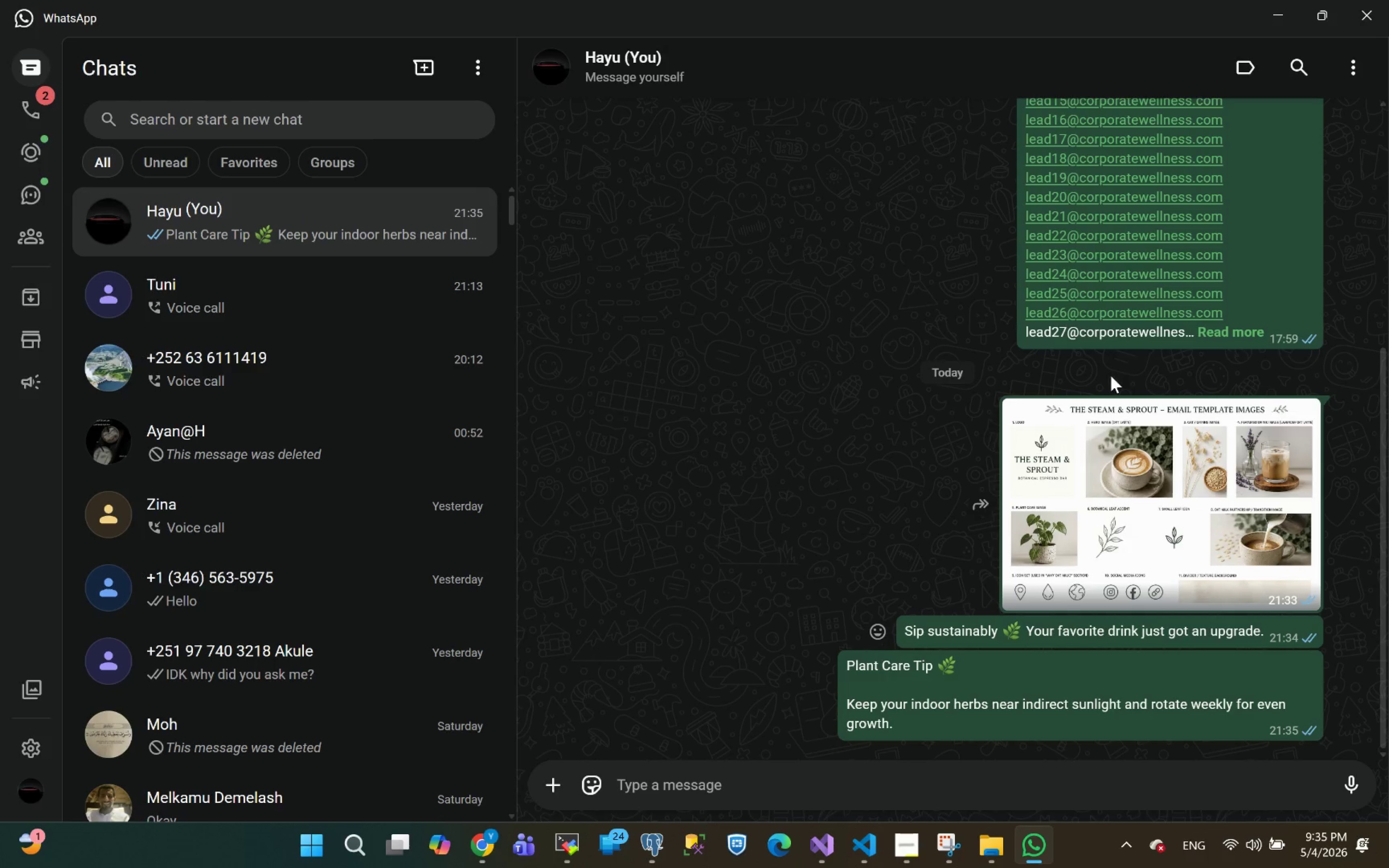 
key(Alt+Tab)
 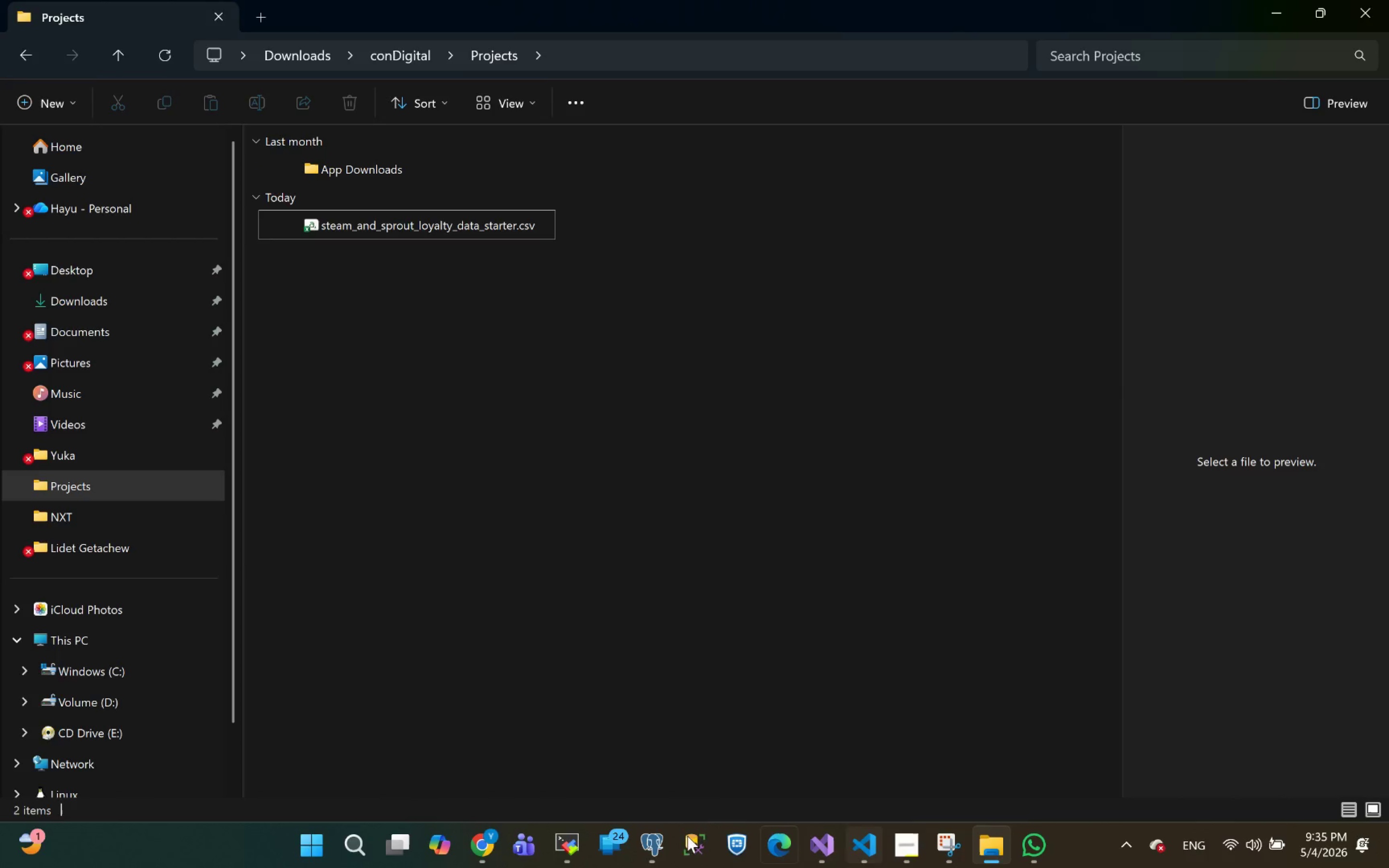 
left_click([489, 843])
 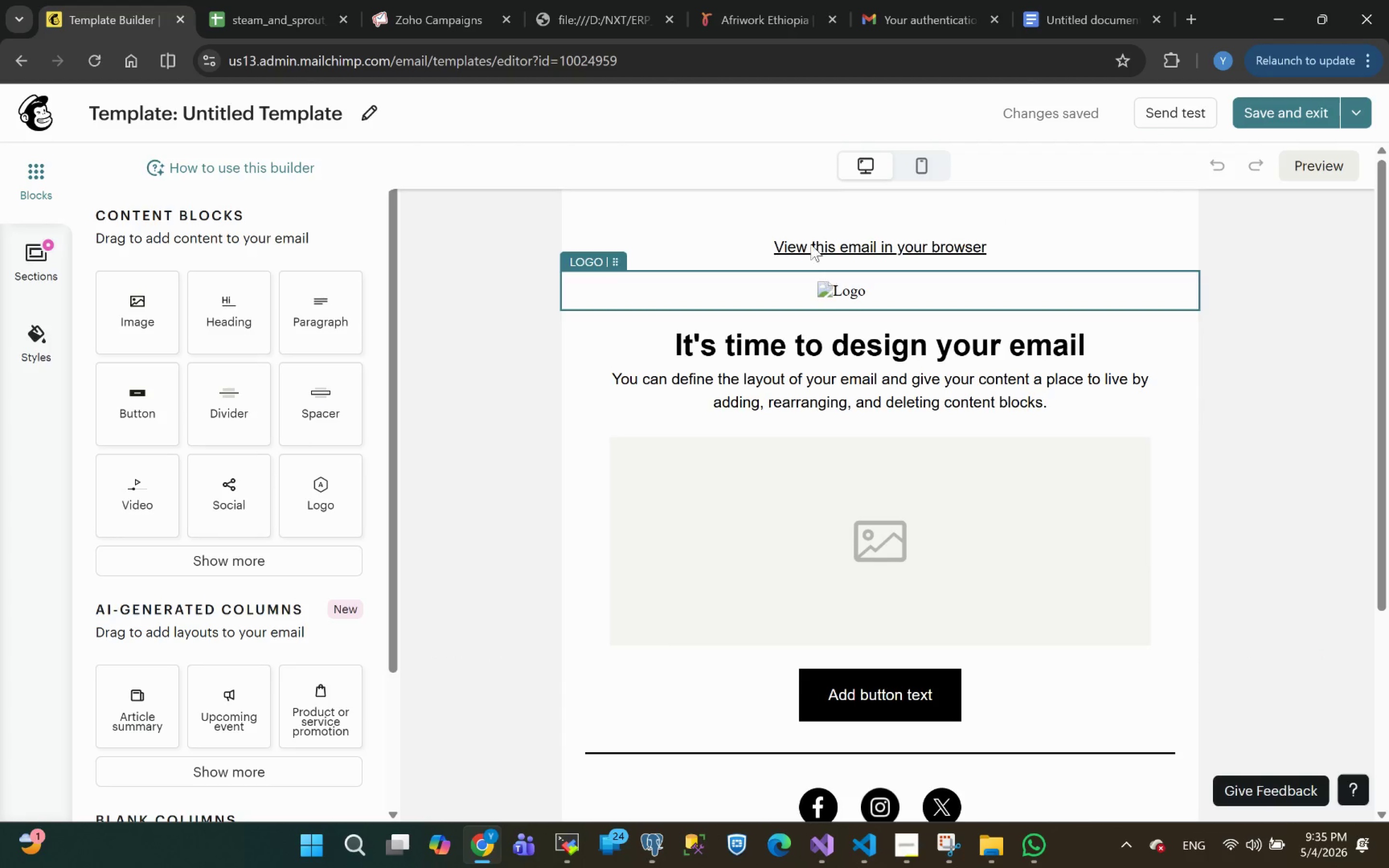 
left_click([763, 245])
 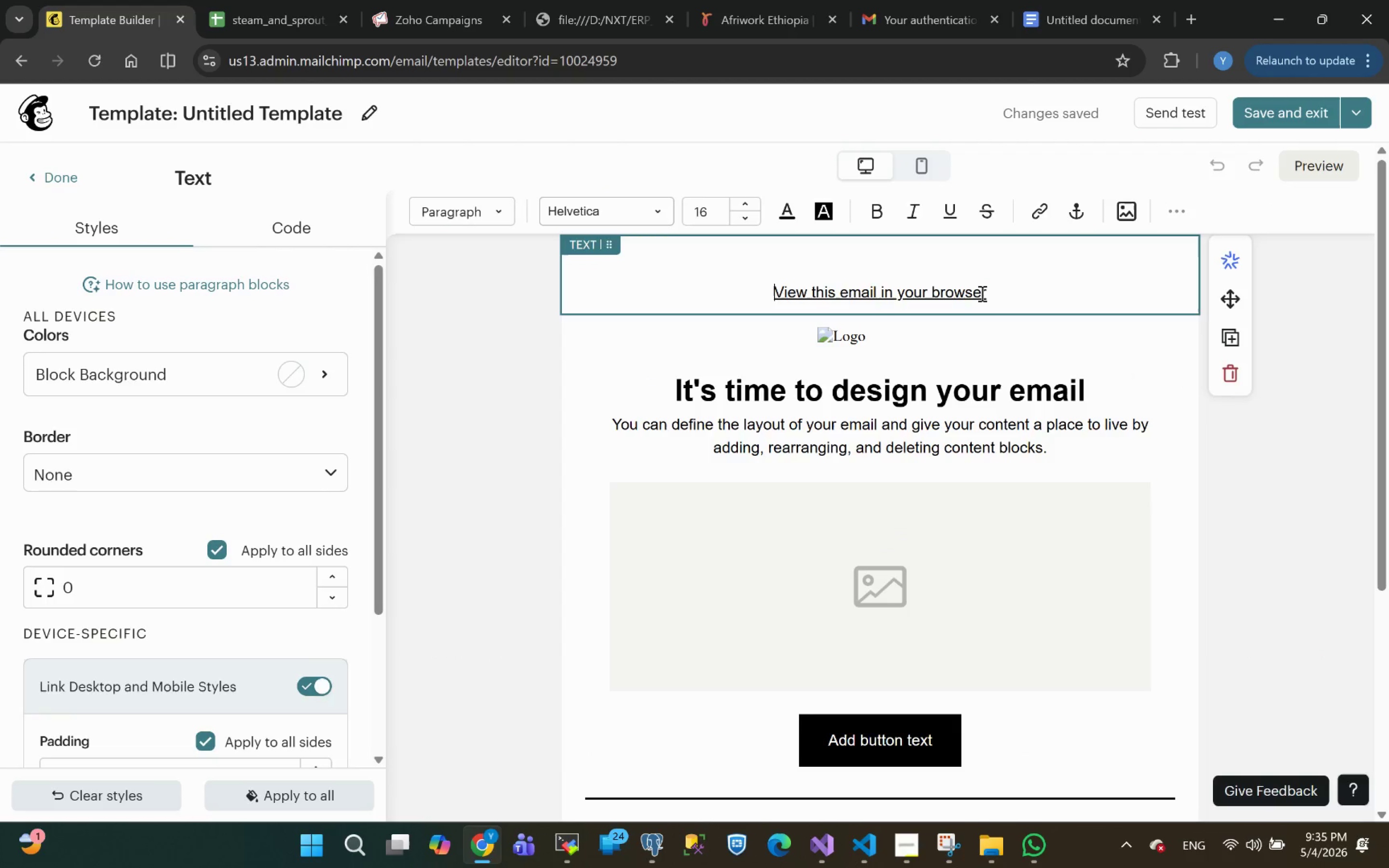 
left_click([1000, 291])
 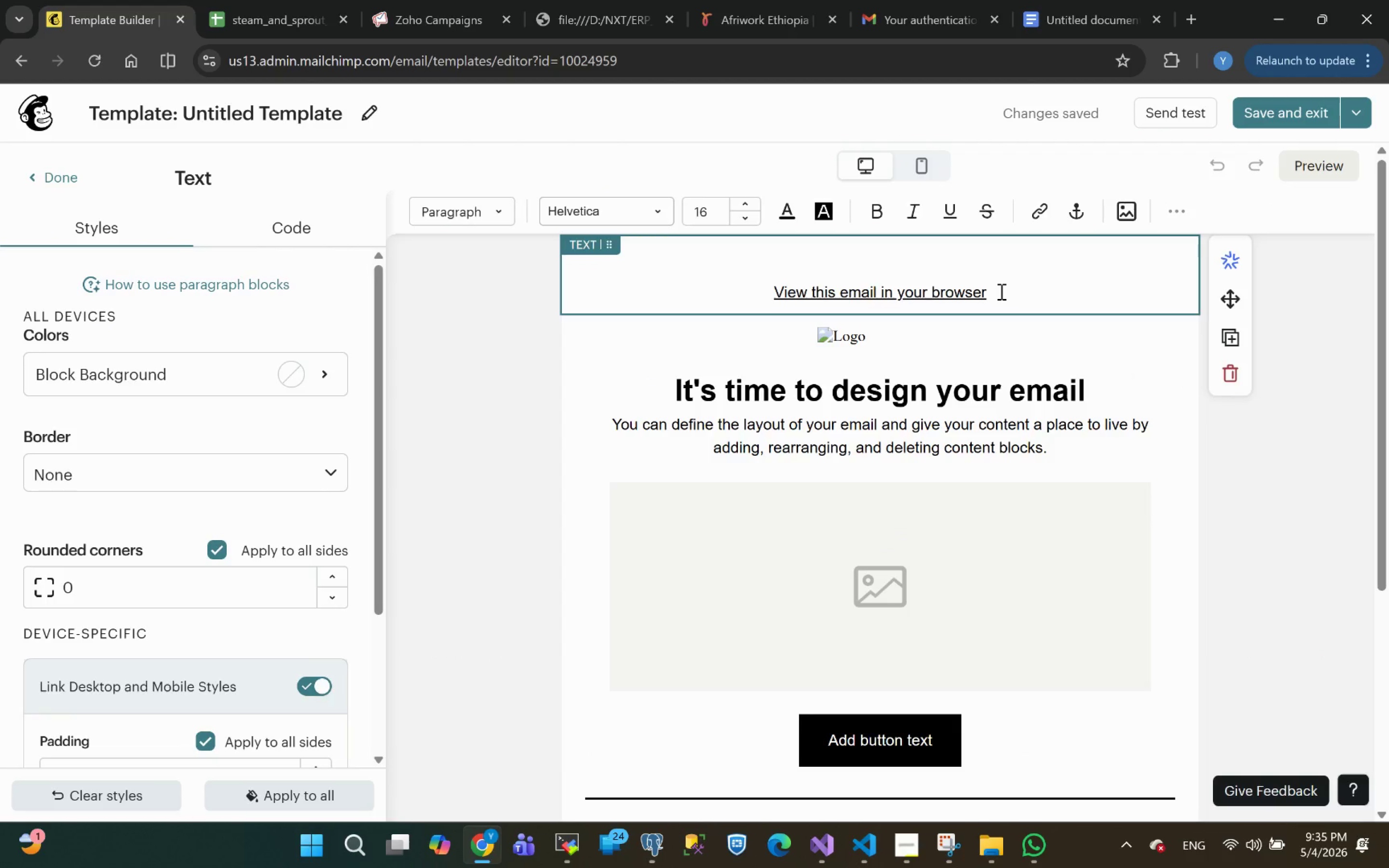 
key(Enter)
 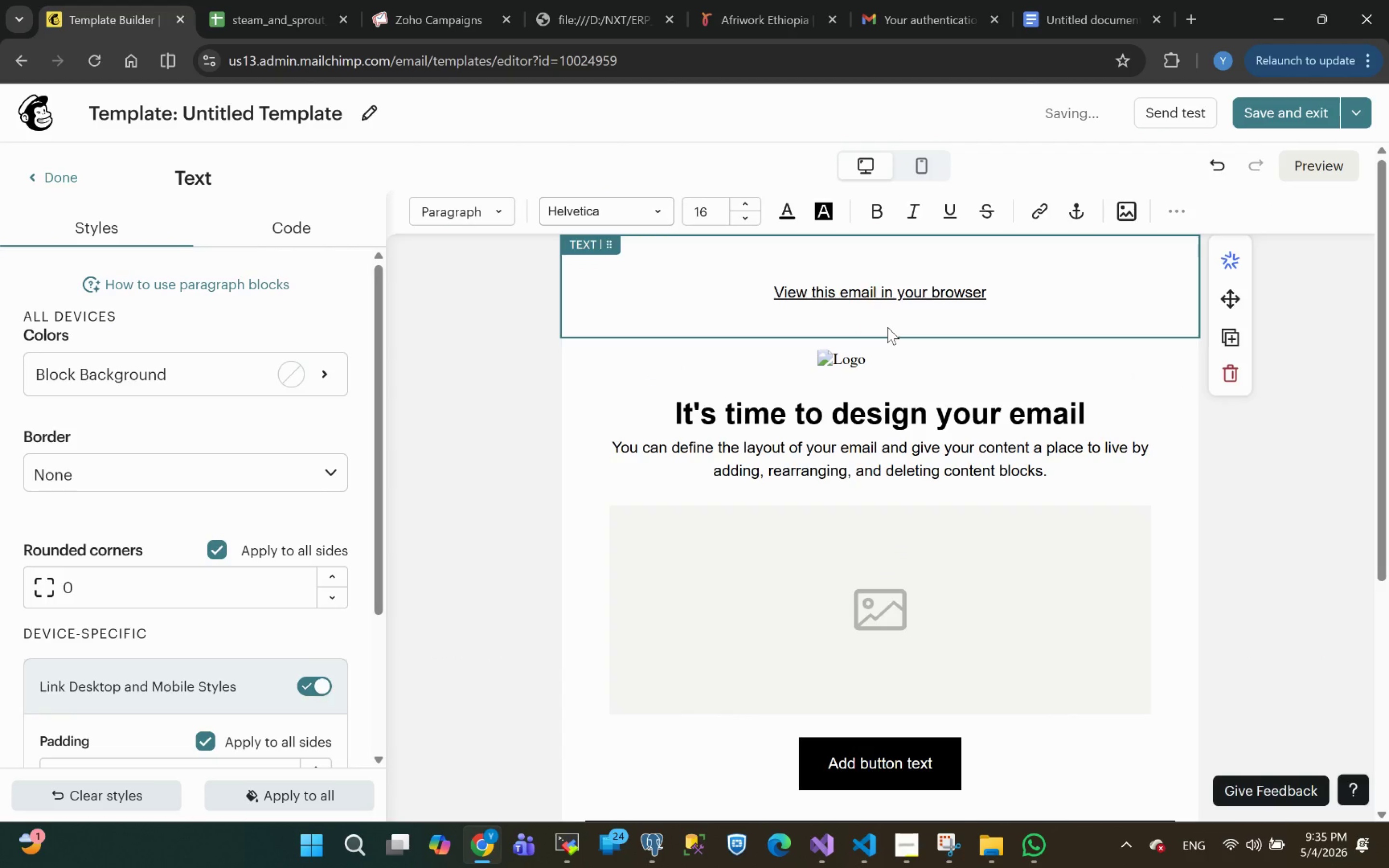 
key(Control+V)
 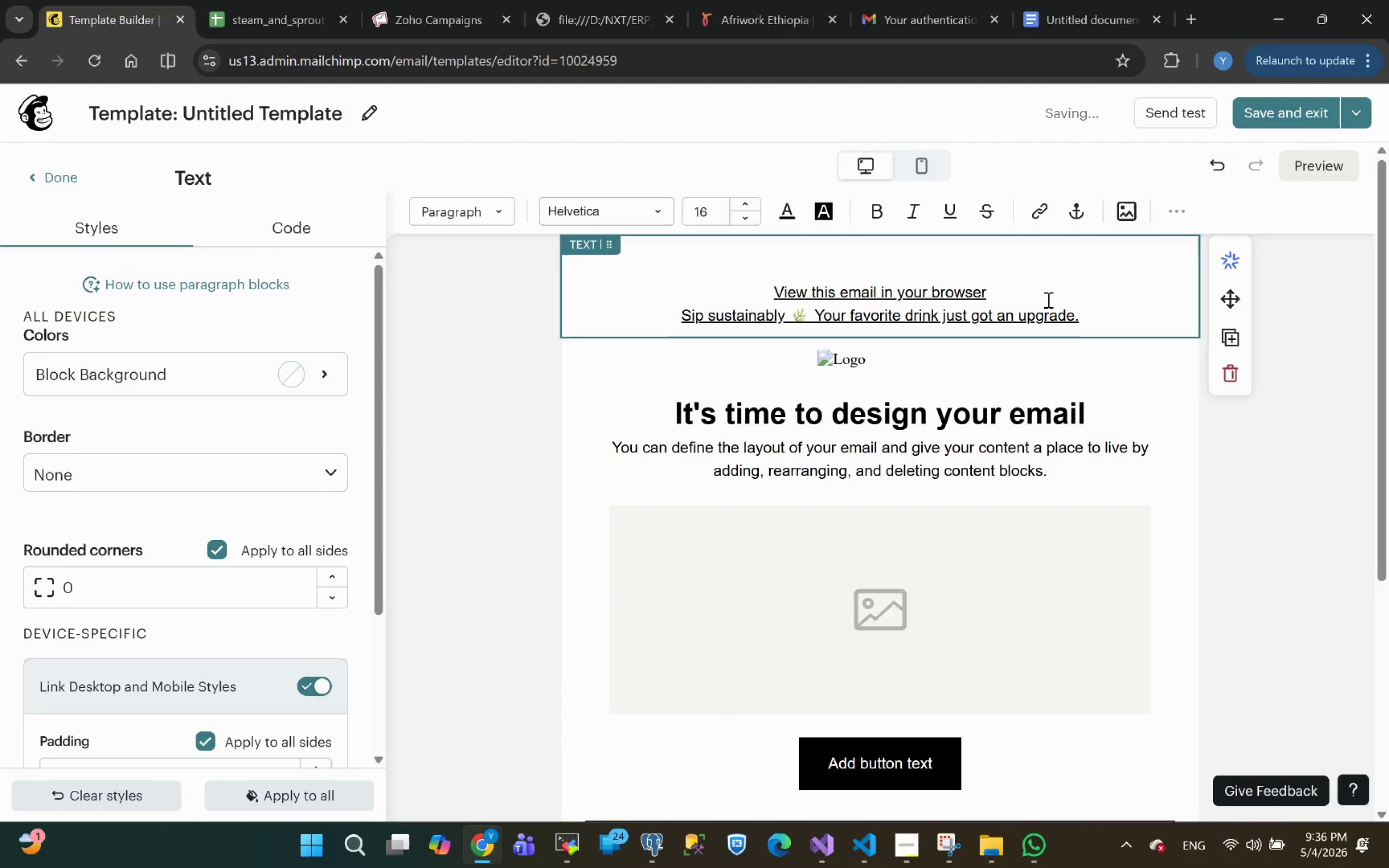 
left_click_drag(start_coordinate=[997, 291], to_coordinate=[745, 275])
 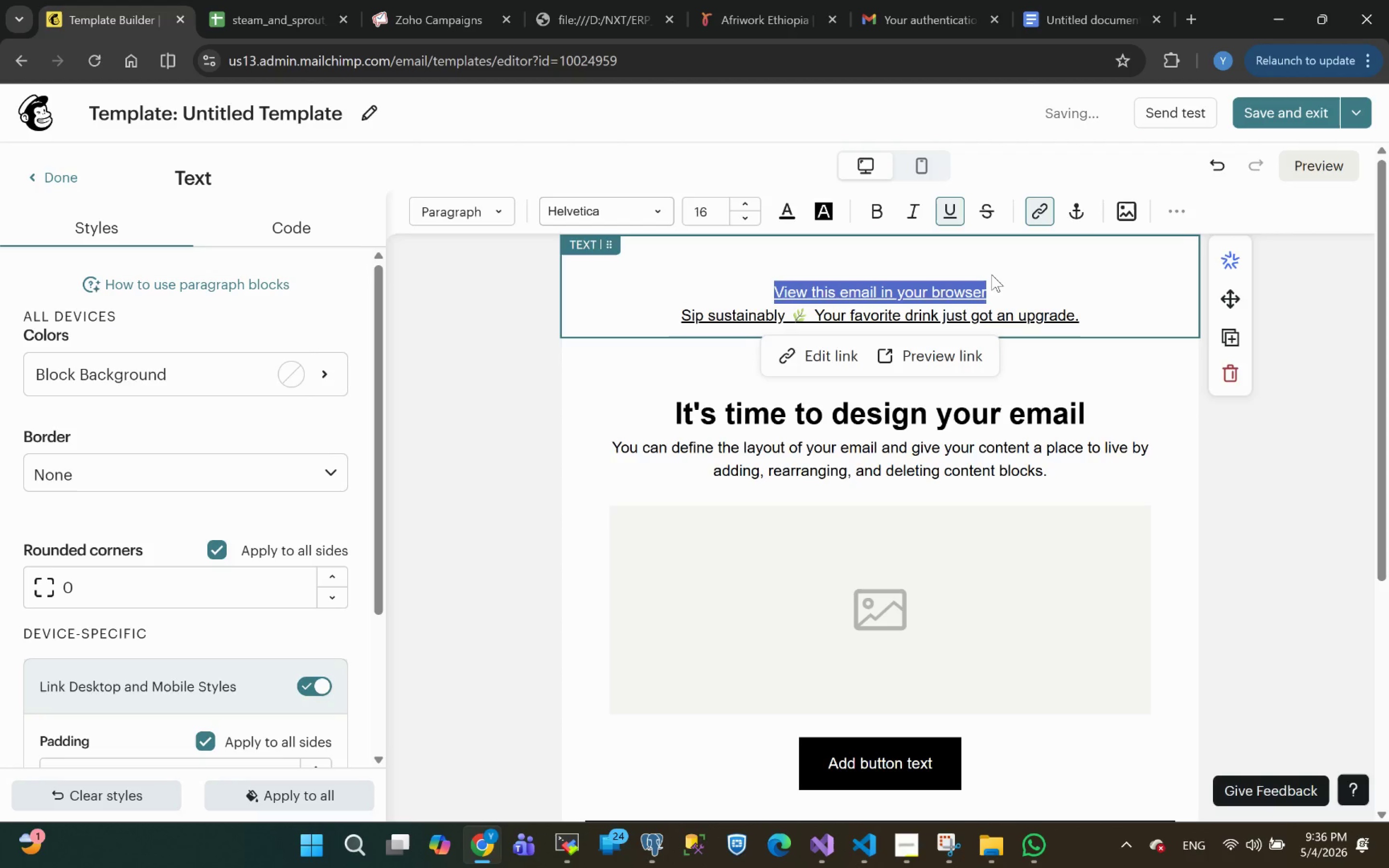 
left_click([1183, 220])
 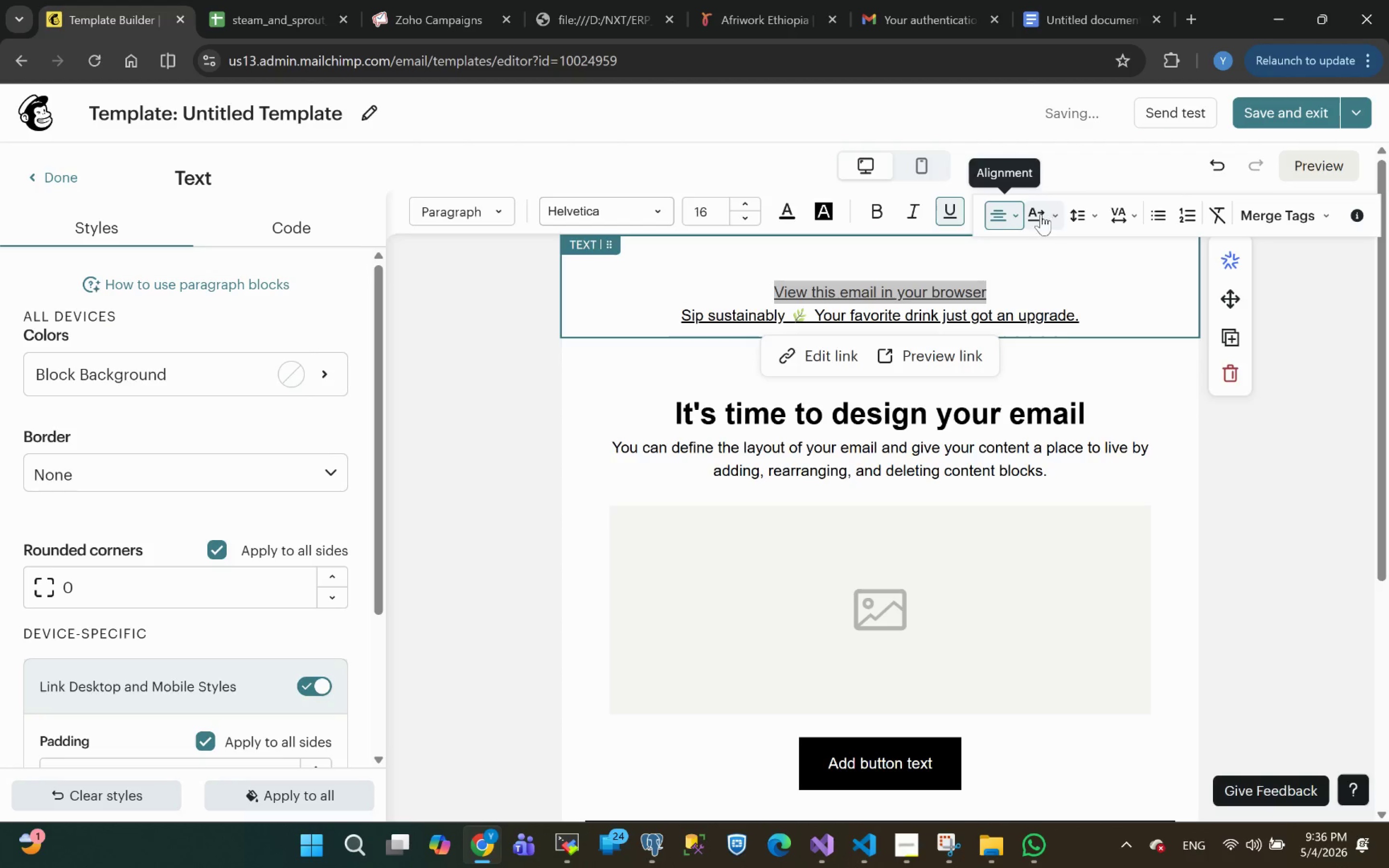 
left_click([1013, 215])
 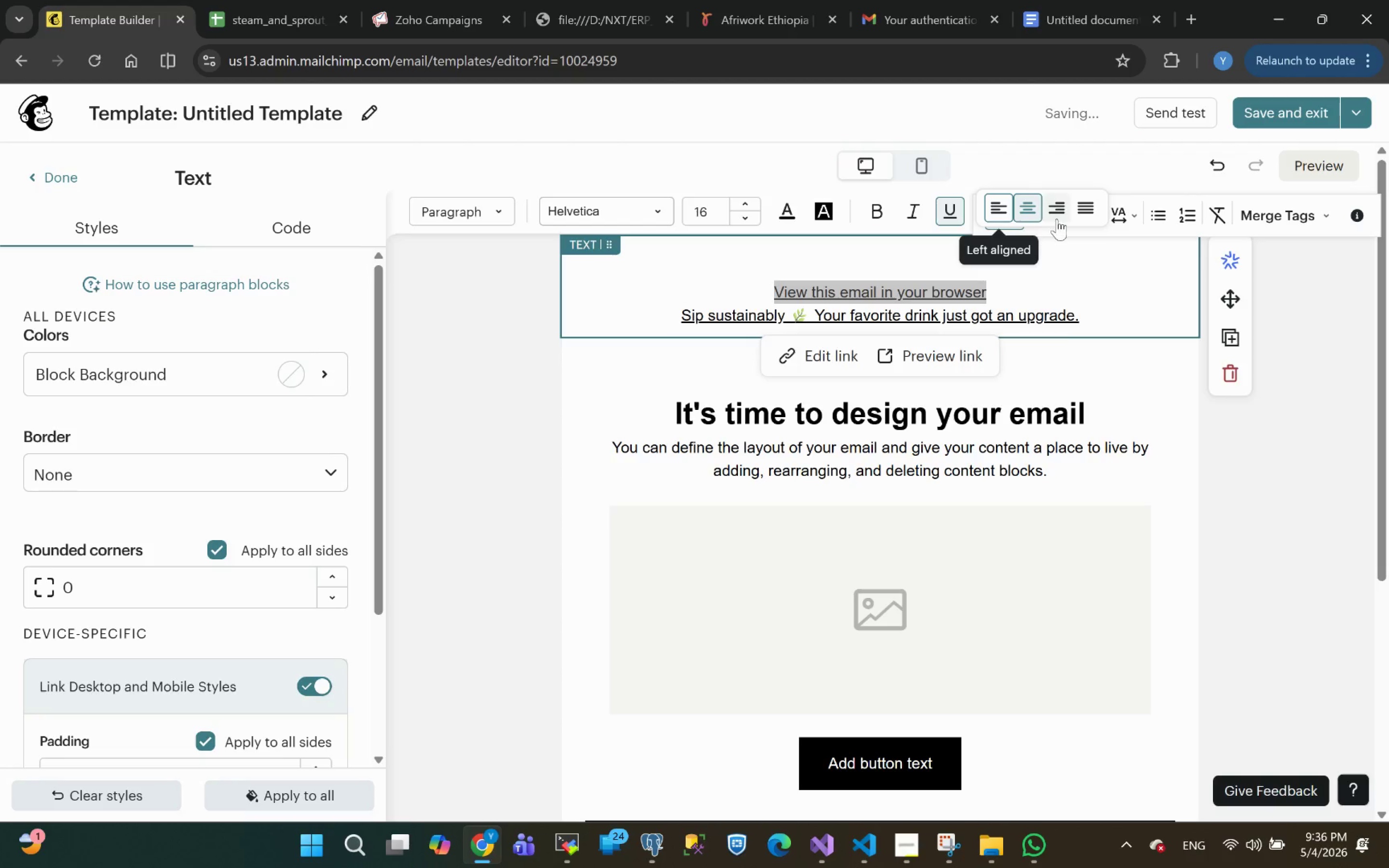 
left_click([1060, 217])
 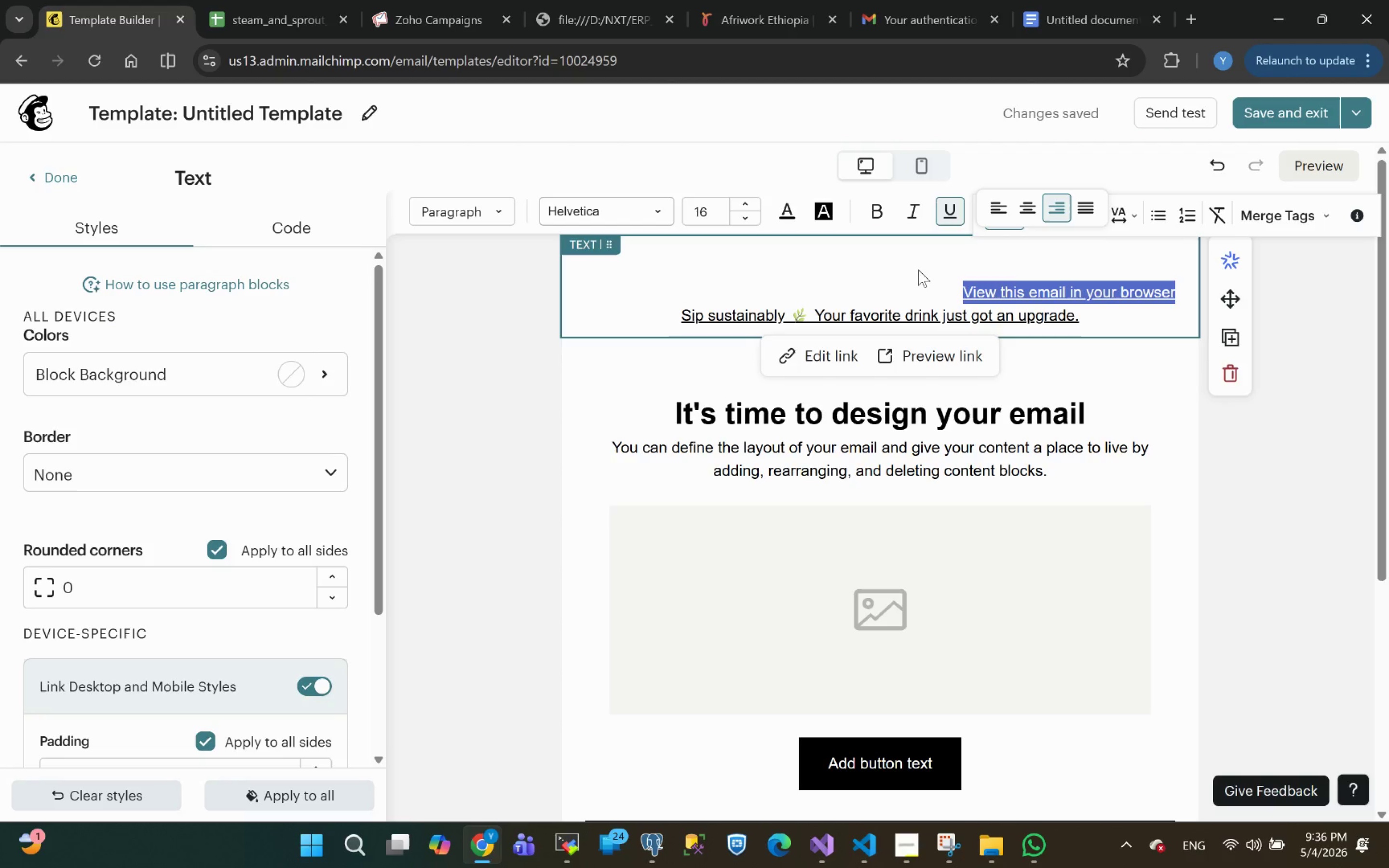 
wait(15.37)
 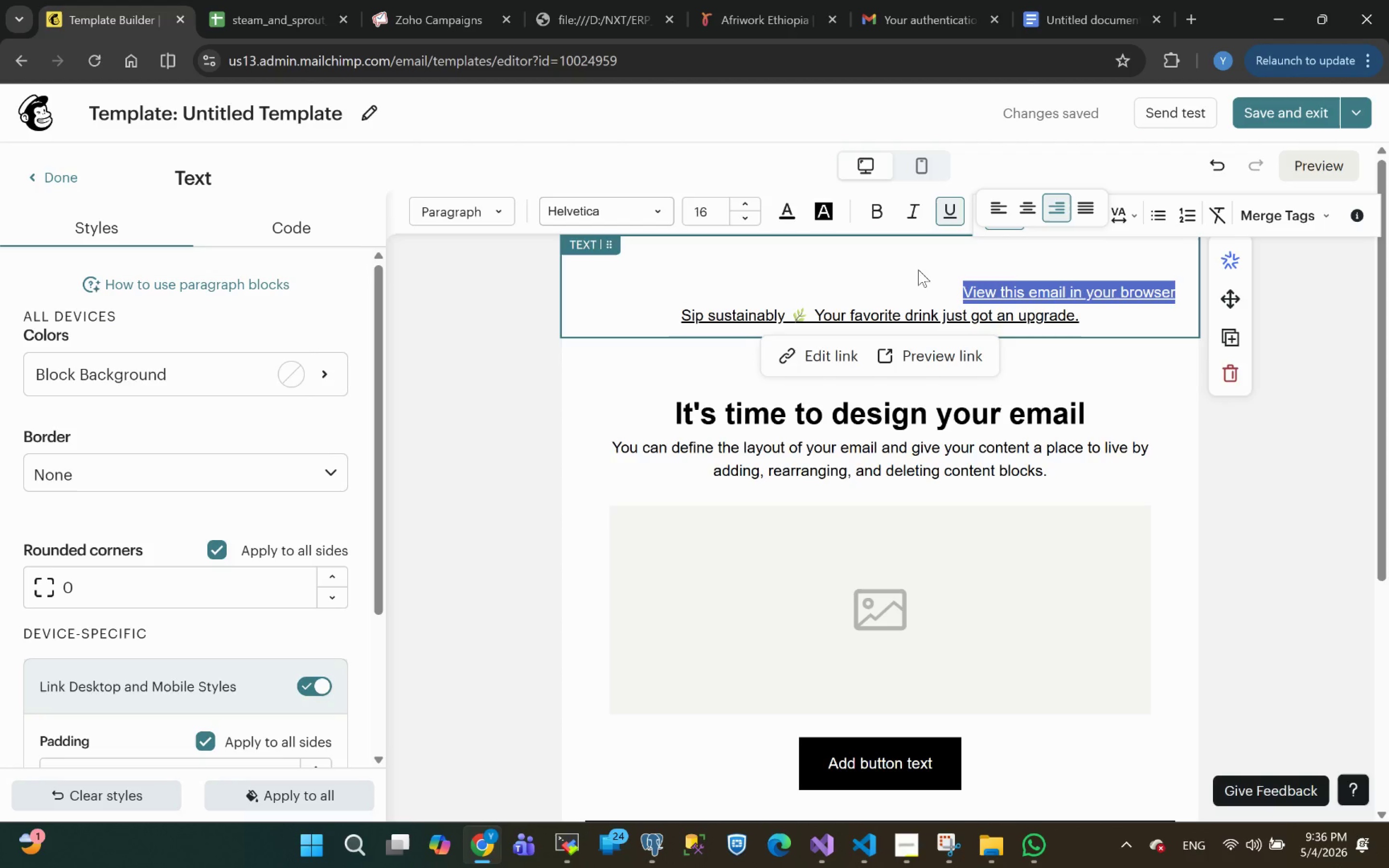 
left_click([93, 578])
 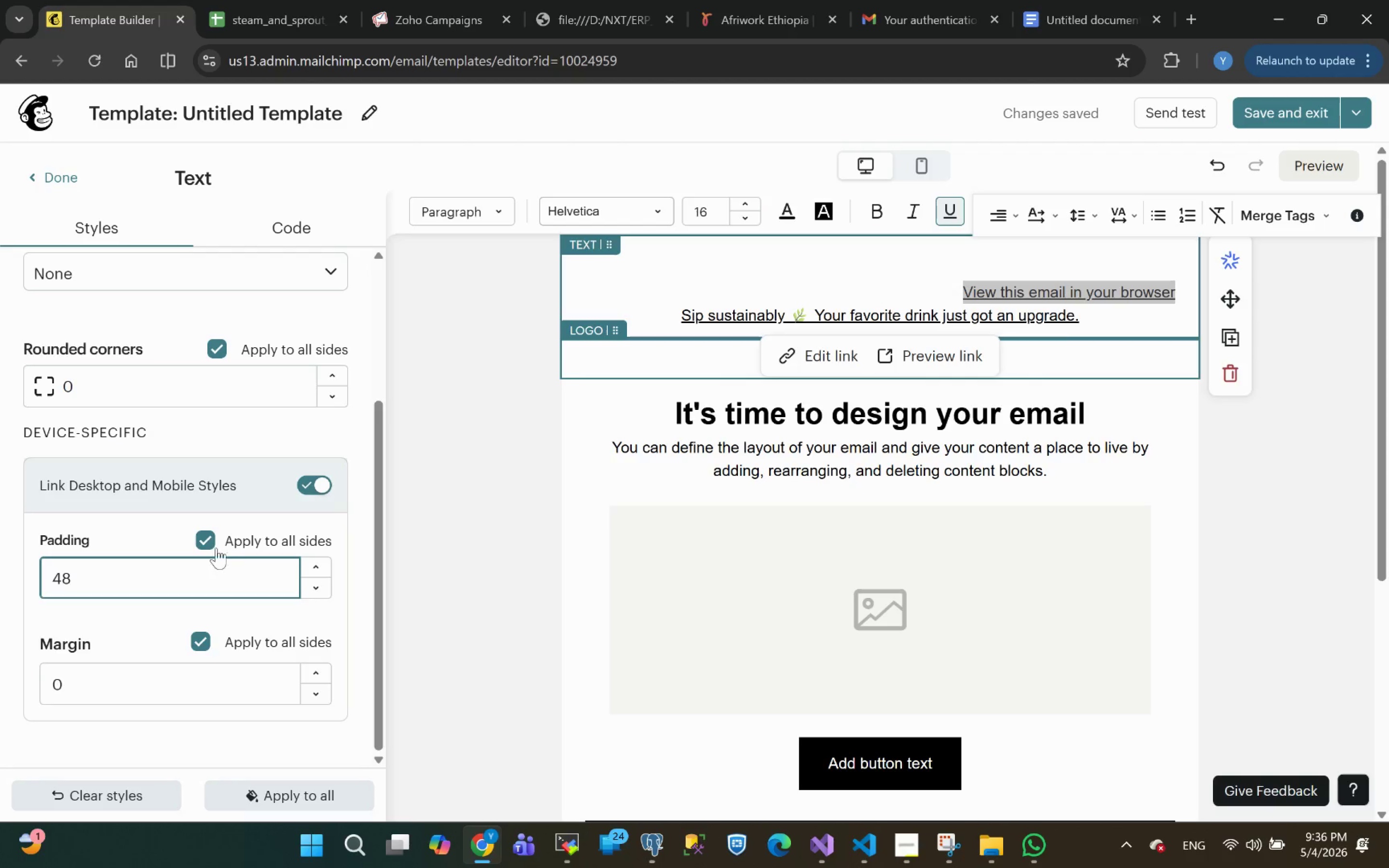 
left_click([203, 534])
 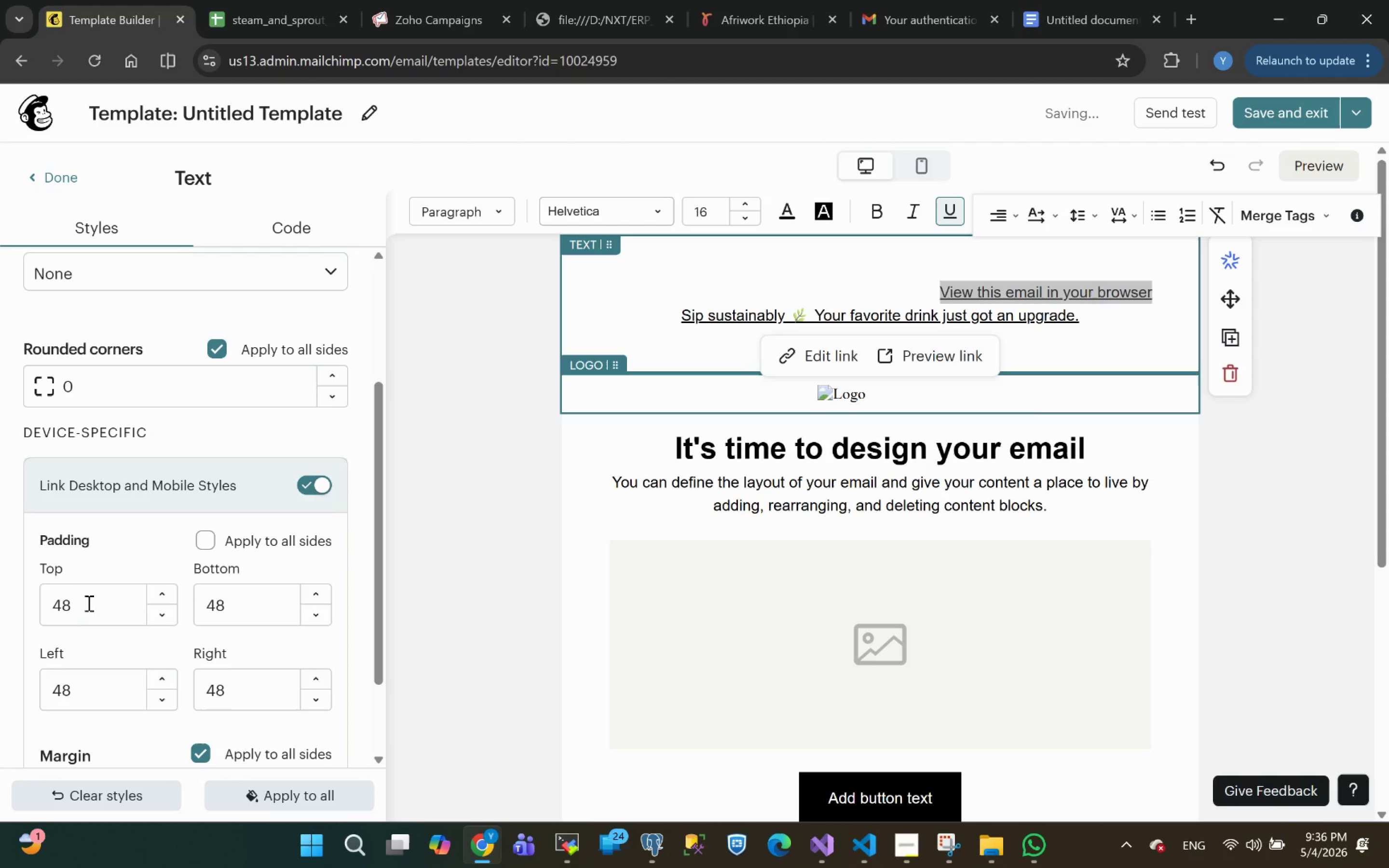 
left_click_drag(start_coordinate=[84, 605], to_coordinate=[0, 631])
 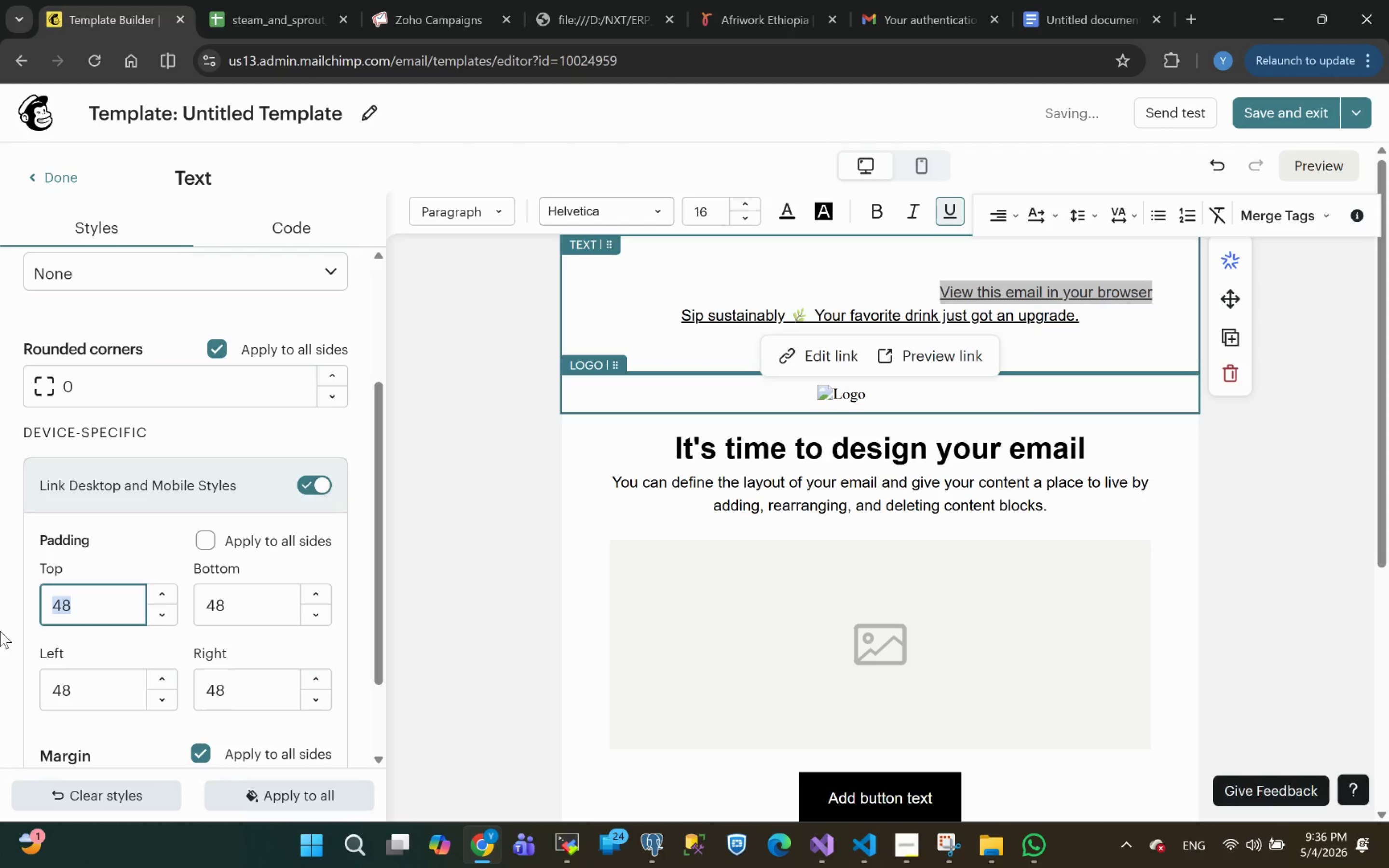 
key(2)
 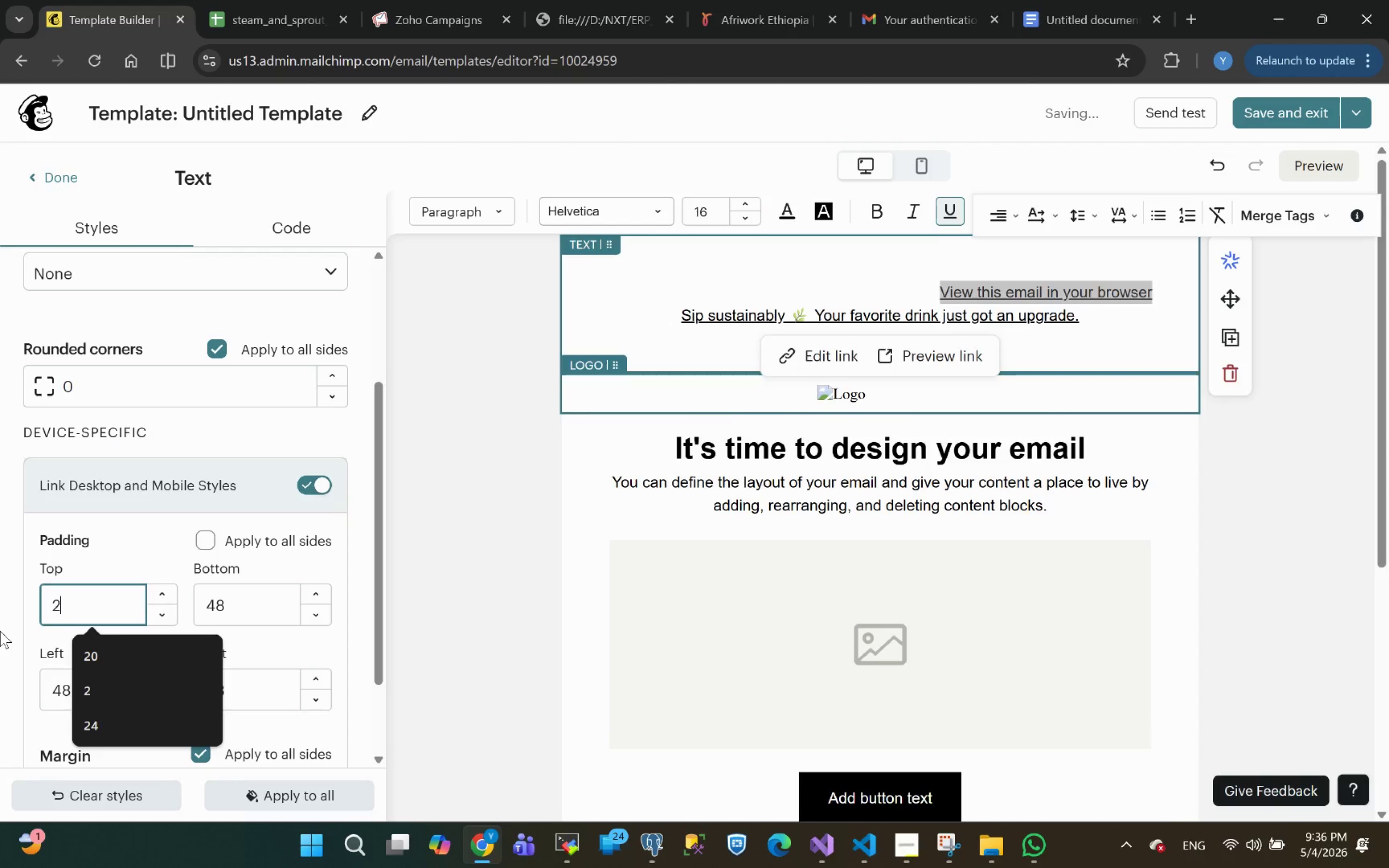 
key(Enter)
 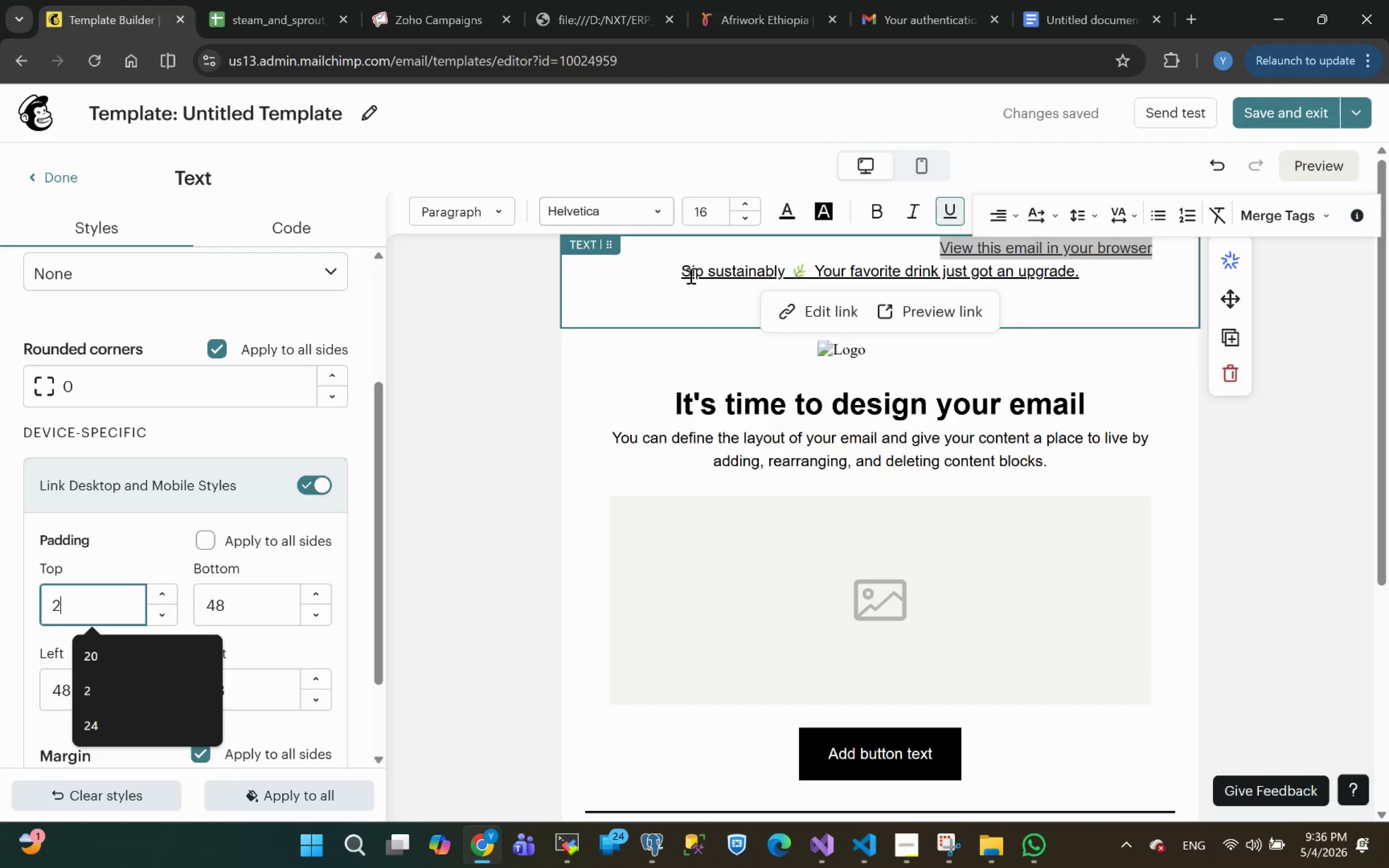 
wait(5.57)
 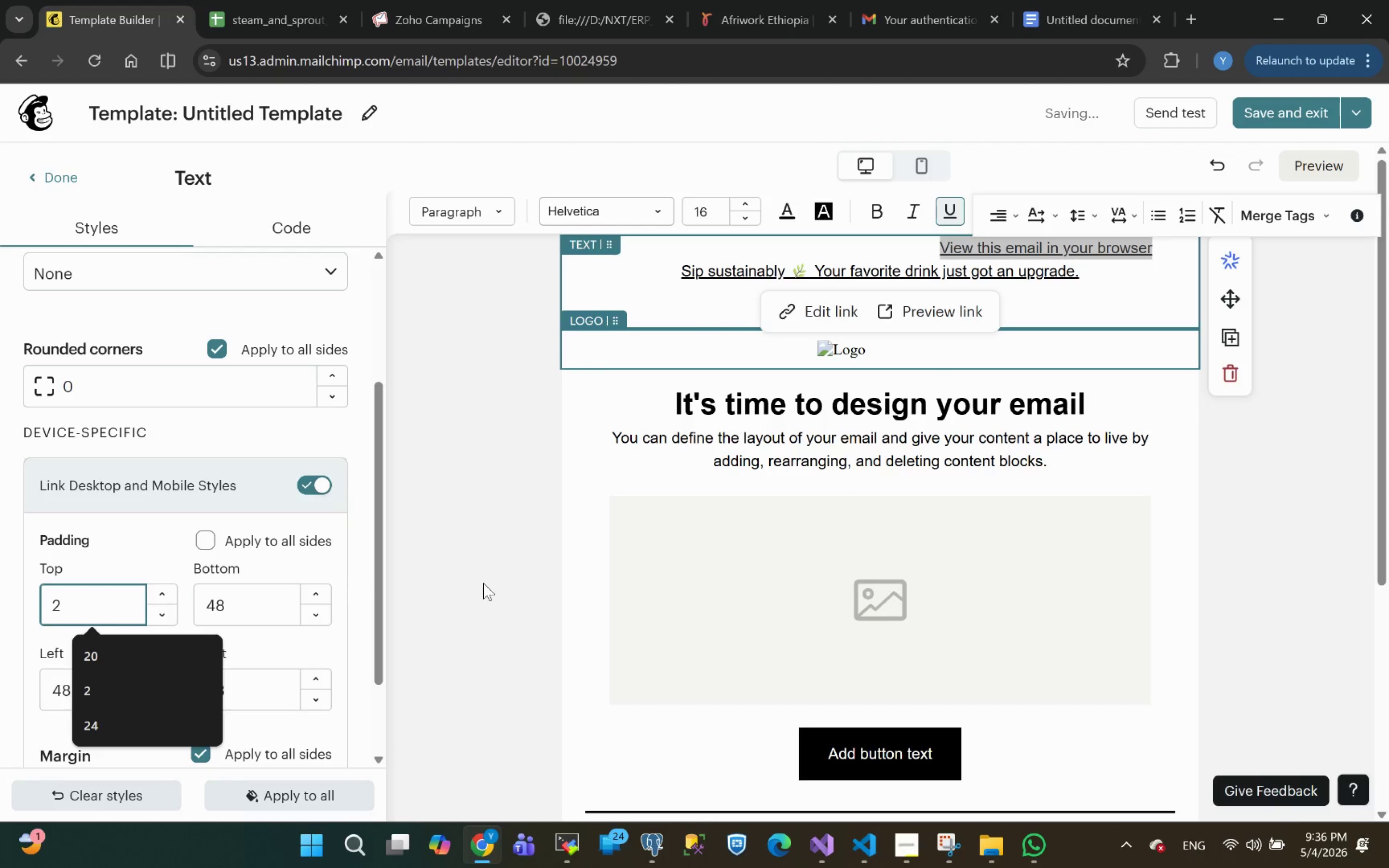 
left_click([1084, 269])
 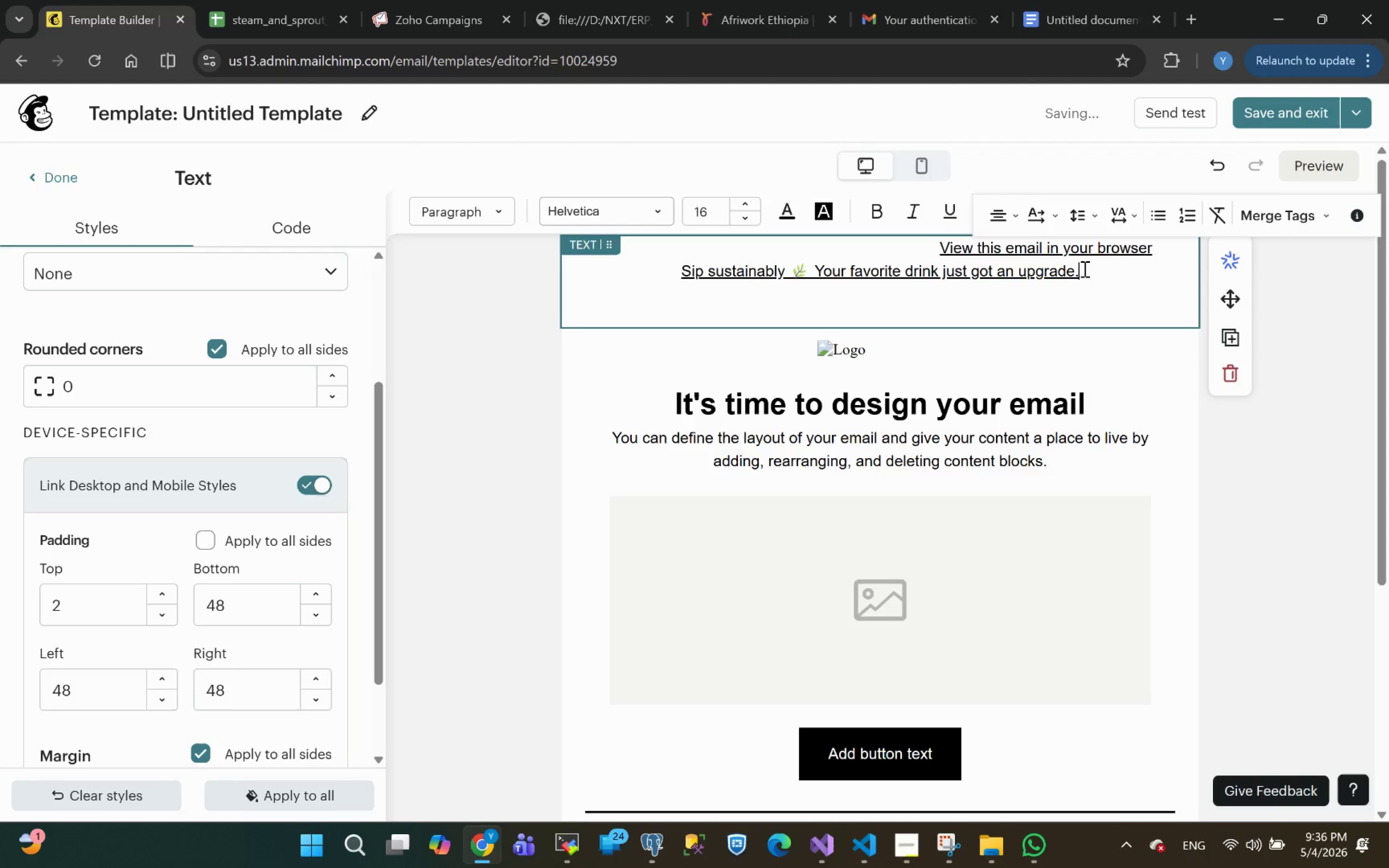 
left_click_drag(start_coordinate=[1084, 269], to_coordinate=[587, 284])
 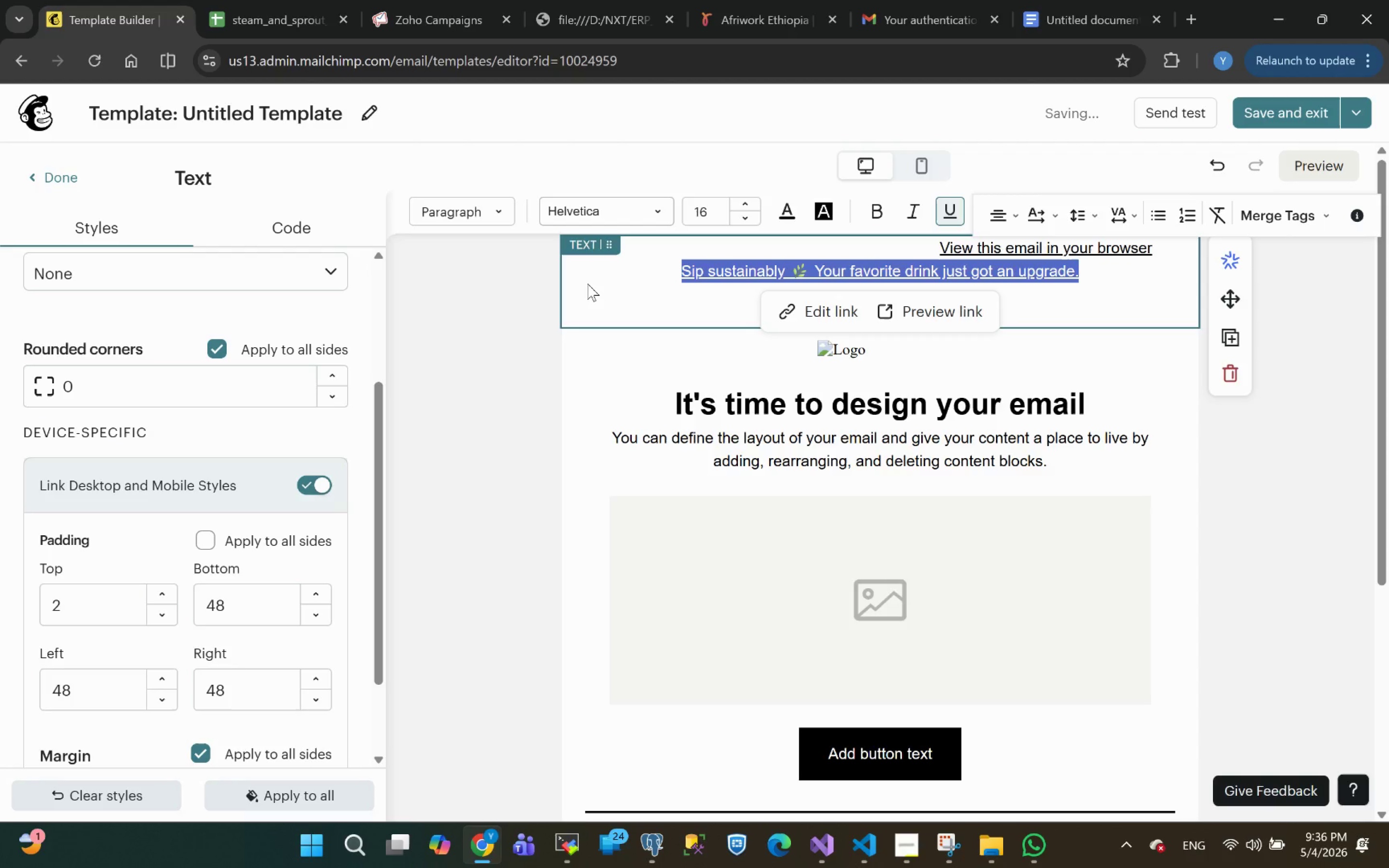 
key(Control+U)
 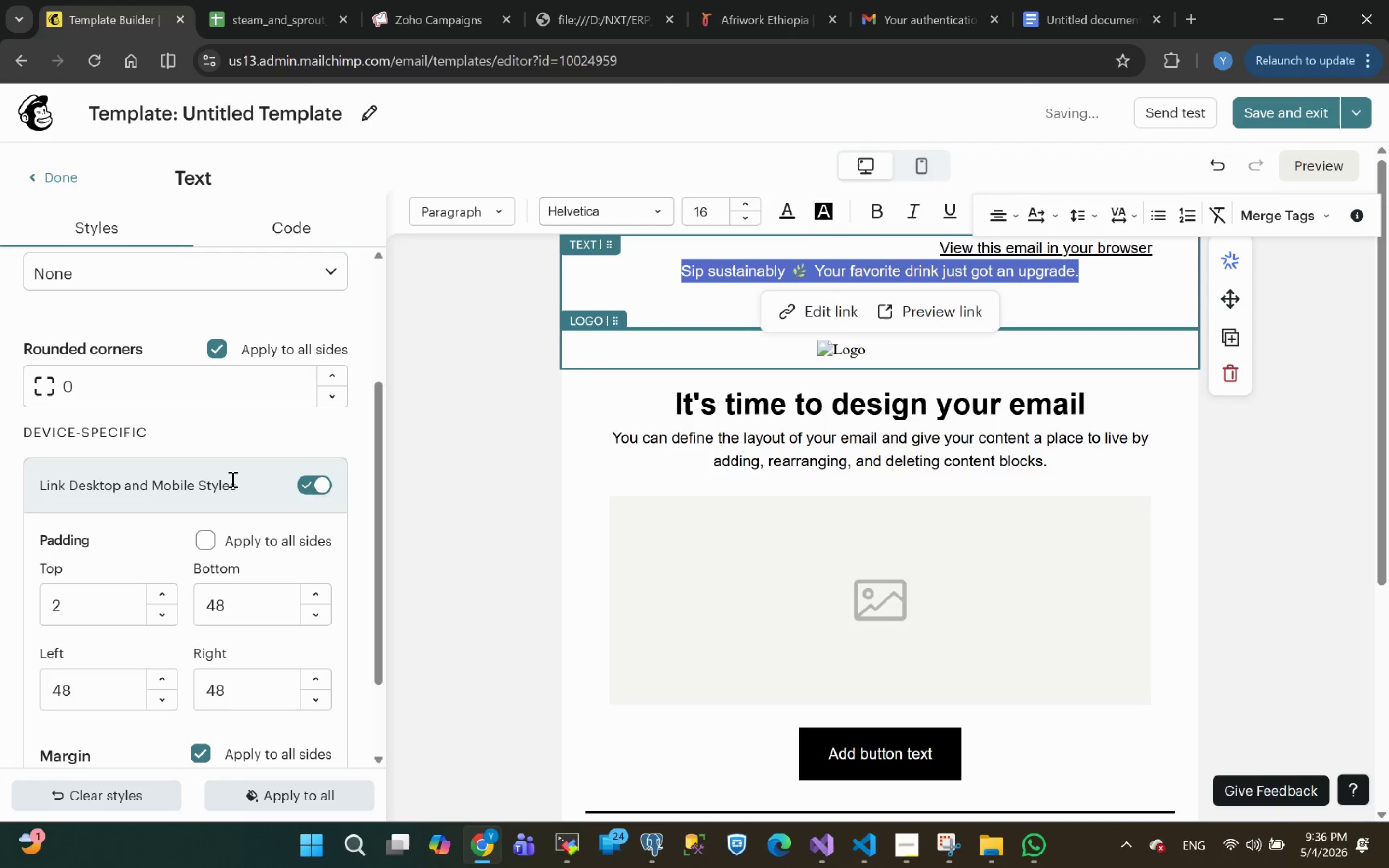 
wait(5.24)
 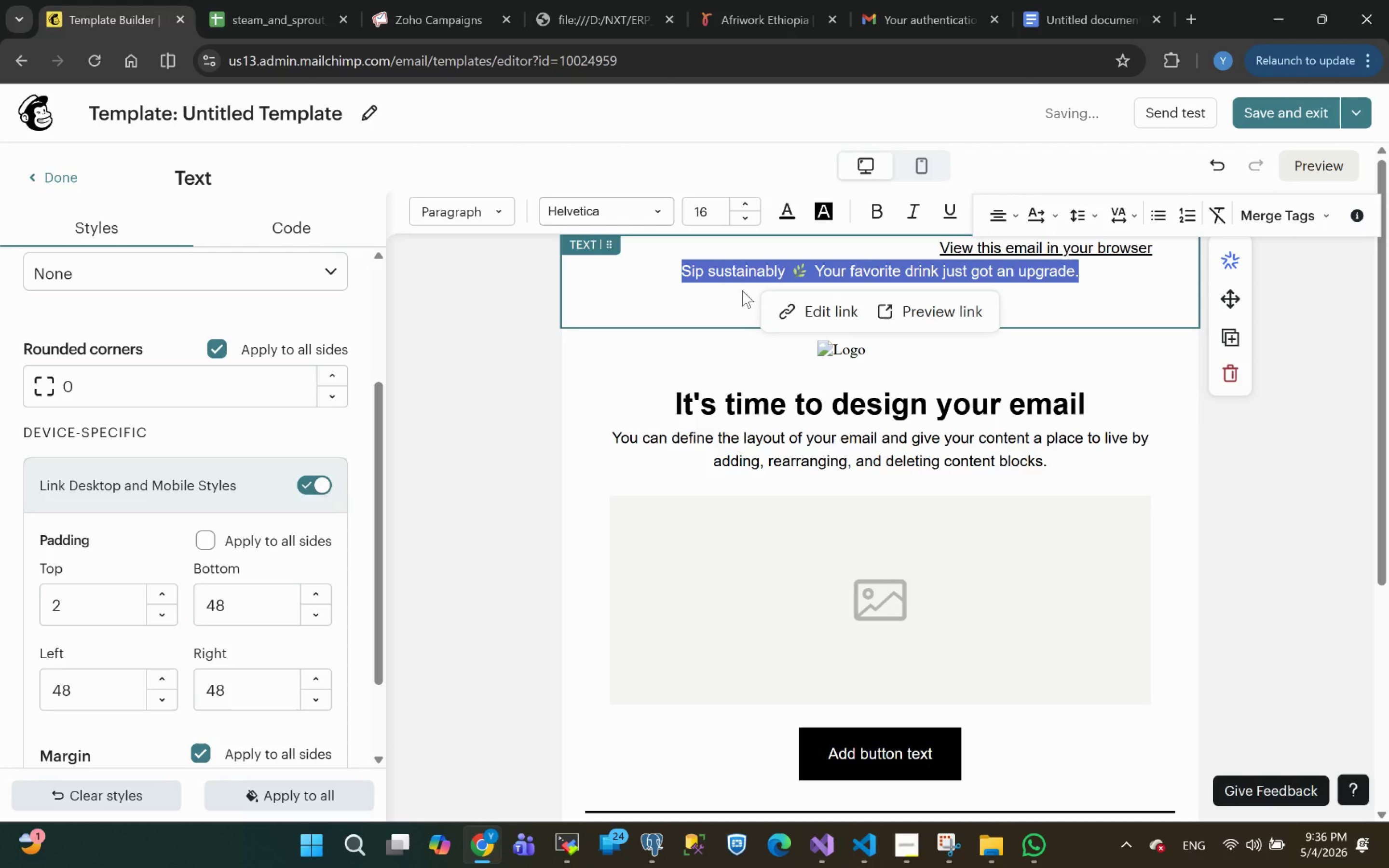 
left_click([1016, 216])
 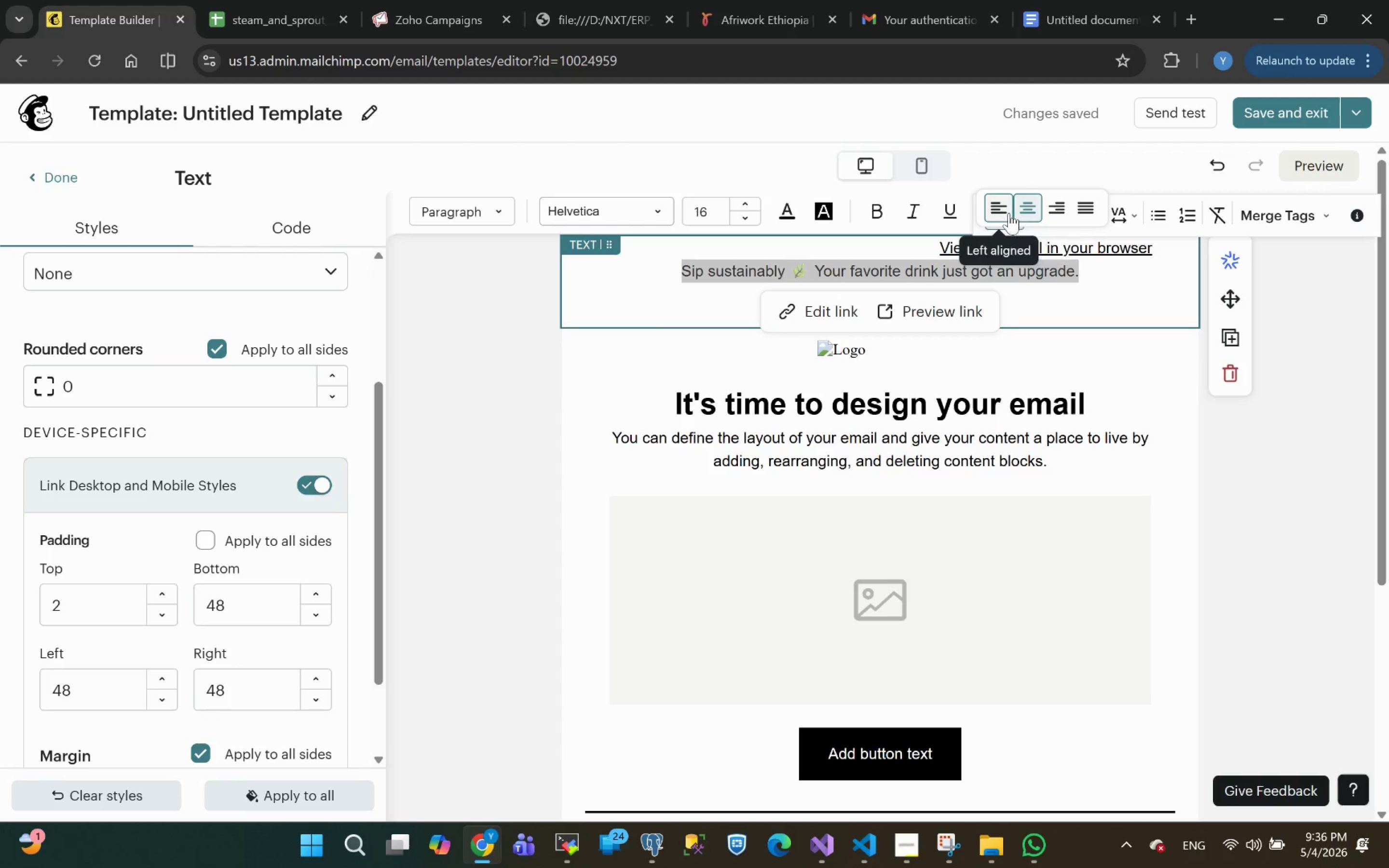 
left_click([996, 210])
 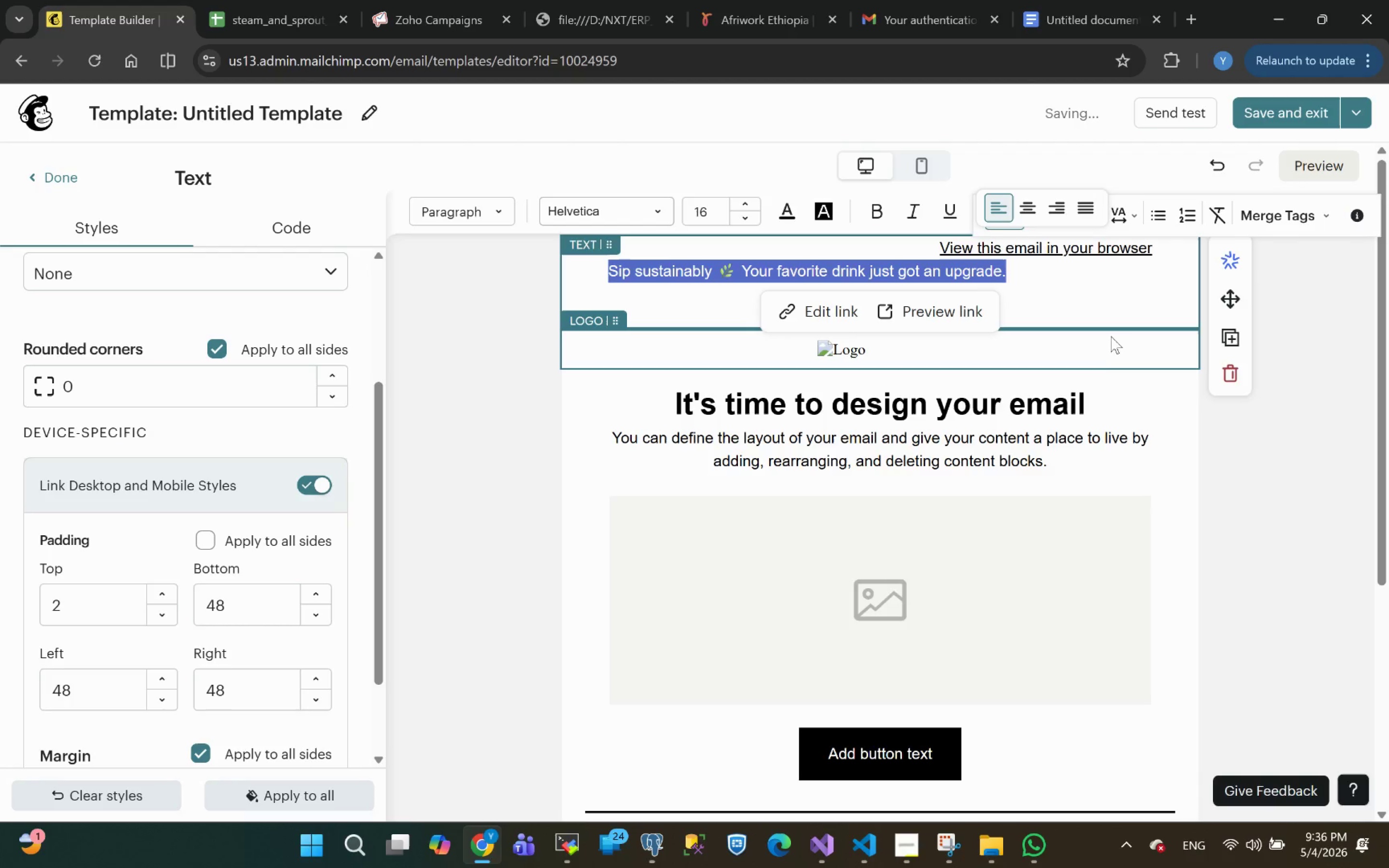 
left_click([1078, 281])
 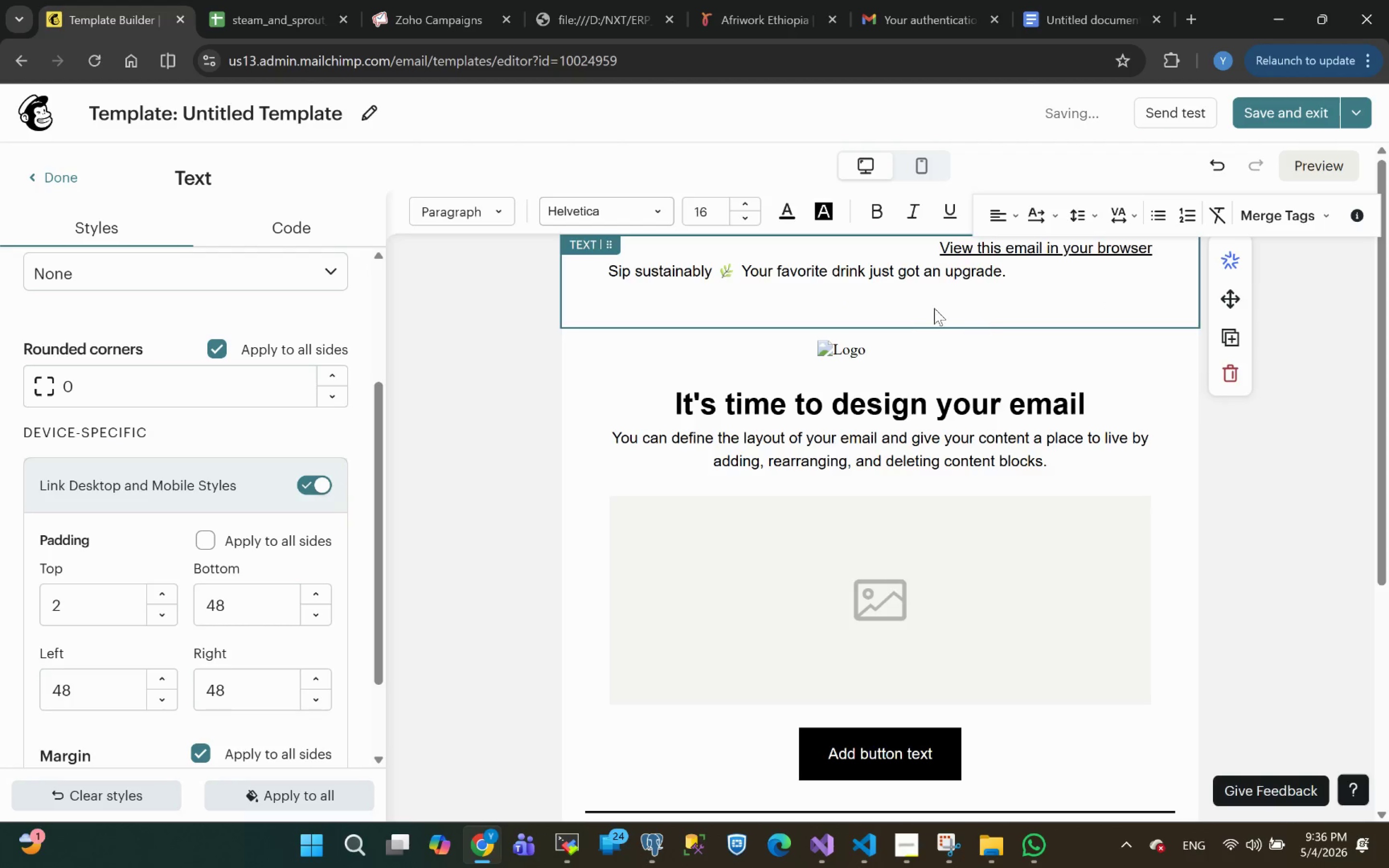 
left_click([901, 297])
 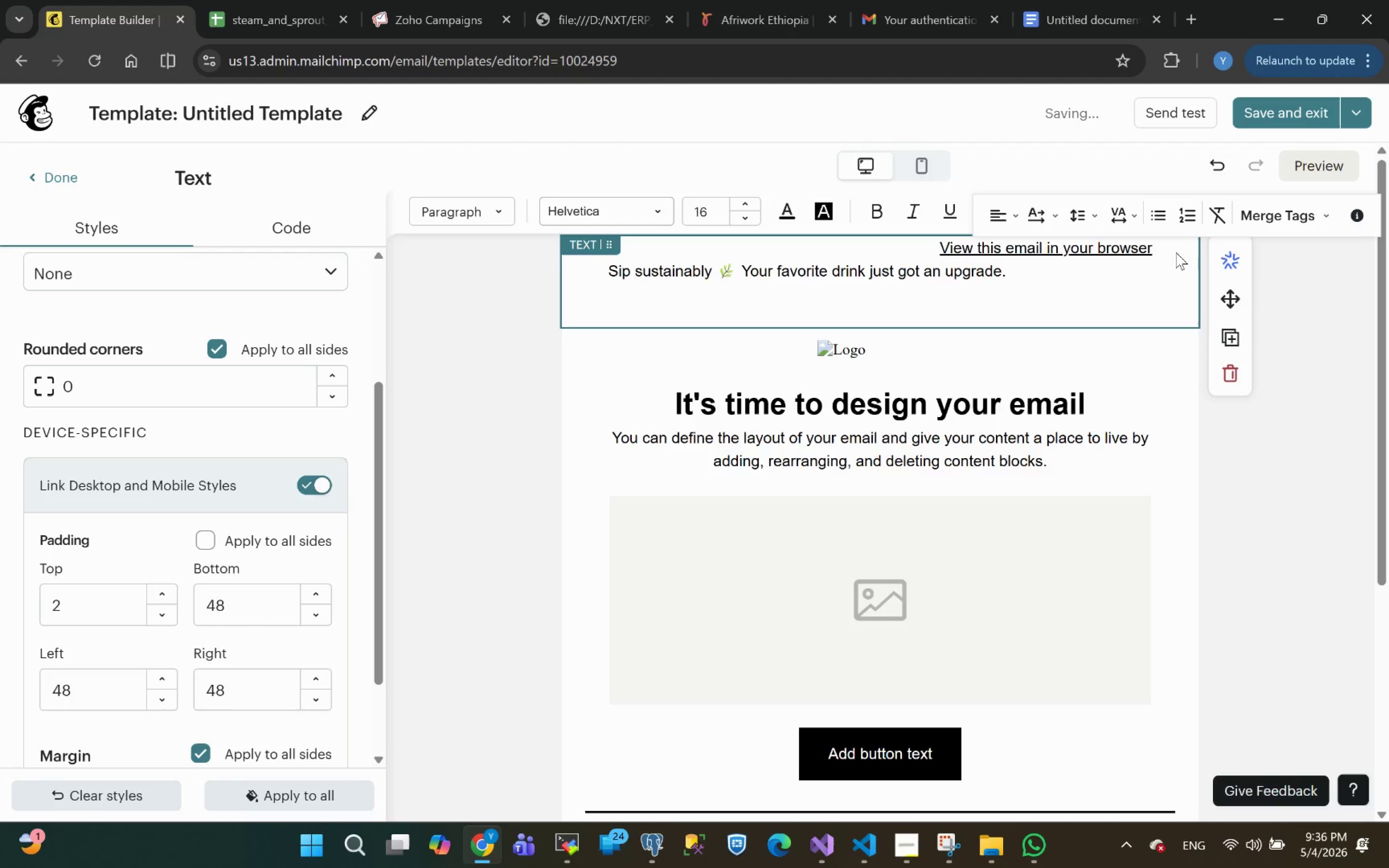 
left_click([1155, 247])
 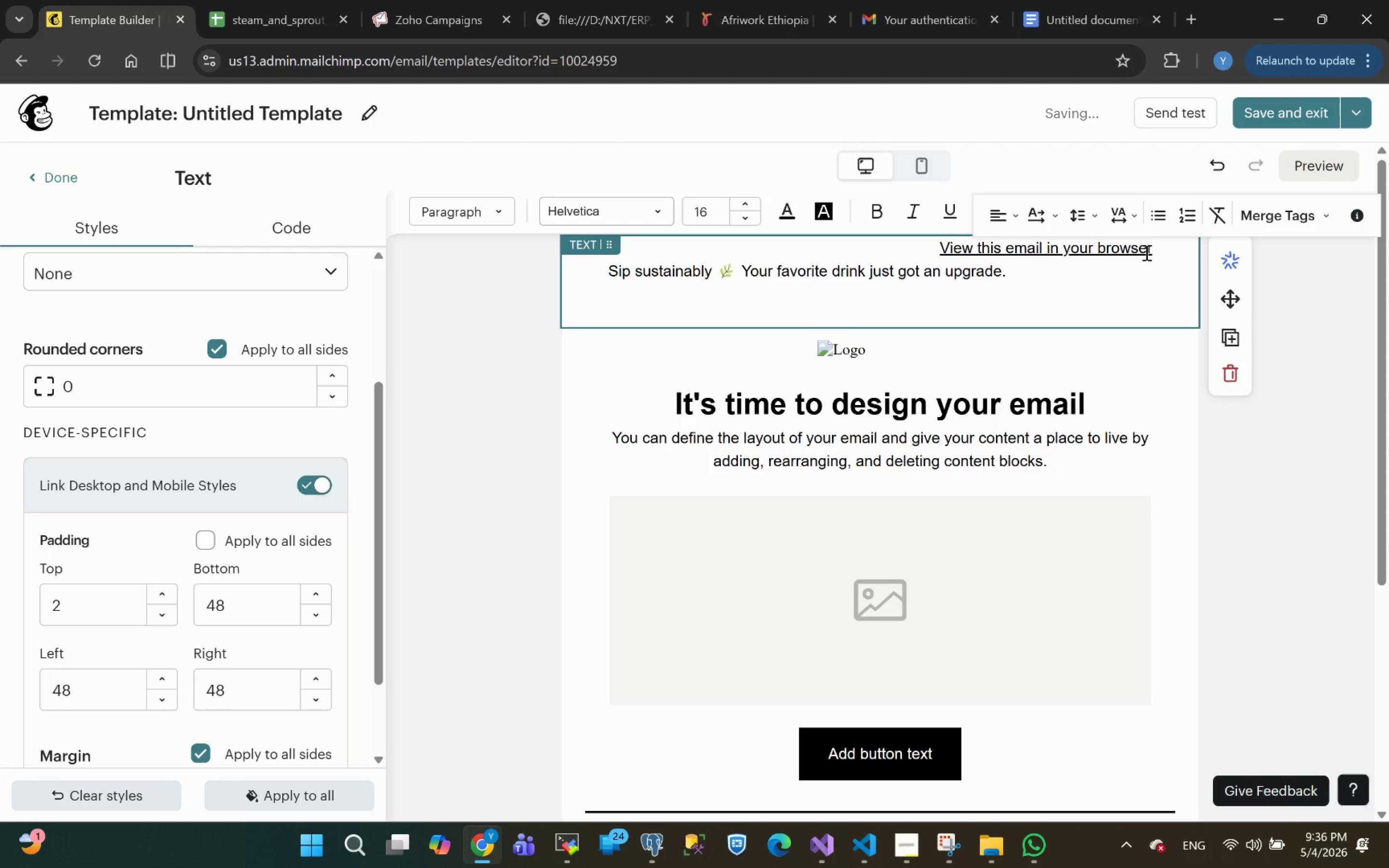 
left_click([1151, 250])
 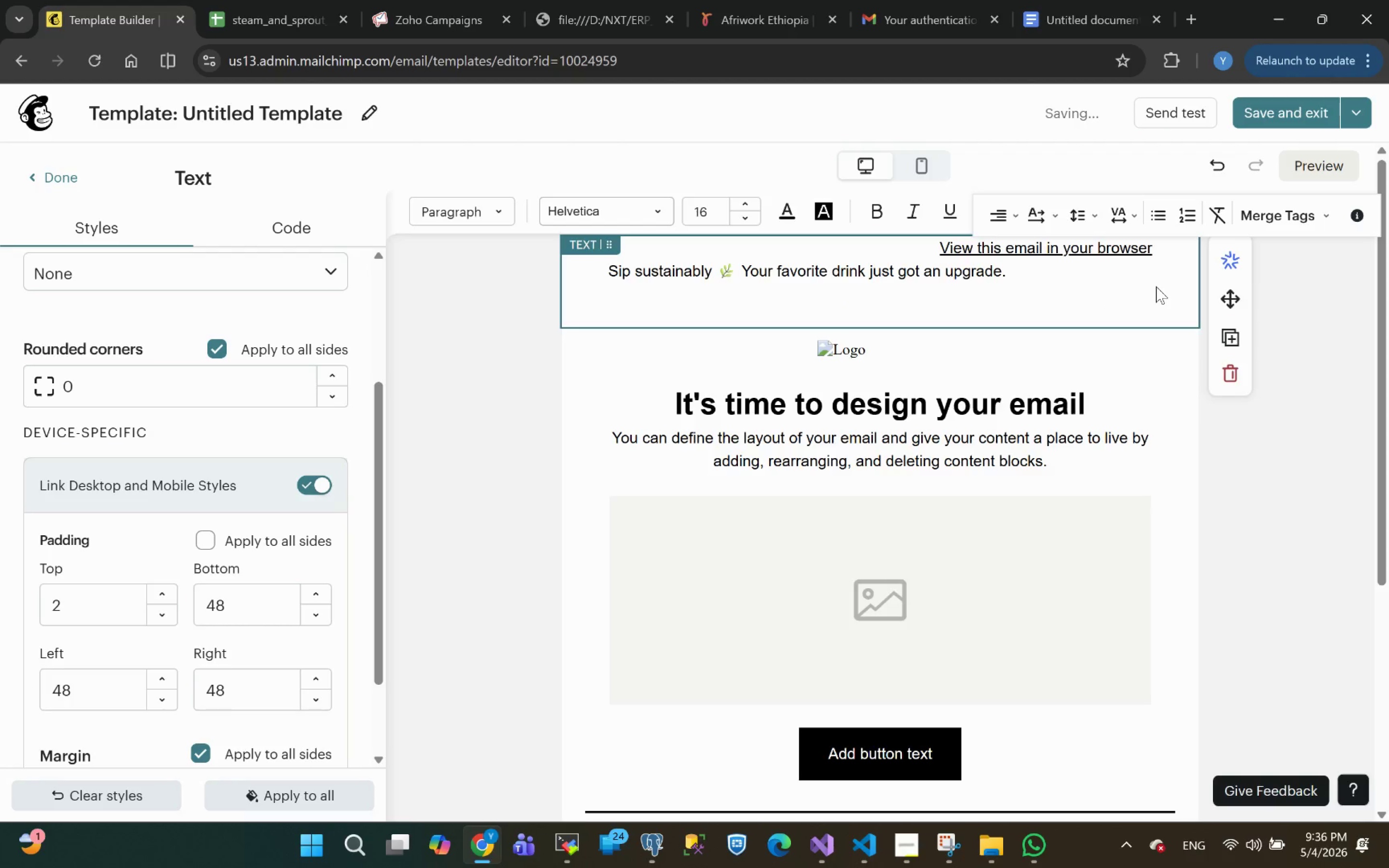 
key(Enter)
 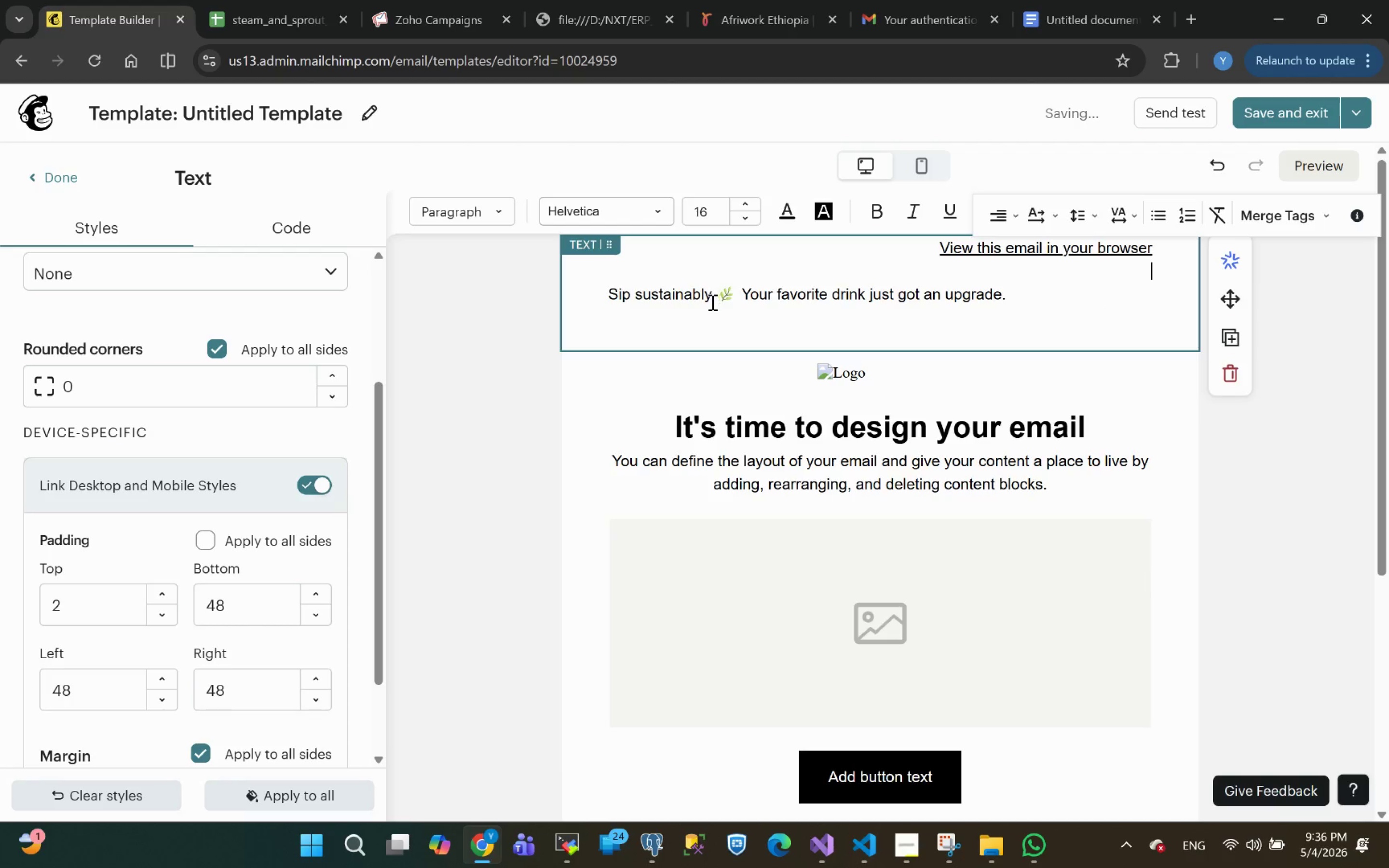 
left_click([687, 332])
 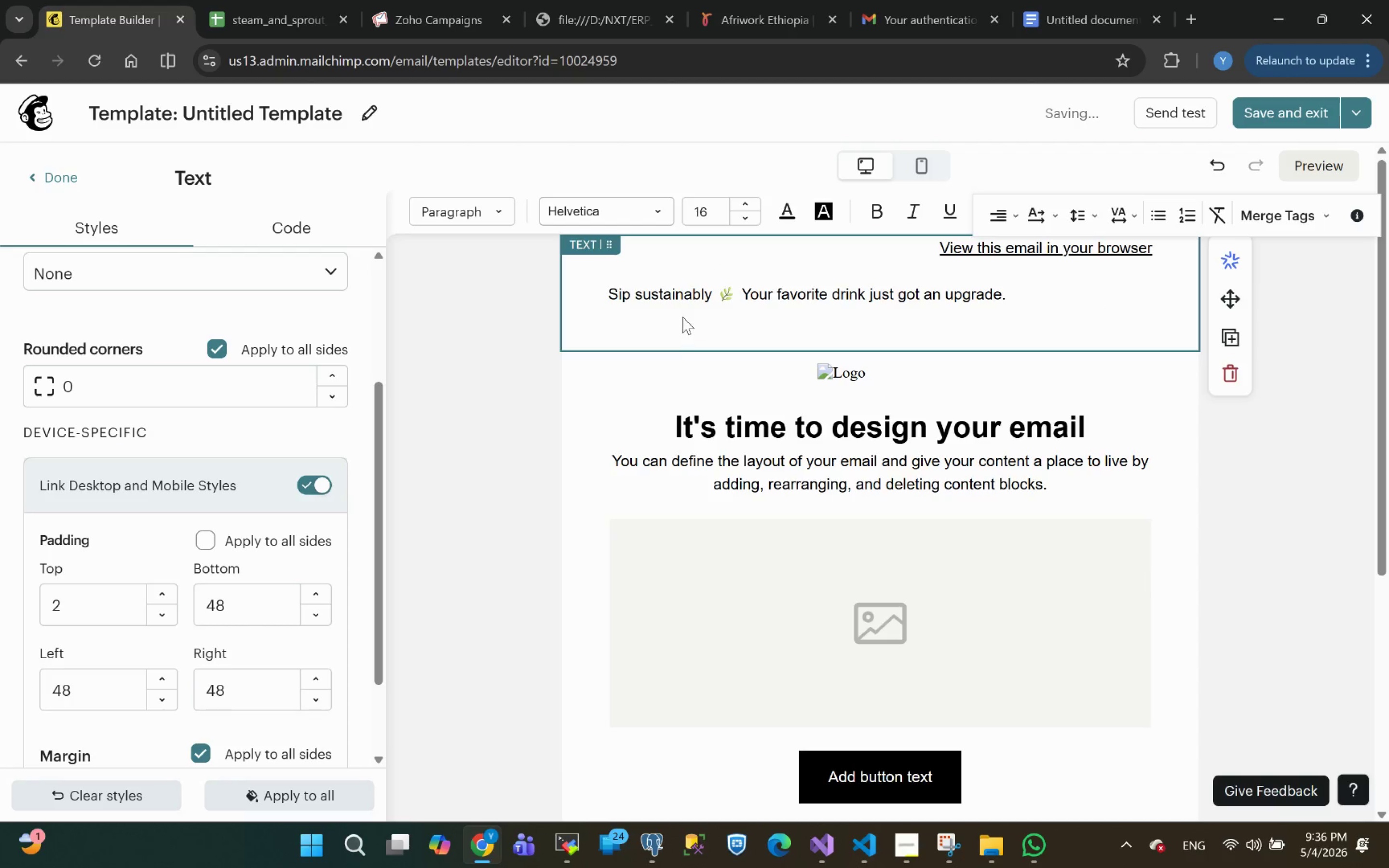 
left_click([682, 316])
 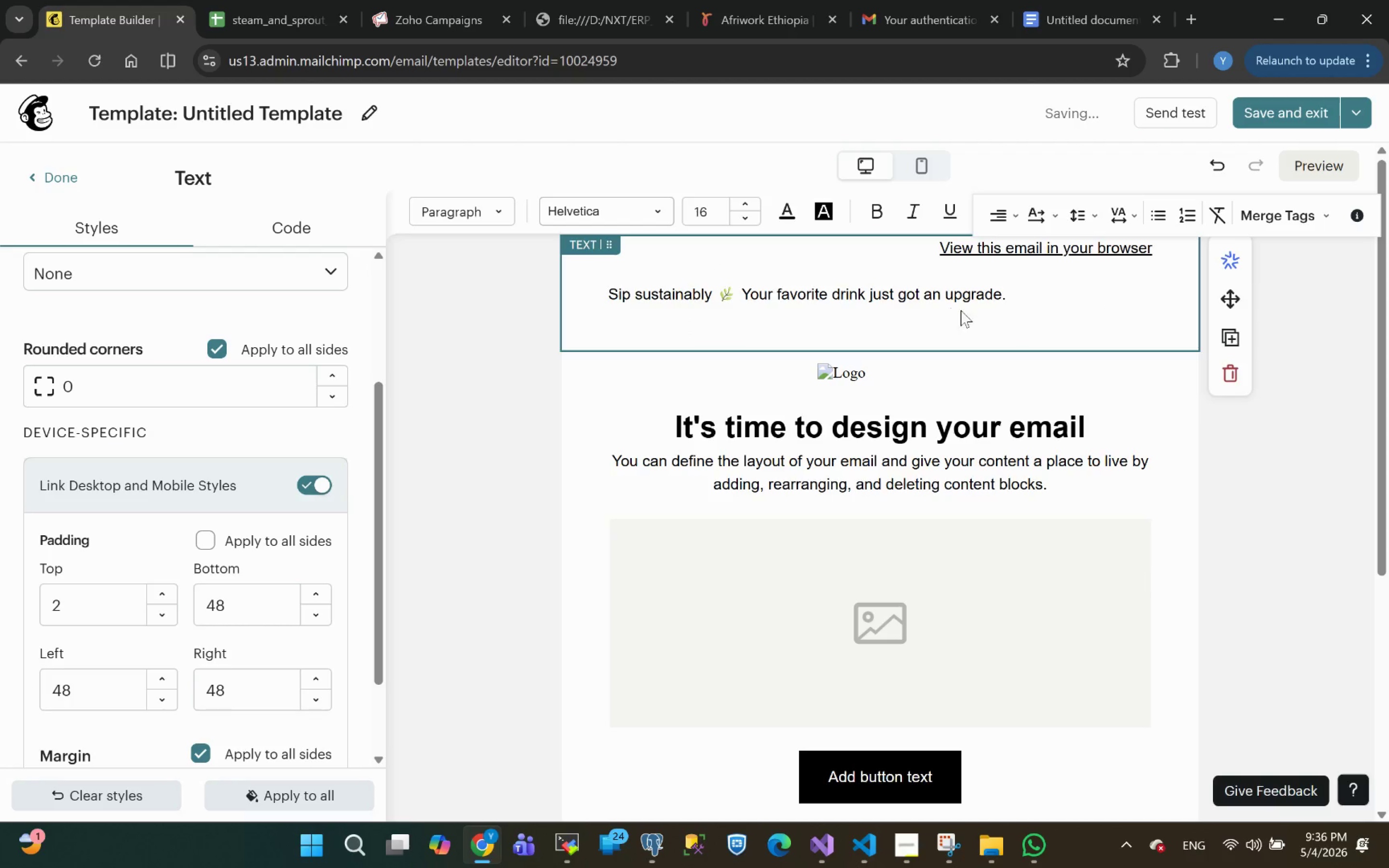 
left_click([1007, 308])
 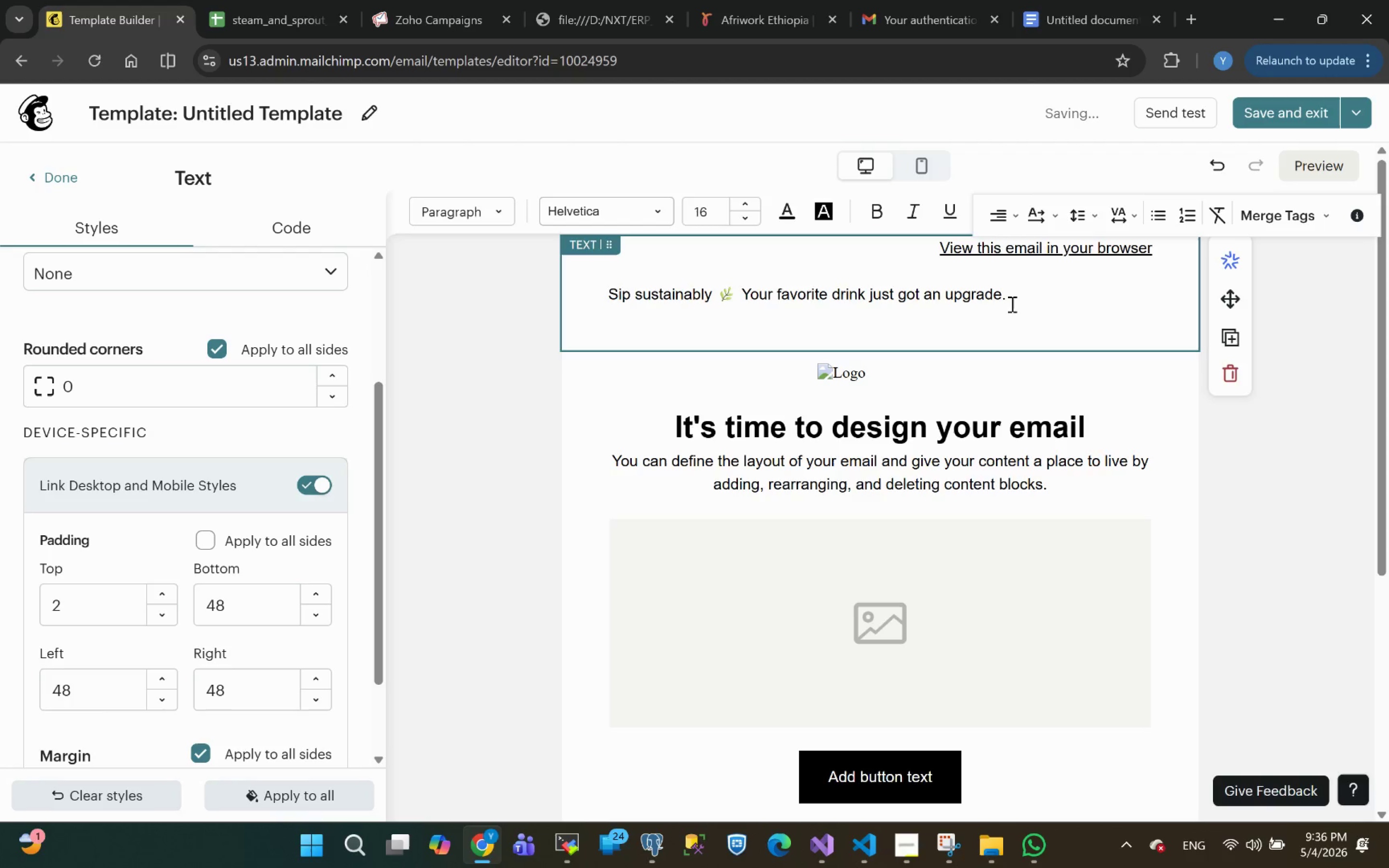 
left_click([1013, 300])
 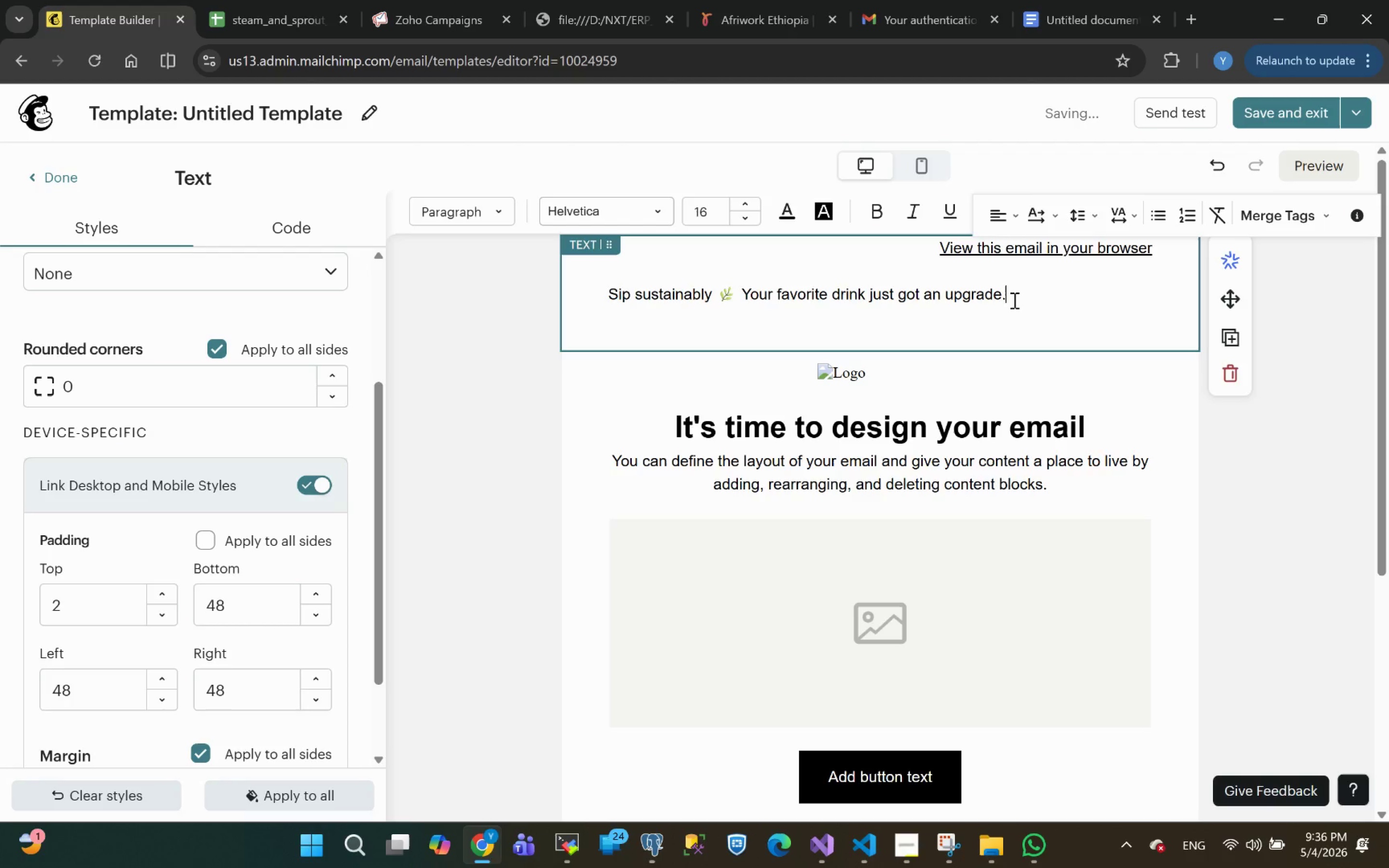 
left_click_drag(start_coordinate=[1013, 300], to_coordinate=[477, 296])
 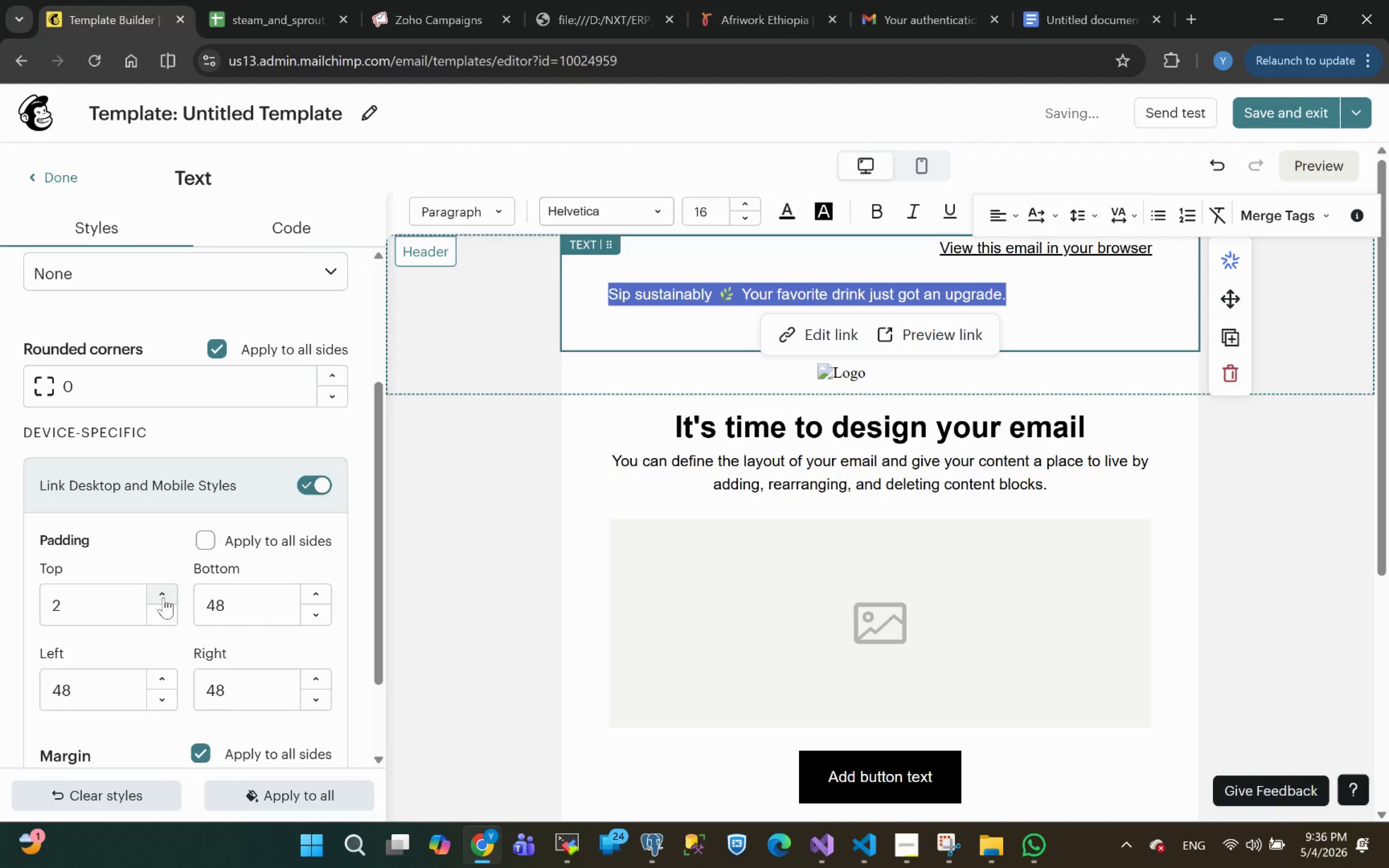 
mouse_move([183, 660])
 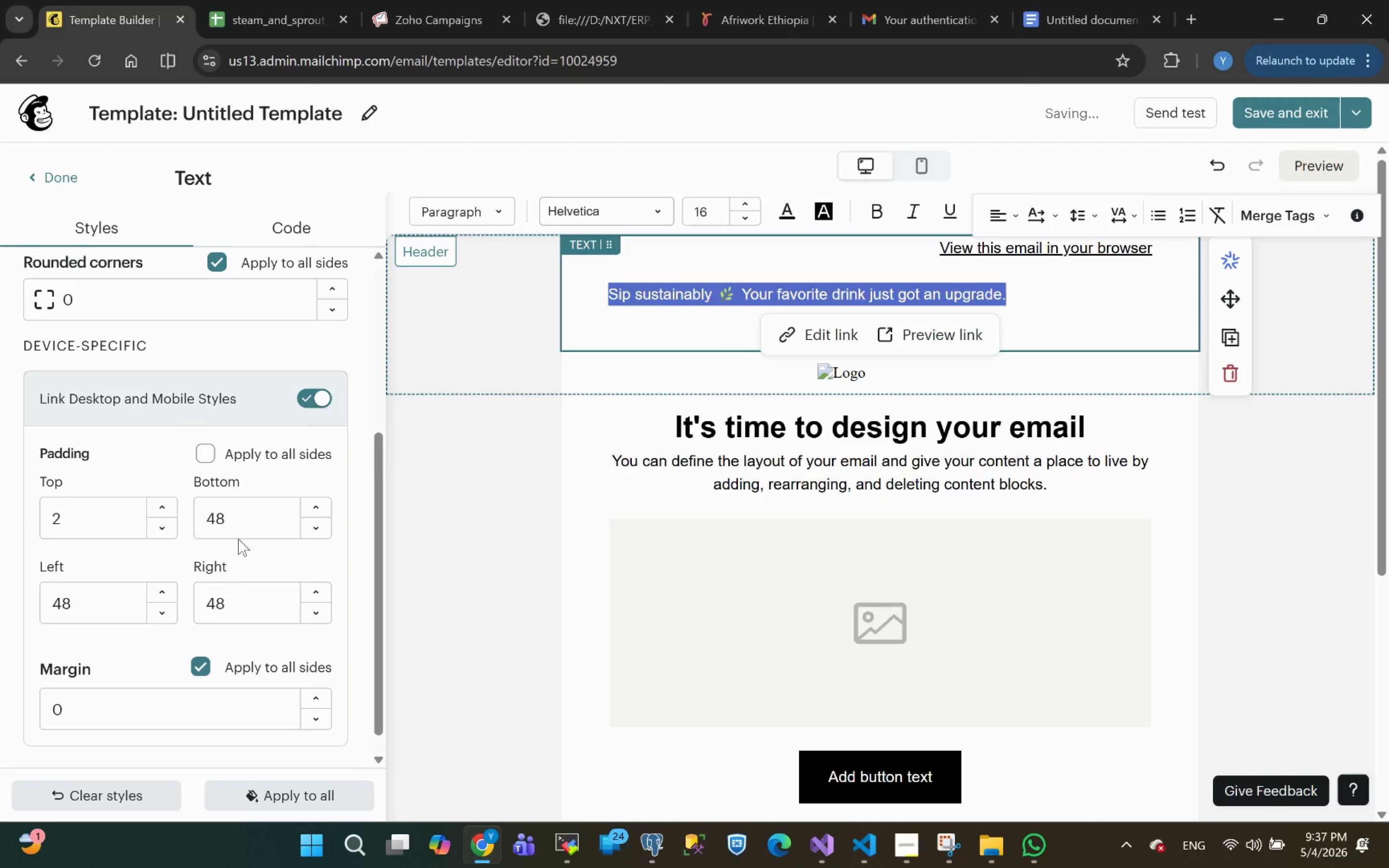 
left_click_drag(start_coordinate=[240, 513], to_coordinate=[119, 524])
 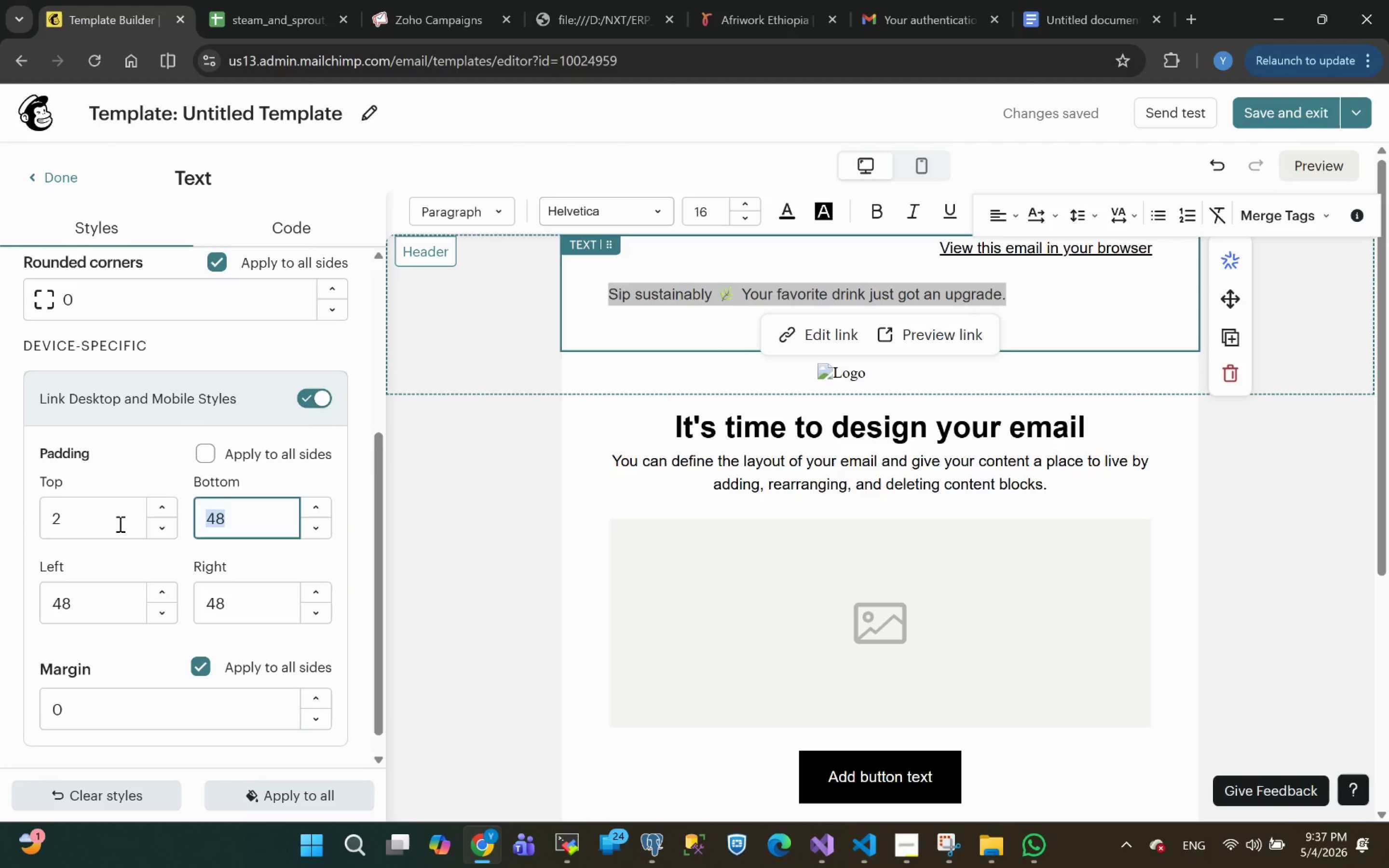 
key(5)
 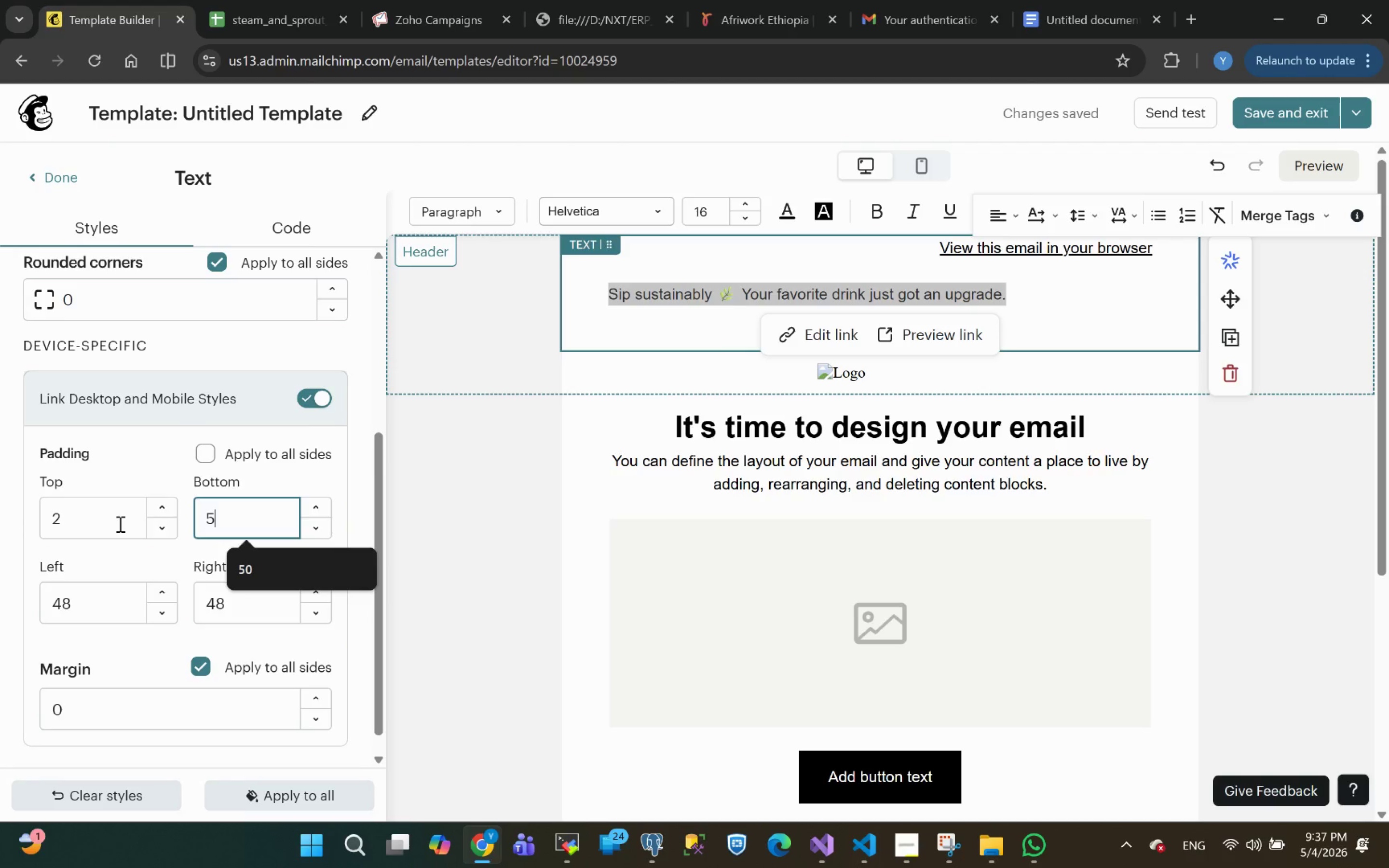 
key(Enter)
 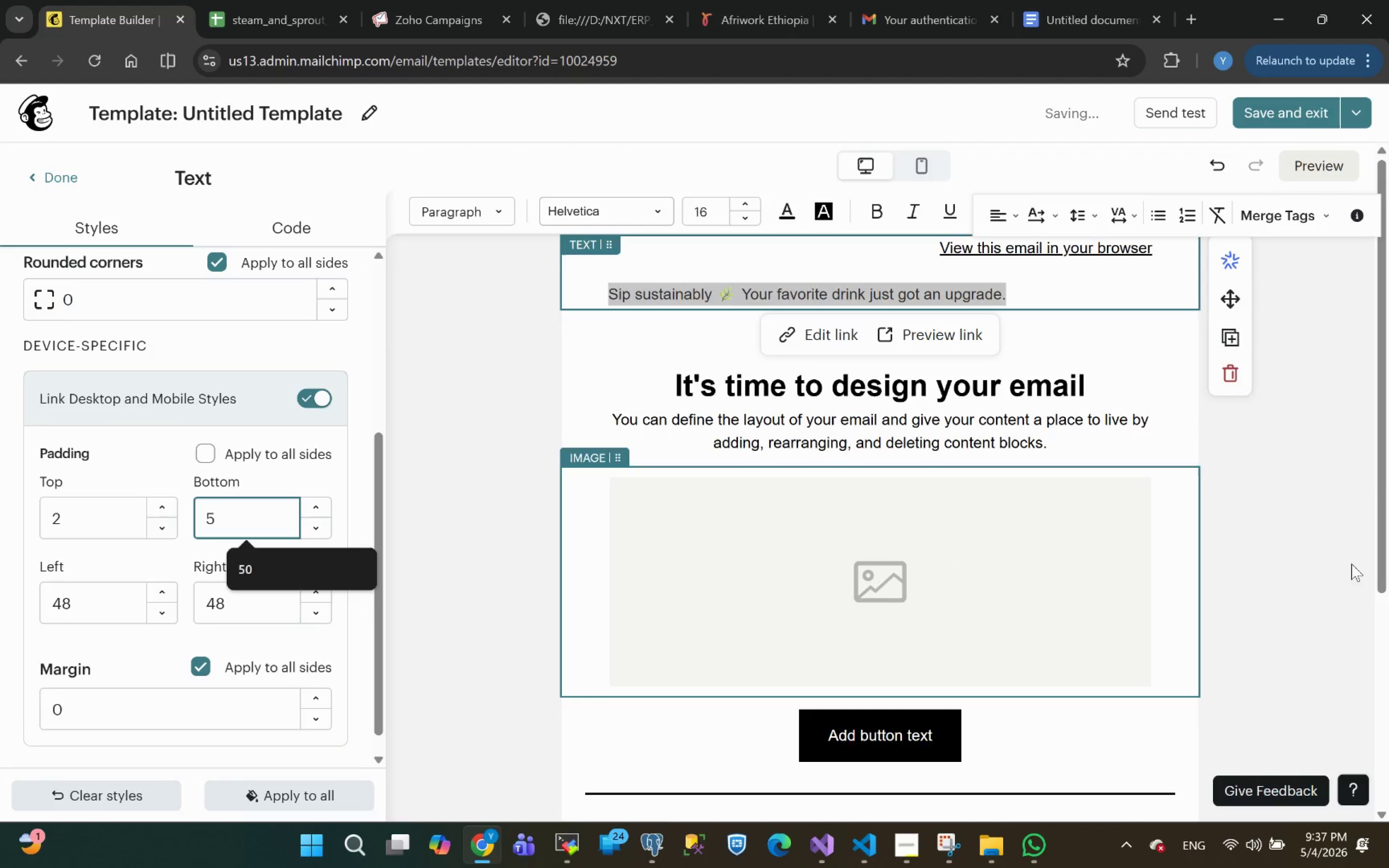 
left_click([1276, 481])
 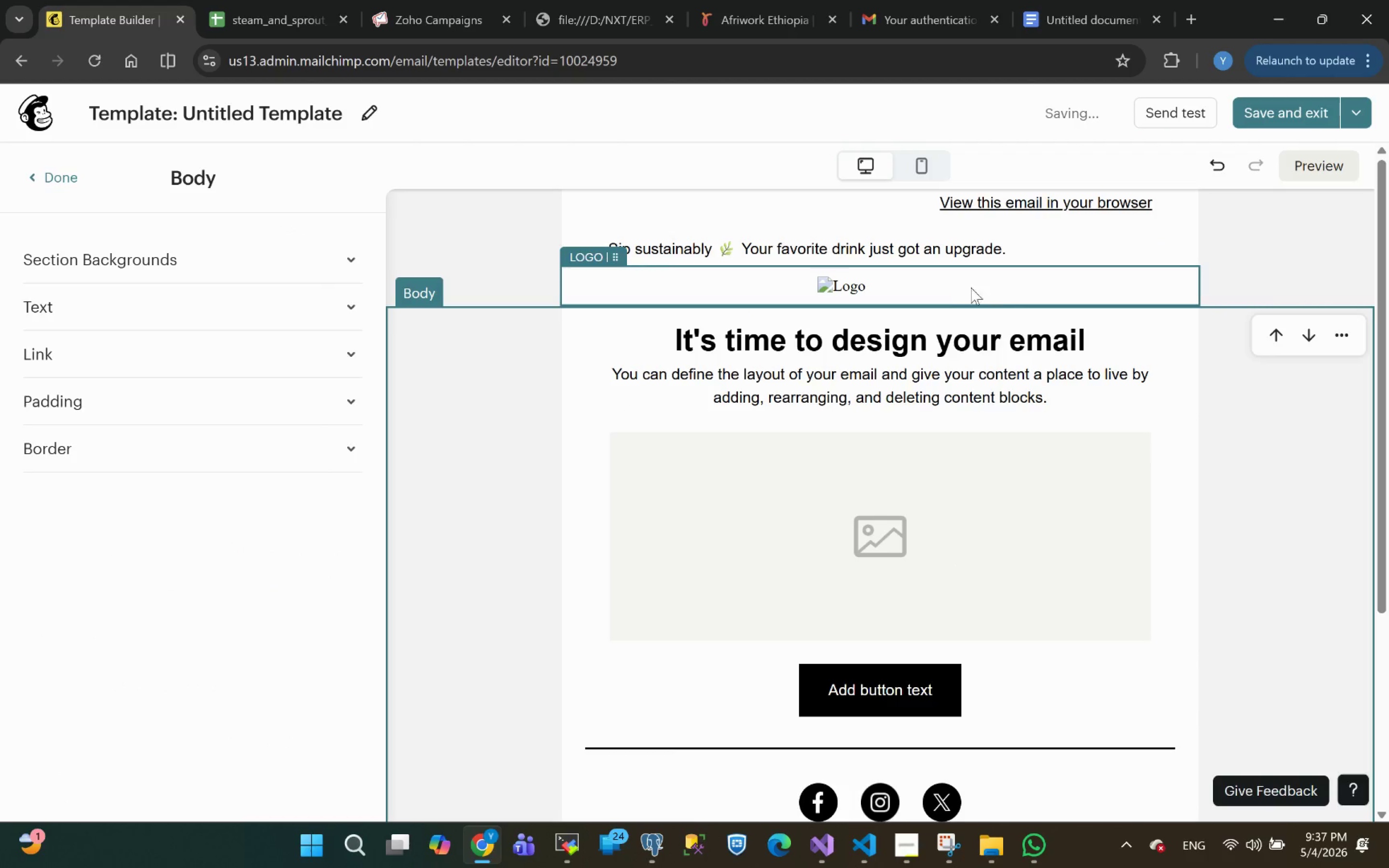 
left_click([942, 289])
 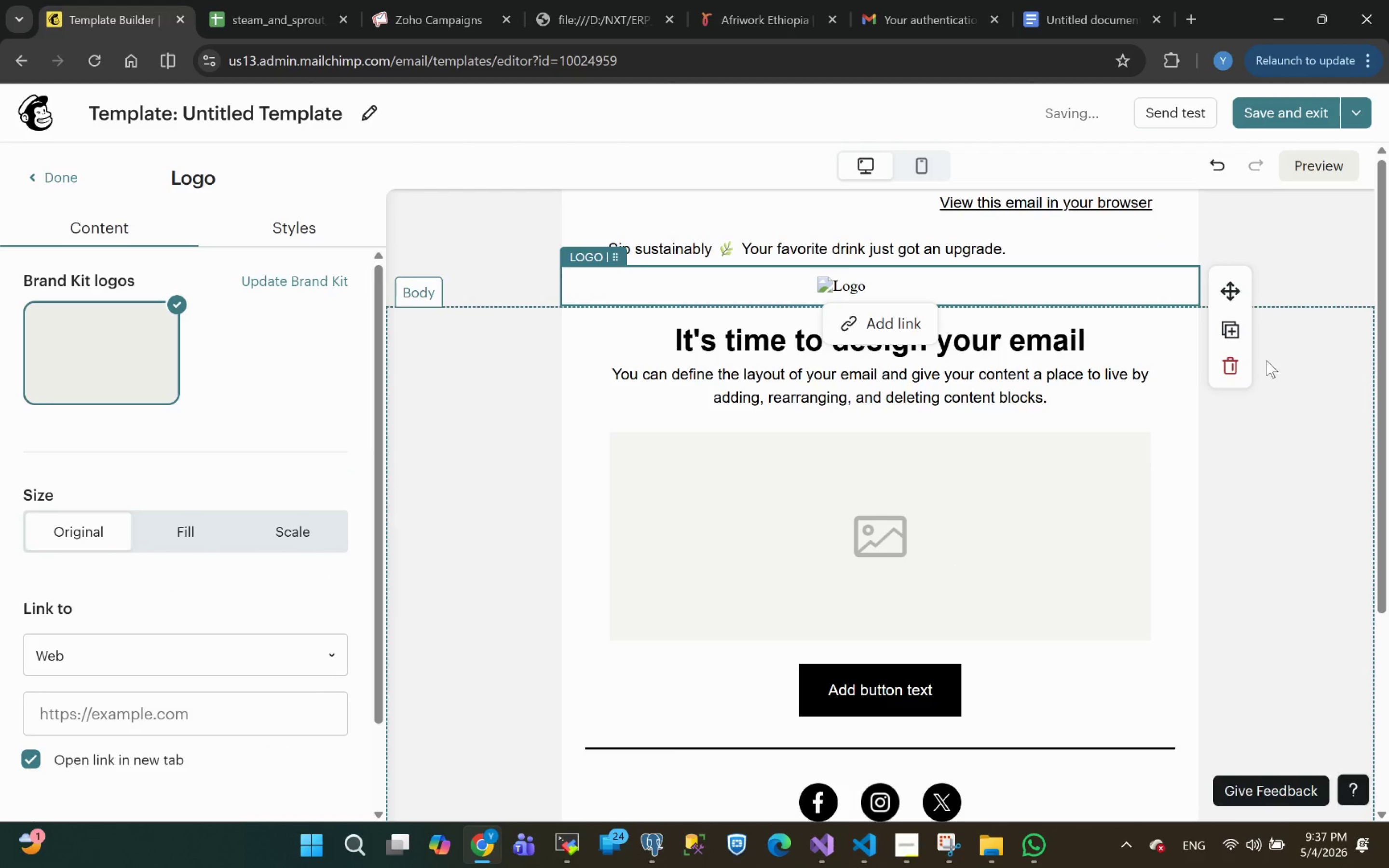 
left_click([1232, 361])
 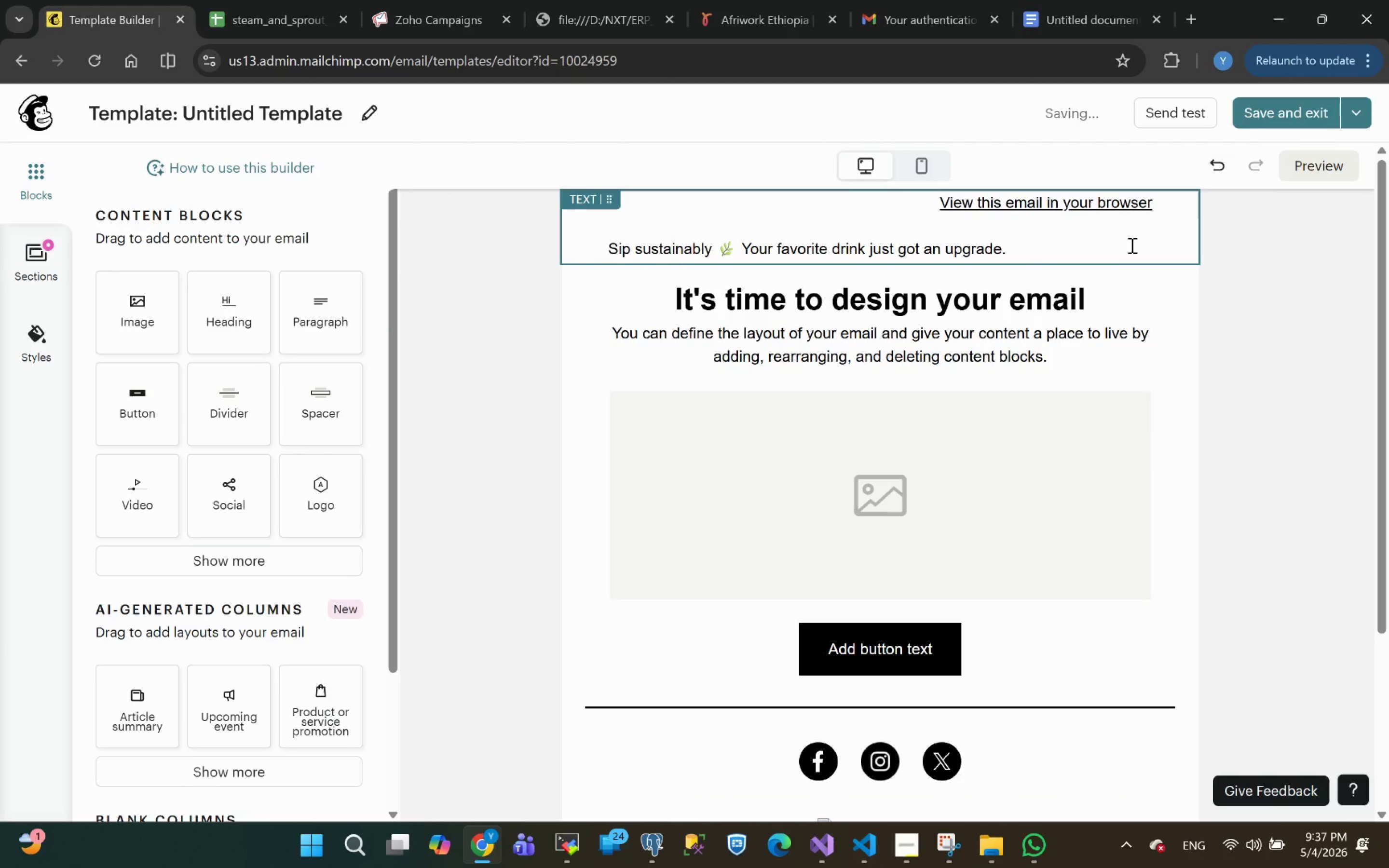 
left_click([1131, 245])
 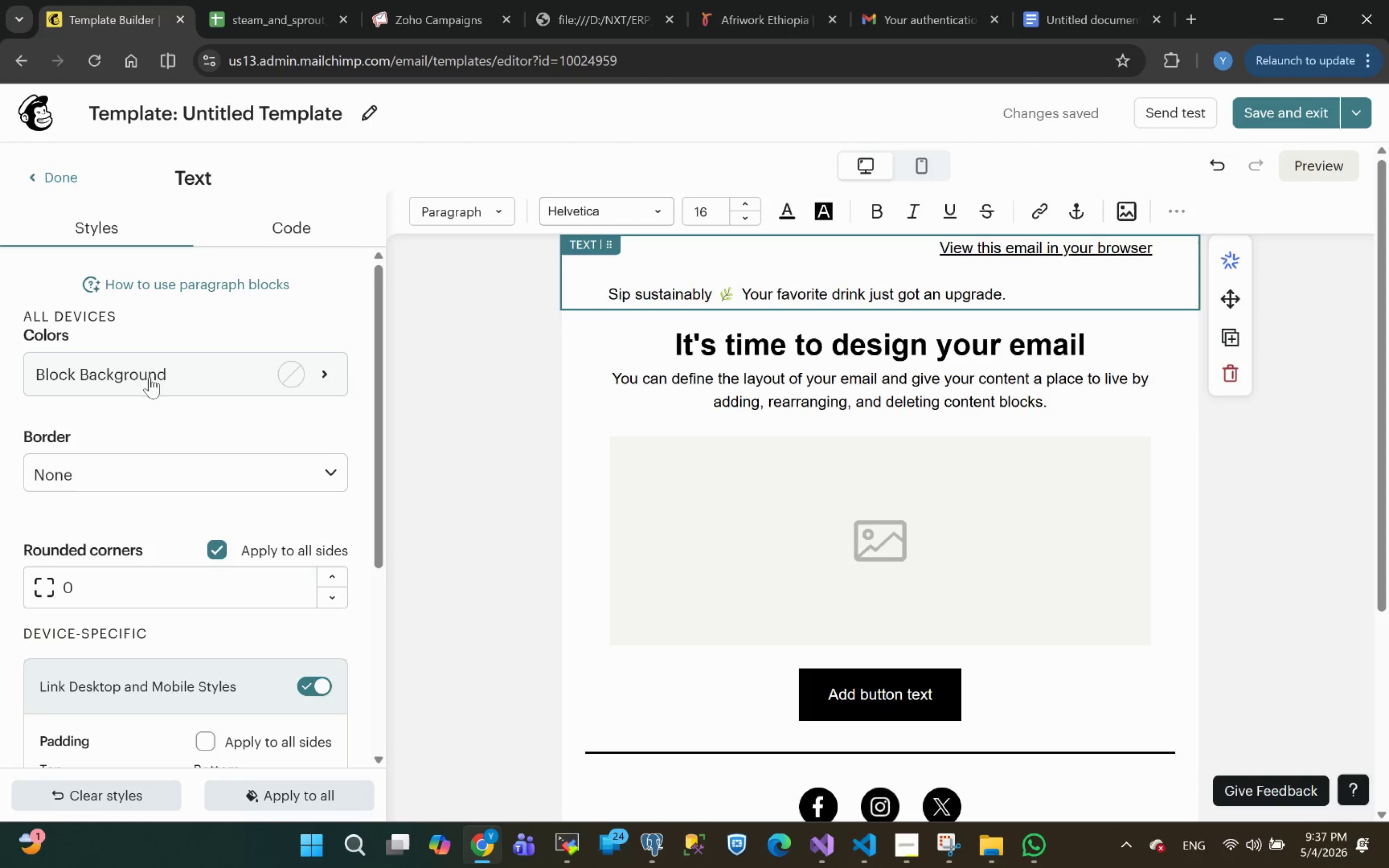 
left_click([149, 376])
 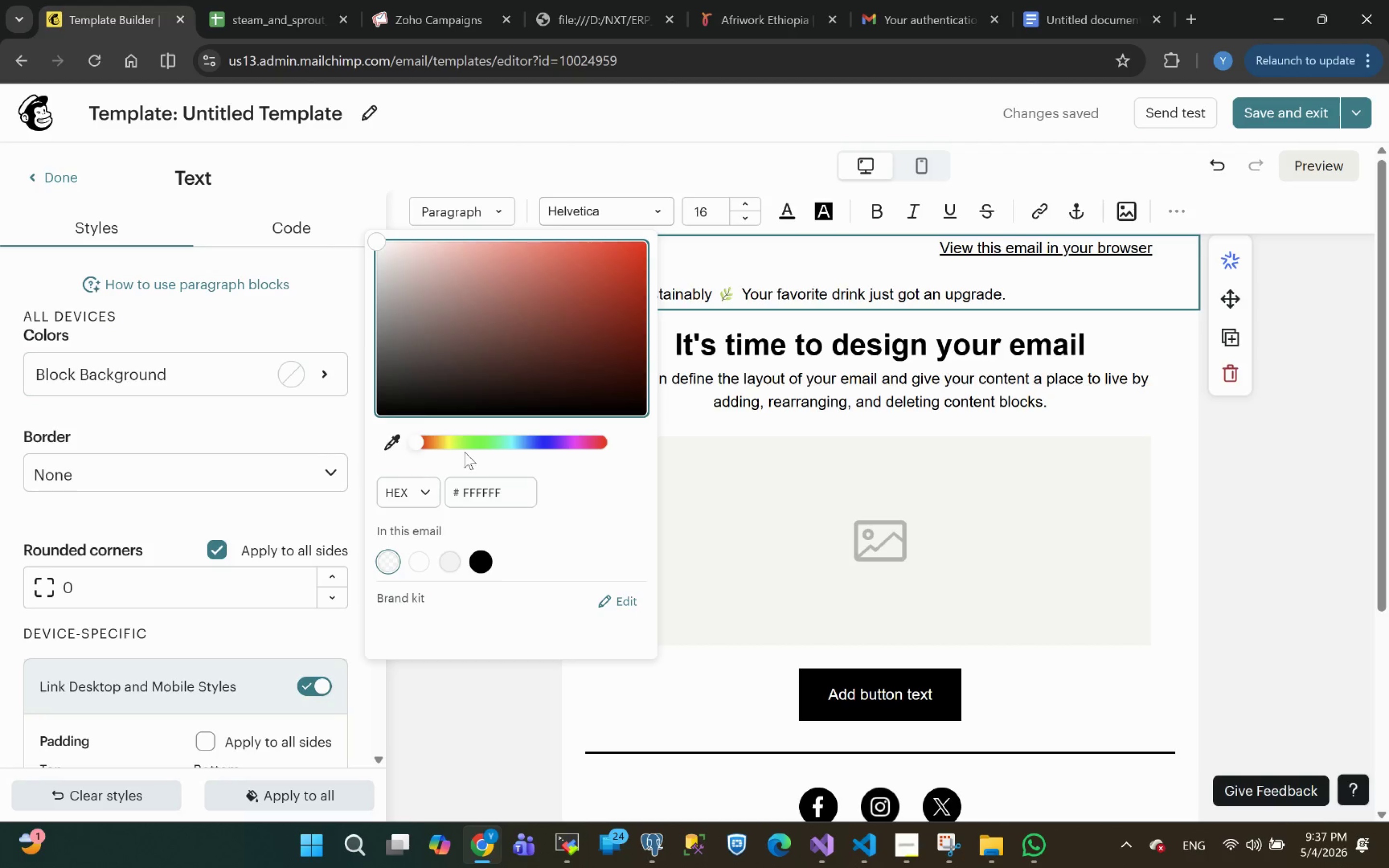 
left_click_drag(start_coordinate=[428, 445], to_coordinate=[431, 446])
 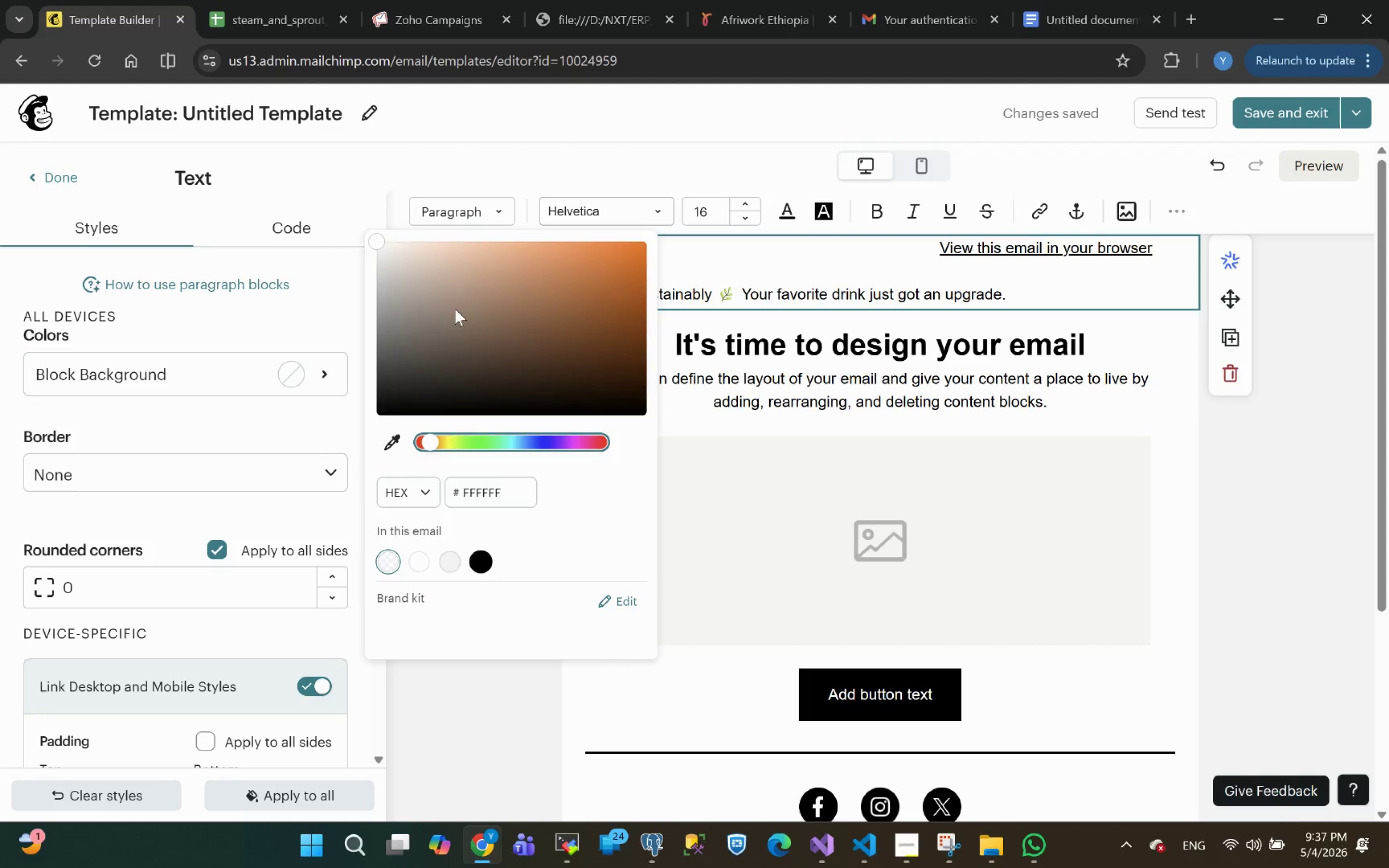 
left_click([456, 306])
 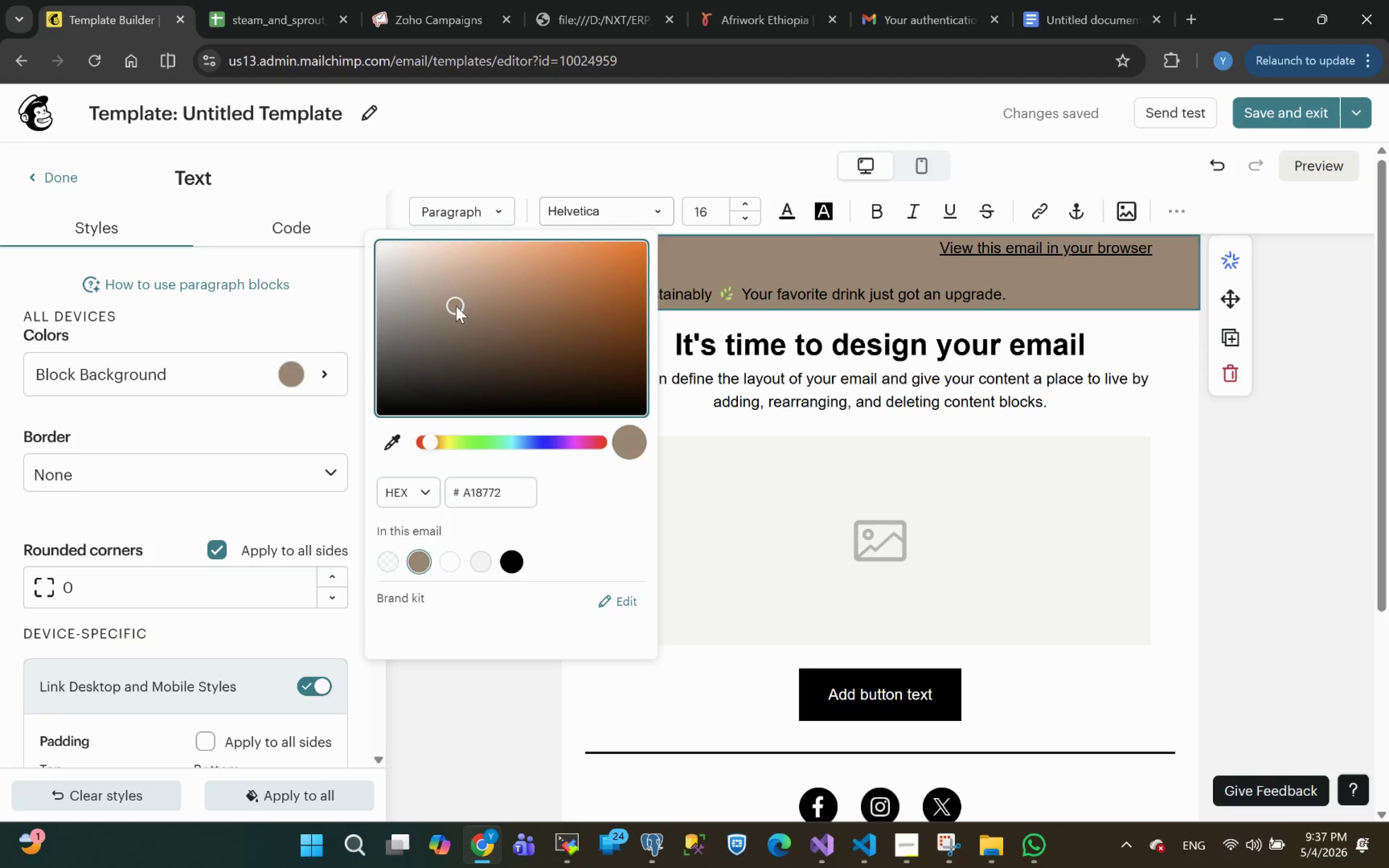 
wait(8.96)
 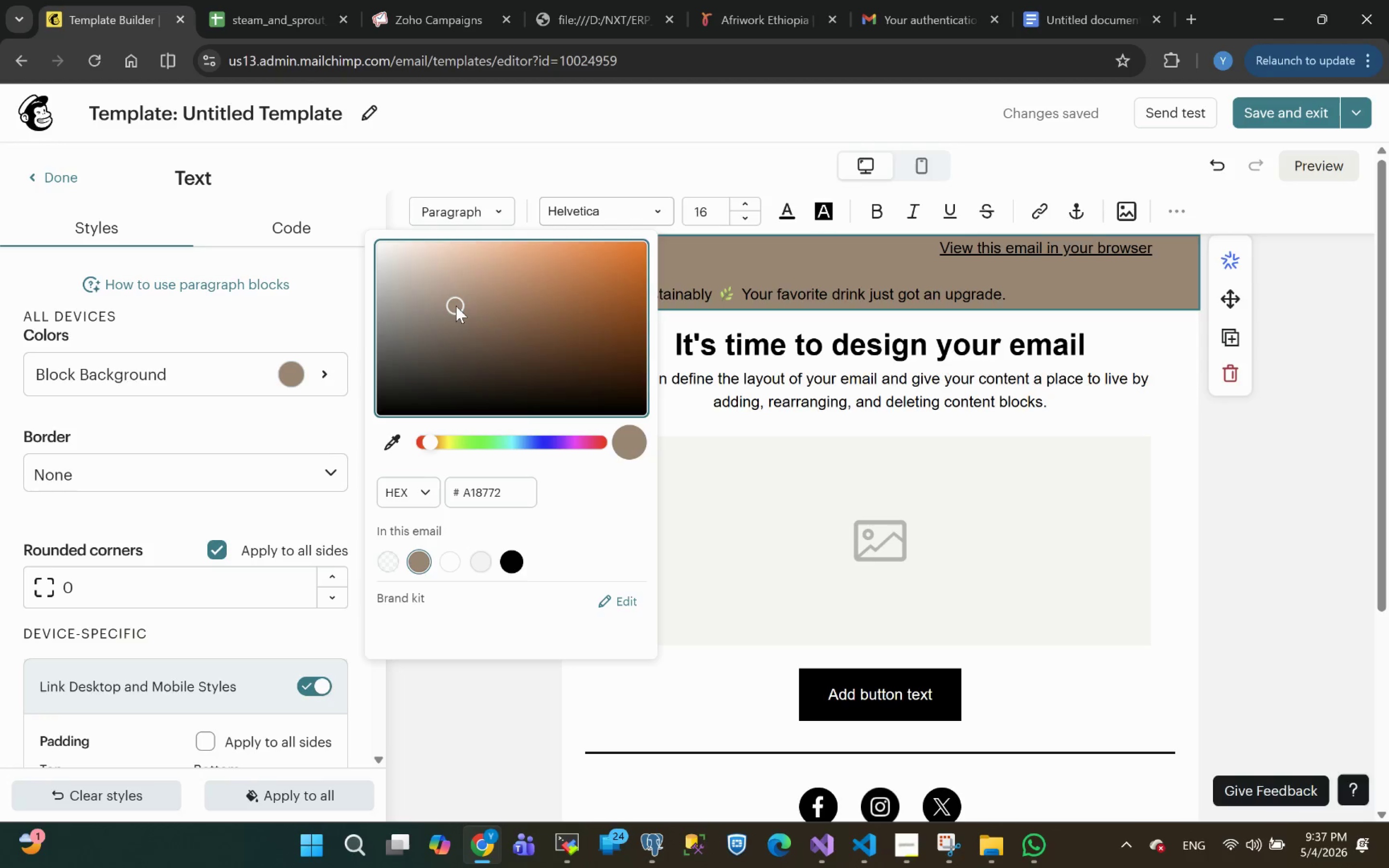 
left_click_drag(start_coordinate=[459, 264], to_coordinate=[426, 271])
 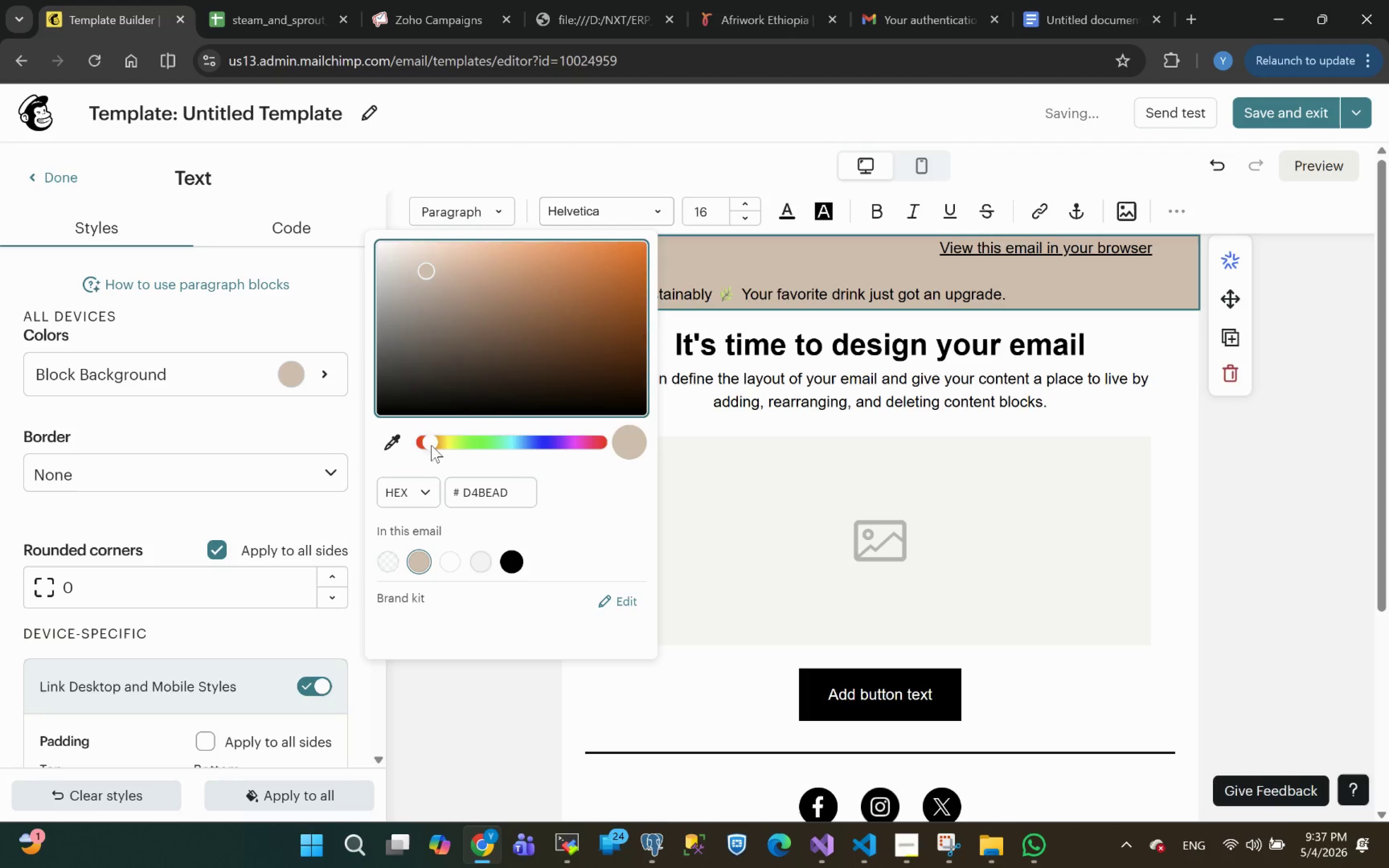 
left_click_drag(start_coordinate=[432, 446], to_coordinate=[442, 442])
 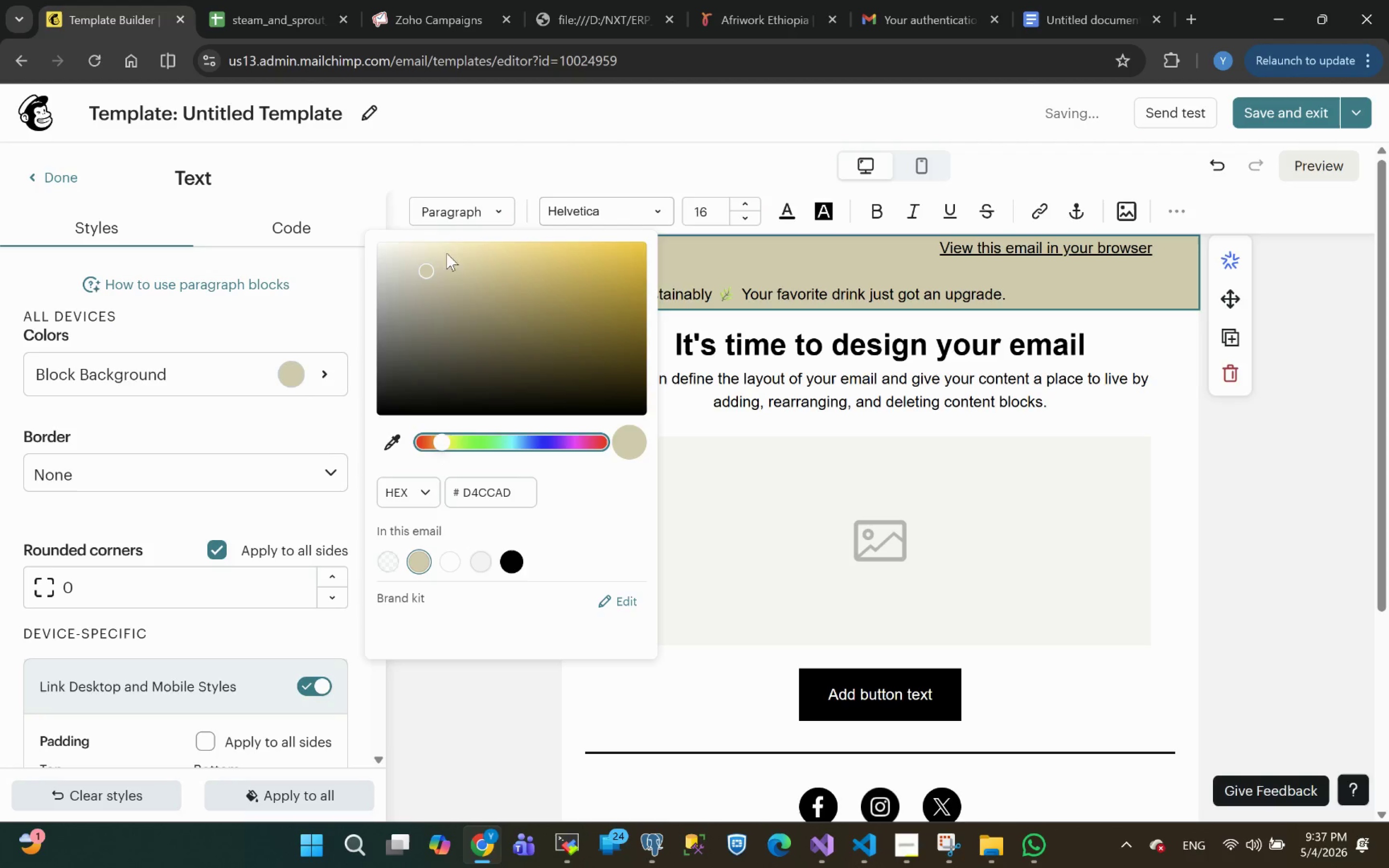 
left_click([446, 261])
 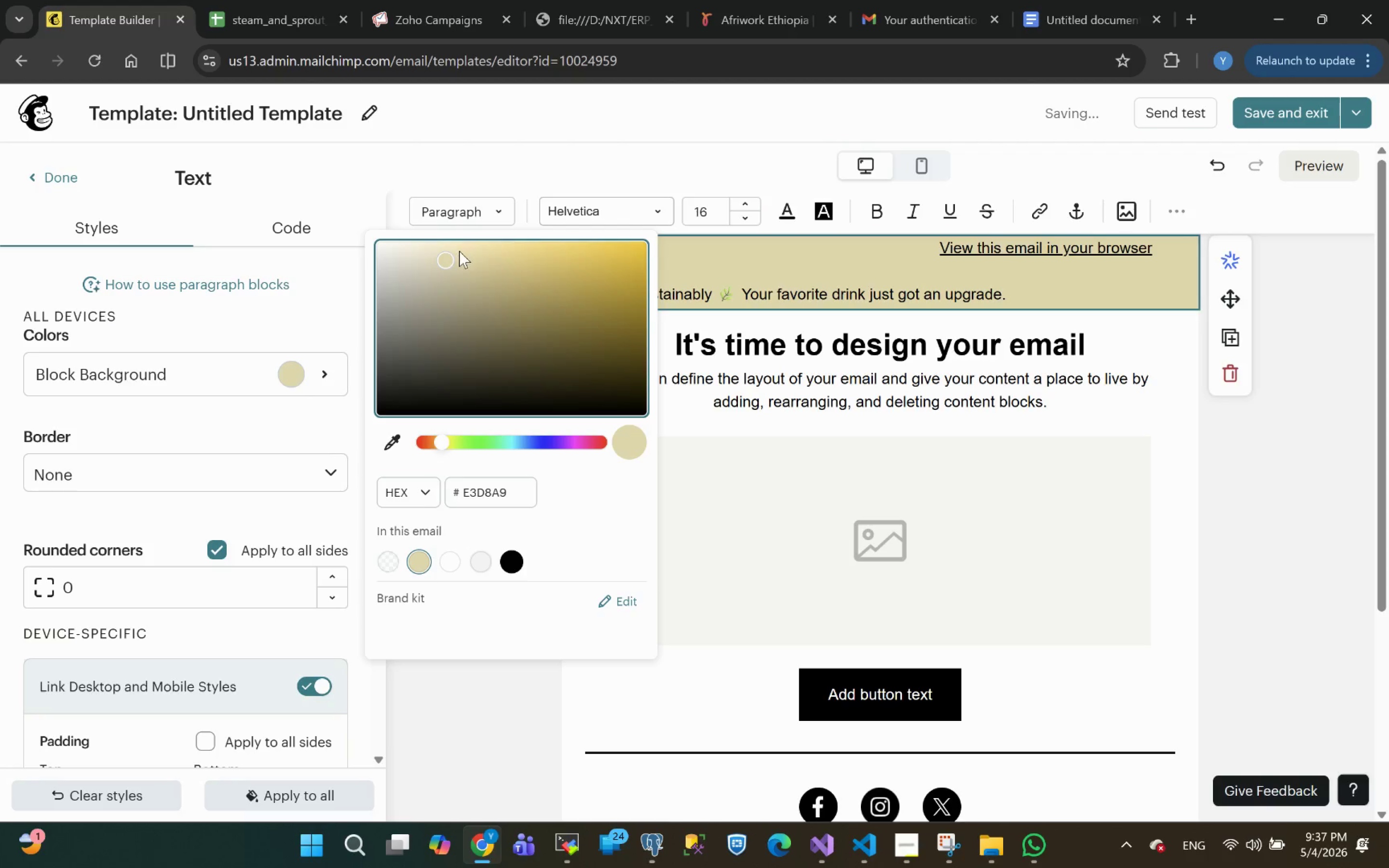 
left_click([457, 253])
 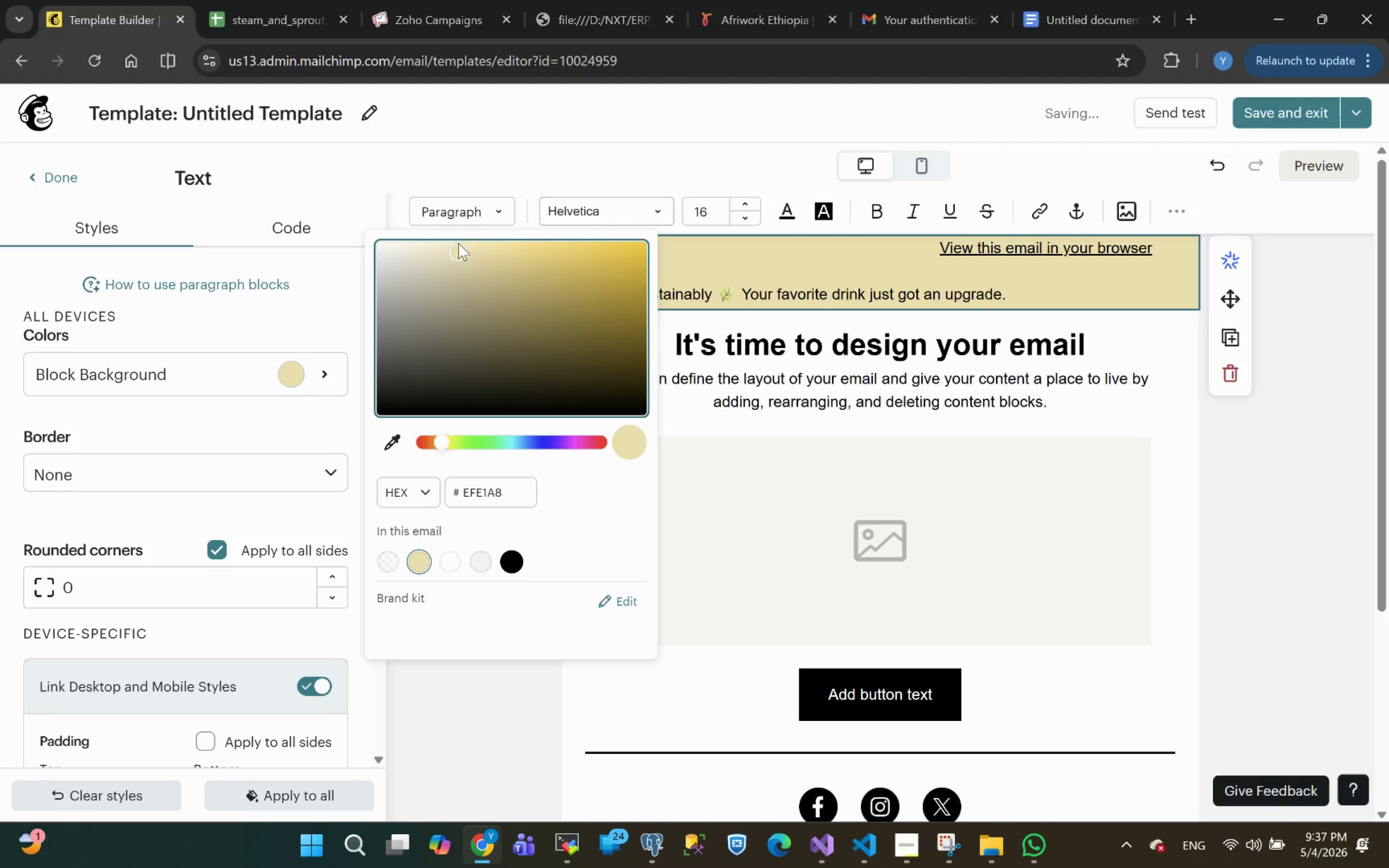 
left_click([471, 247])
 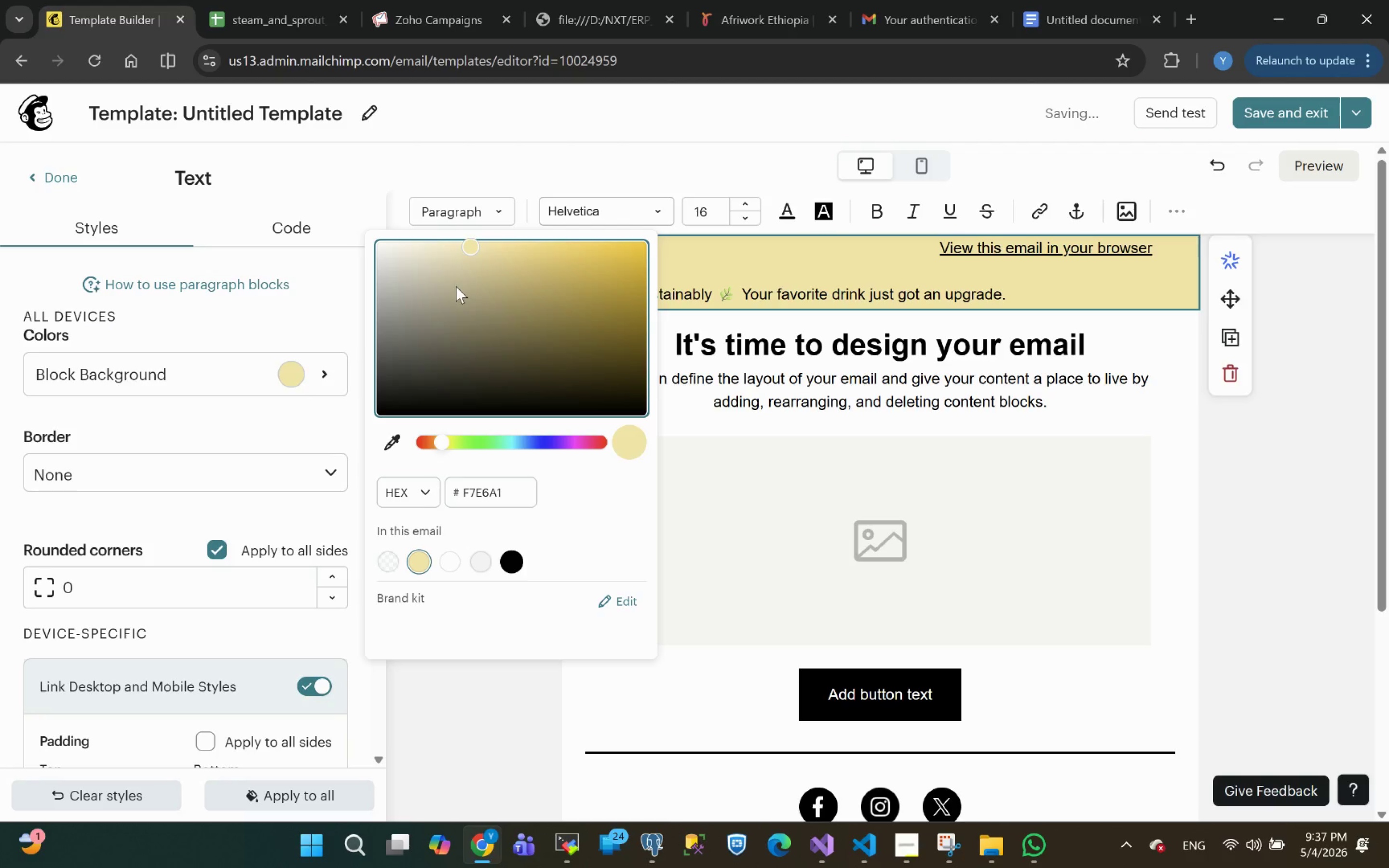 
left_click([456, 286])
 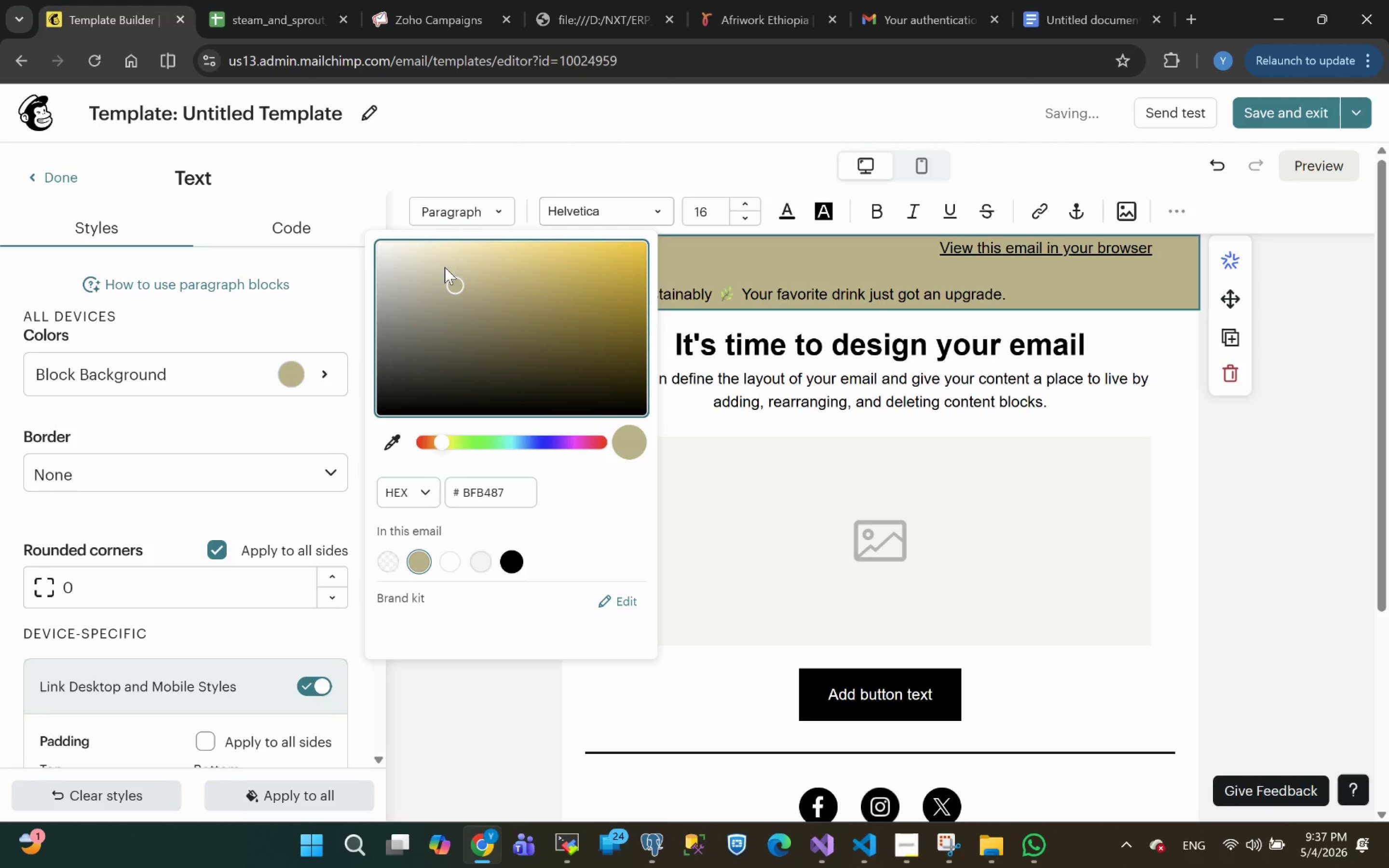 
left_click_drag(start_coordinate=[449, 273], to_coordinate=[442, 274])
 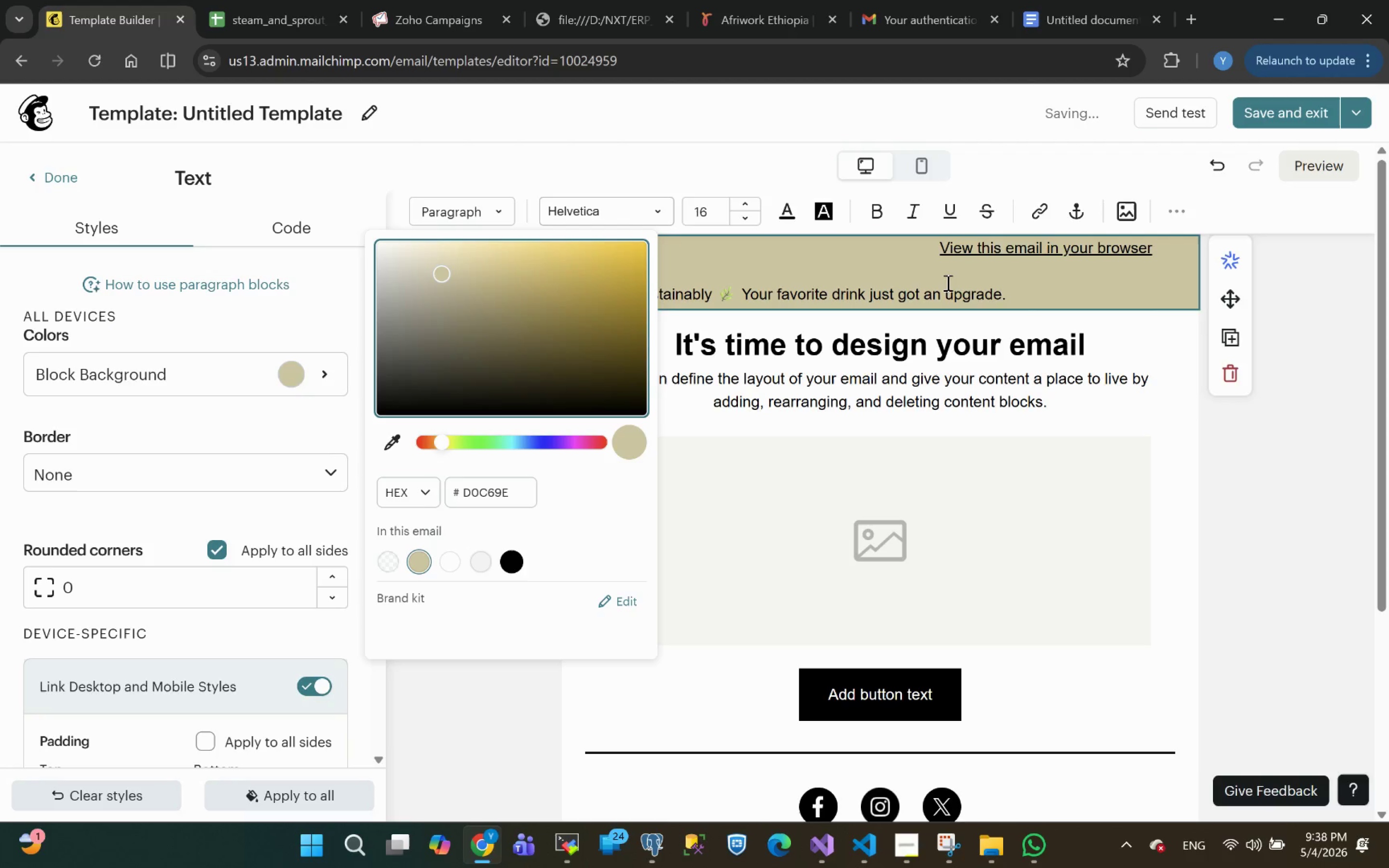 
left_click([950, 288])
 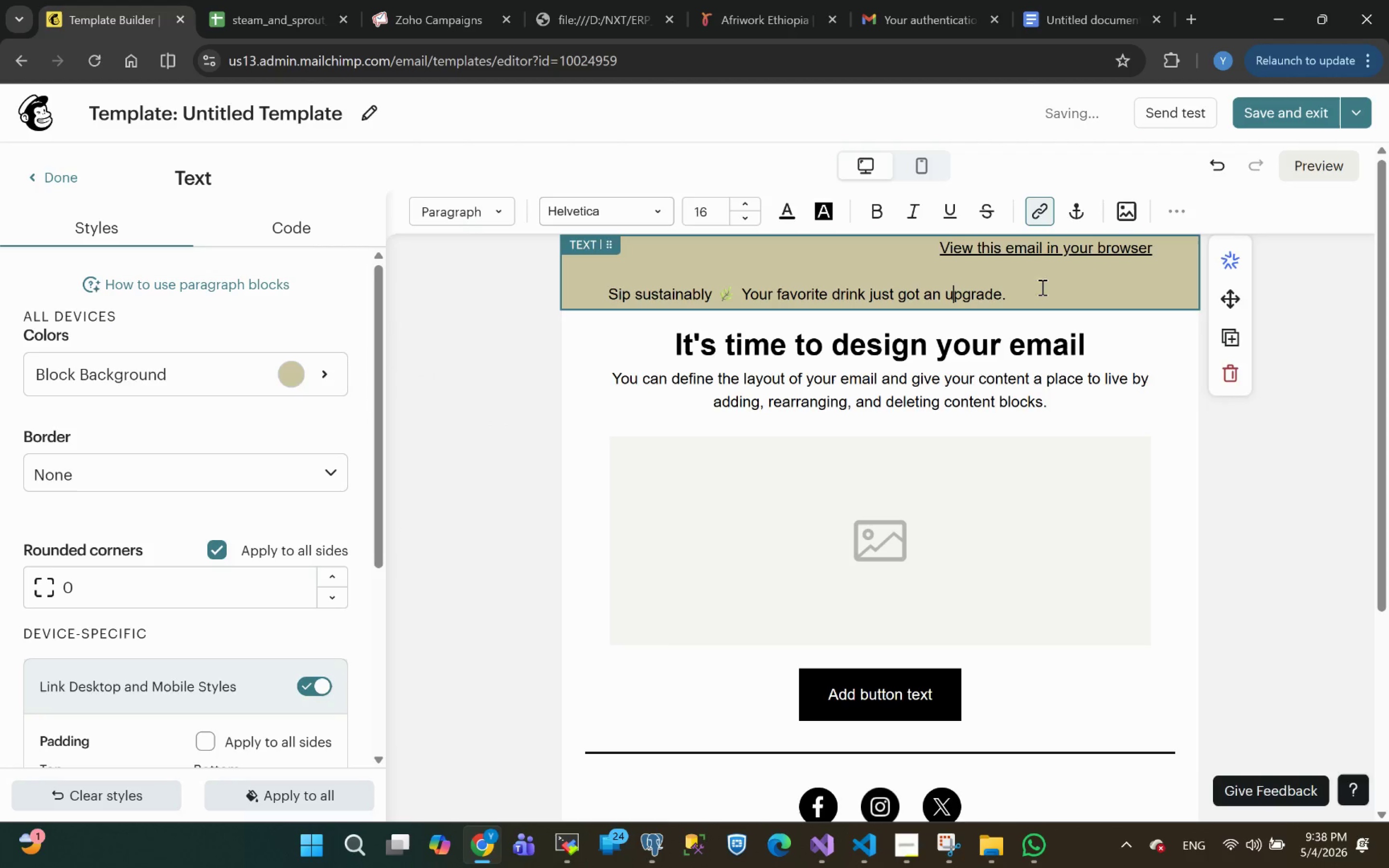 
left_click([1049, 289])
 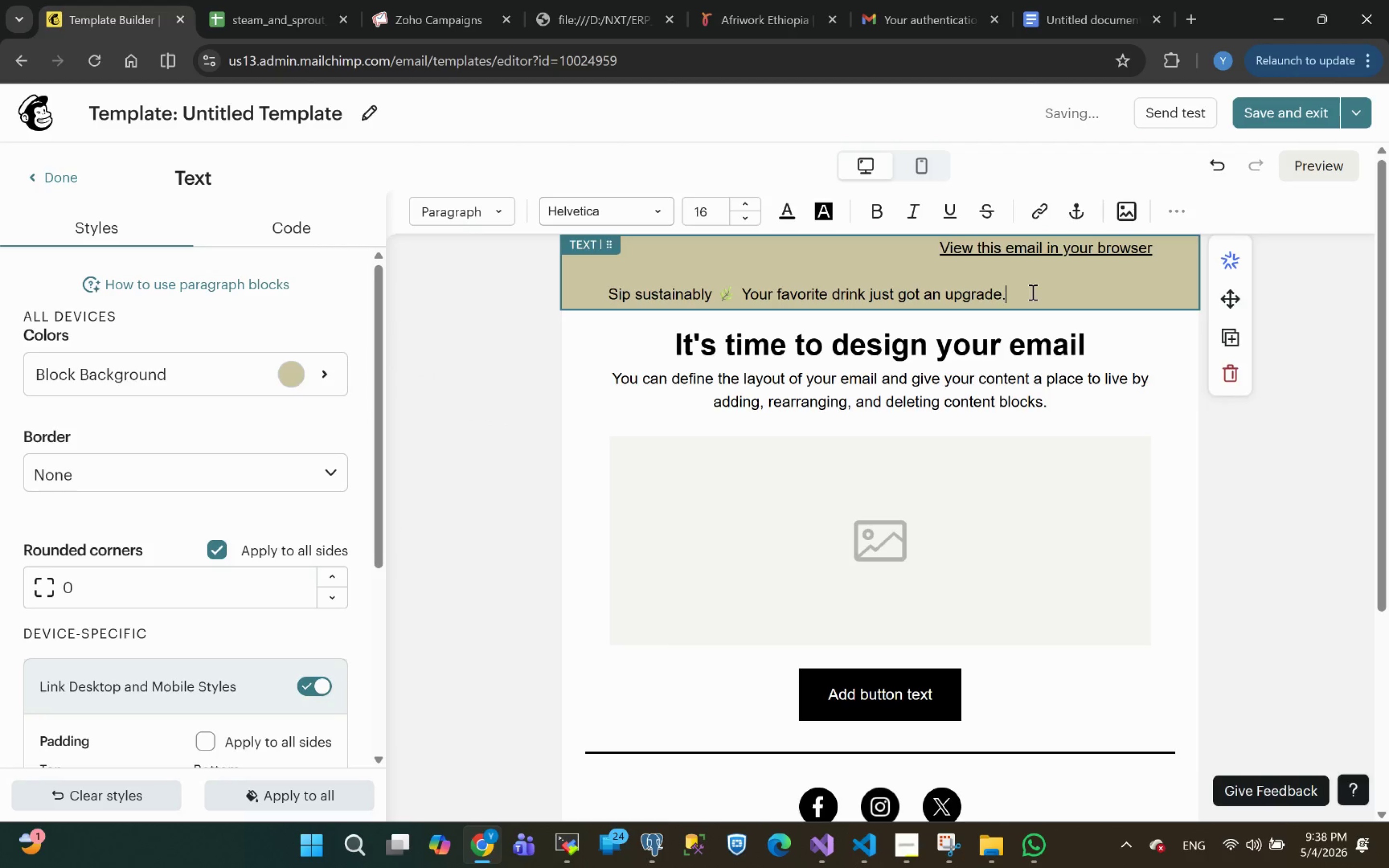 
left_click_drag(start_coordinate=[1028, 292], to_coordinate=[595, 295])
 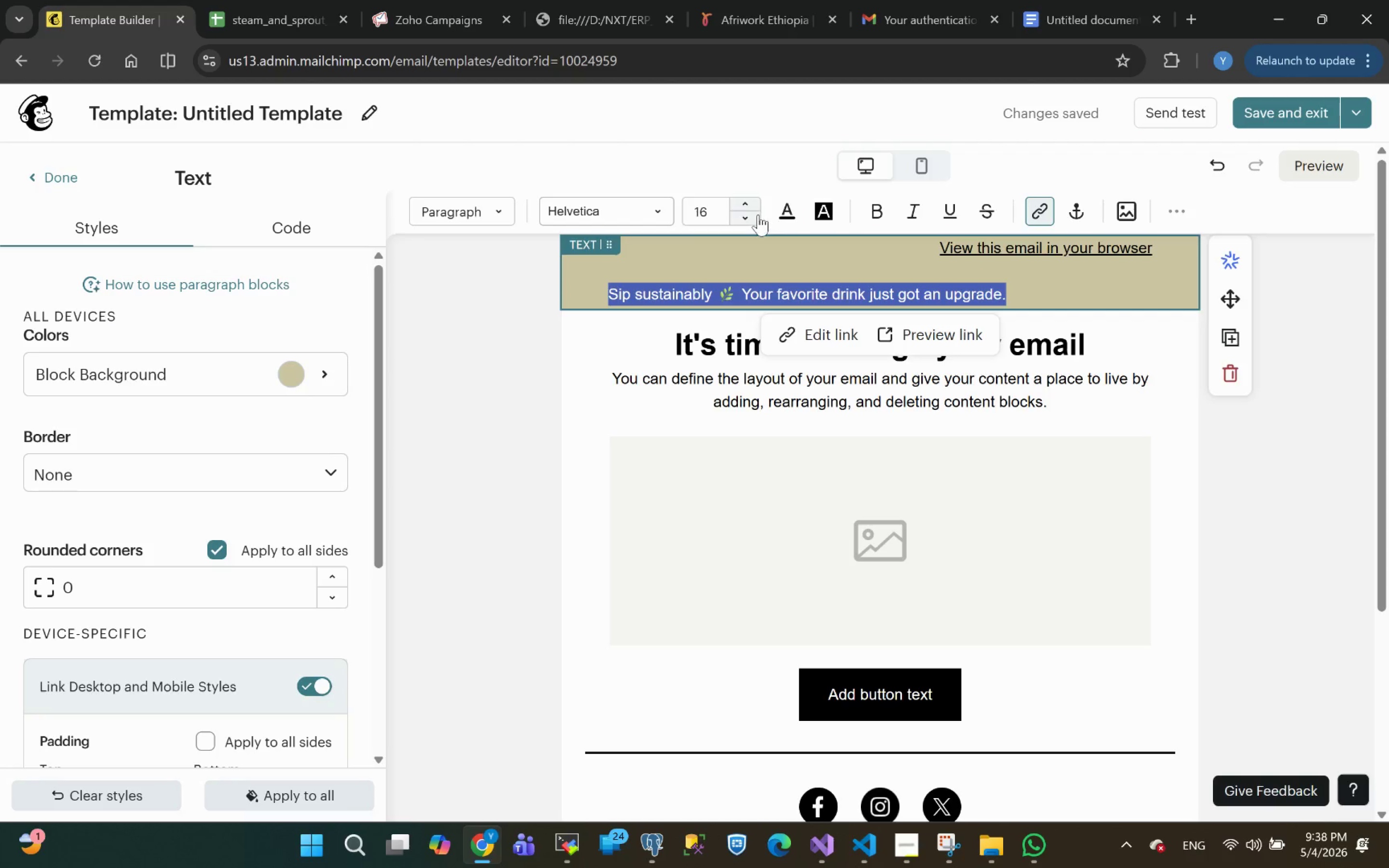 
left_click([748, 204])
 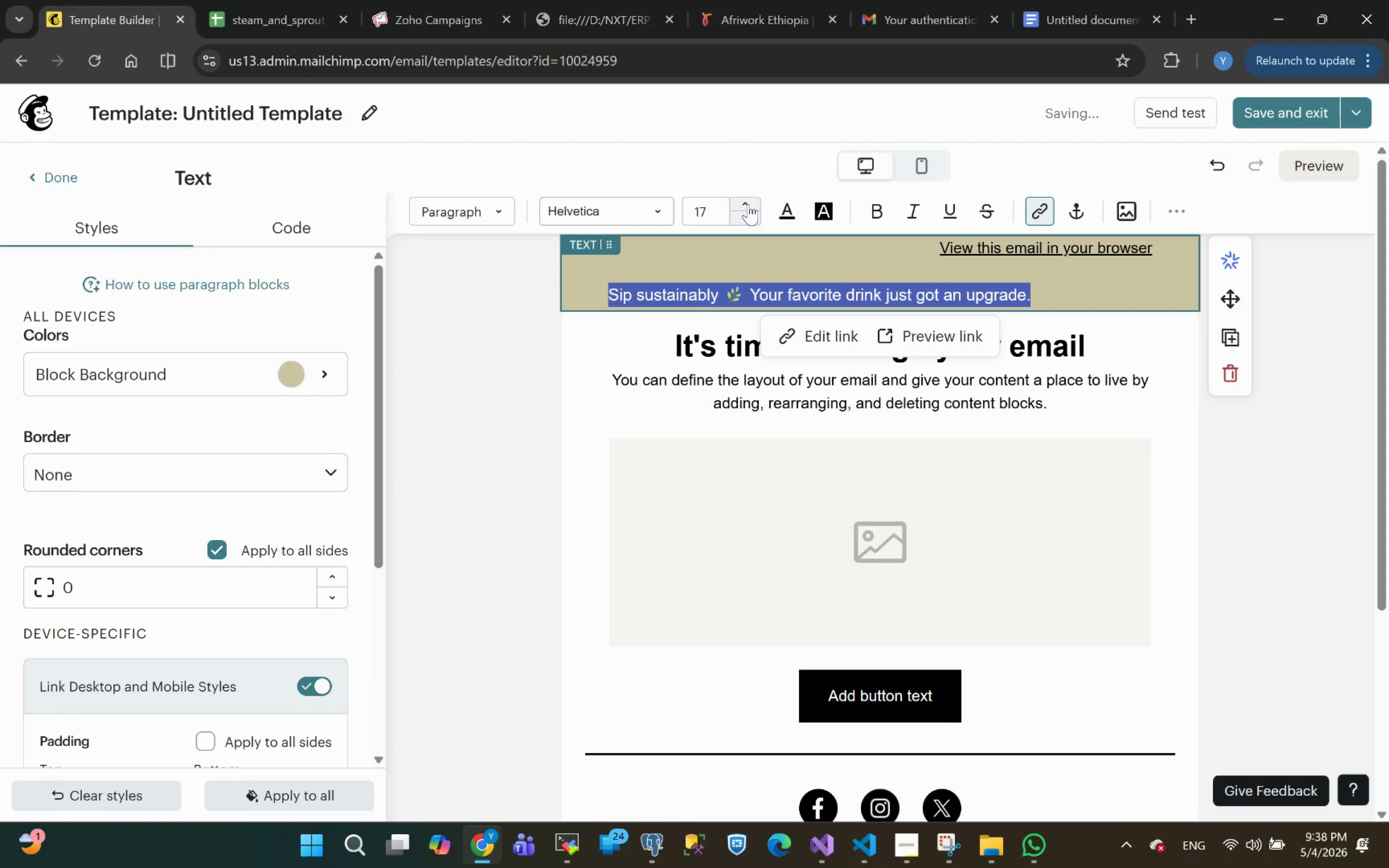 
double_click([748, 204])
 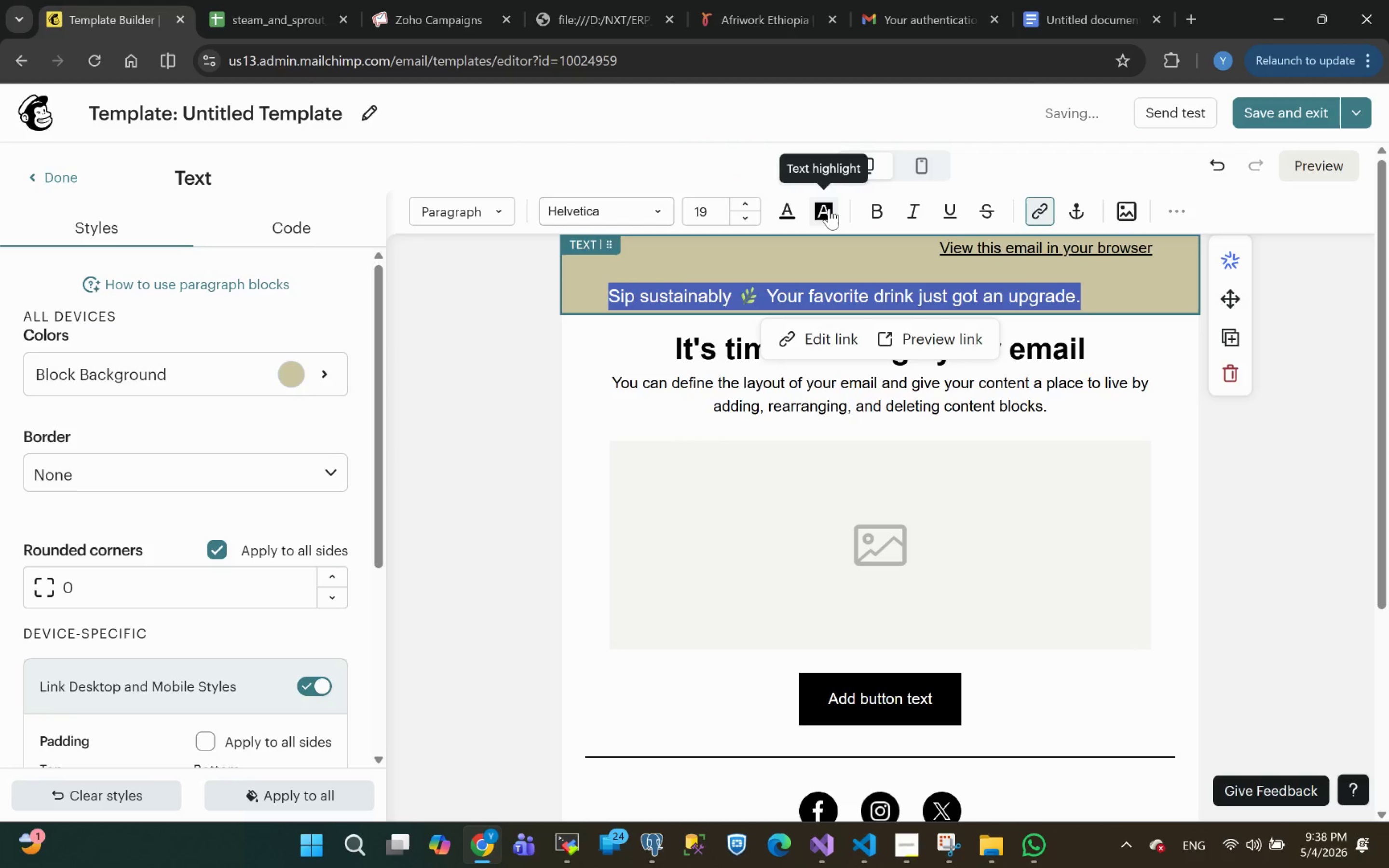 
left_click([880, 210])
 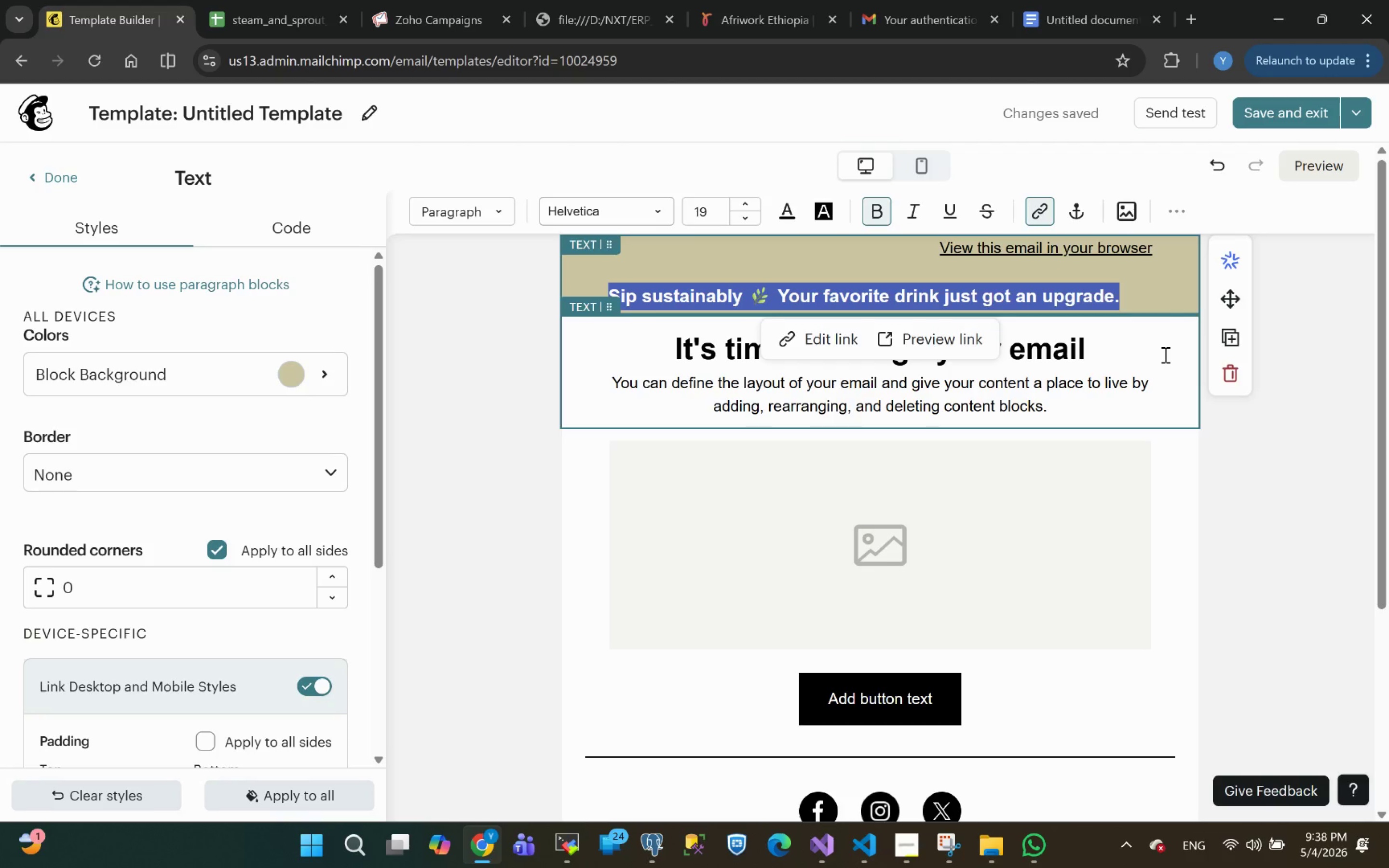 
wait(17.41)
 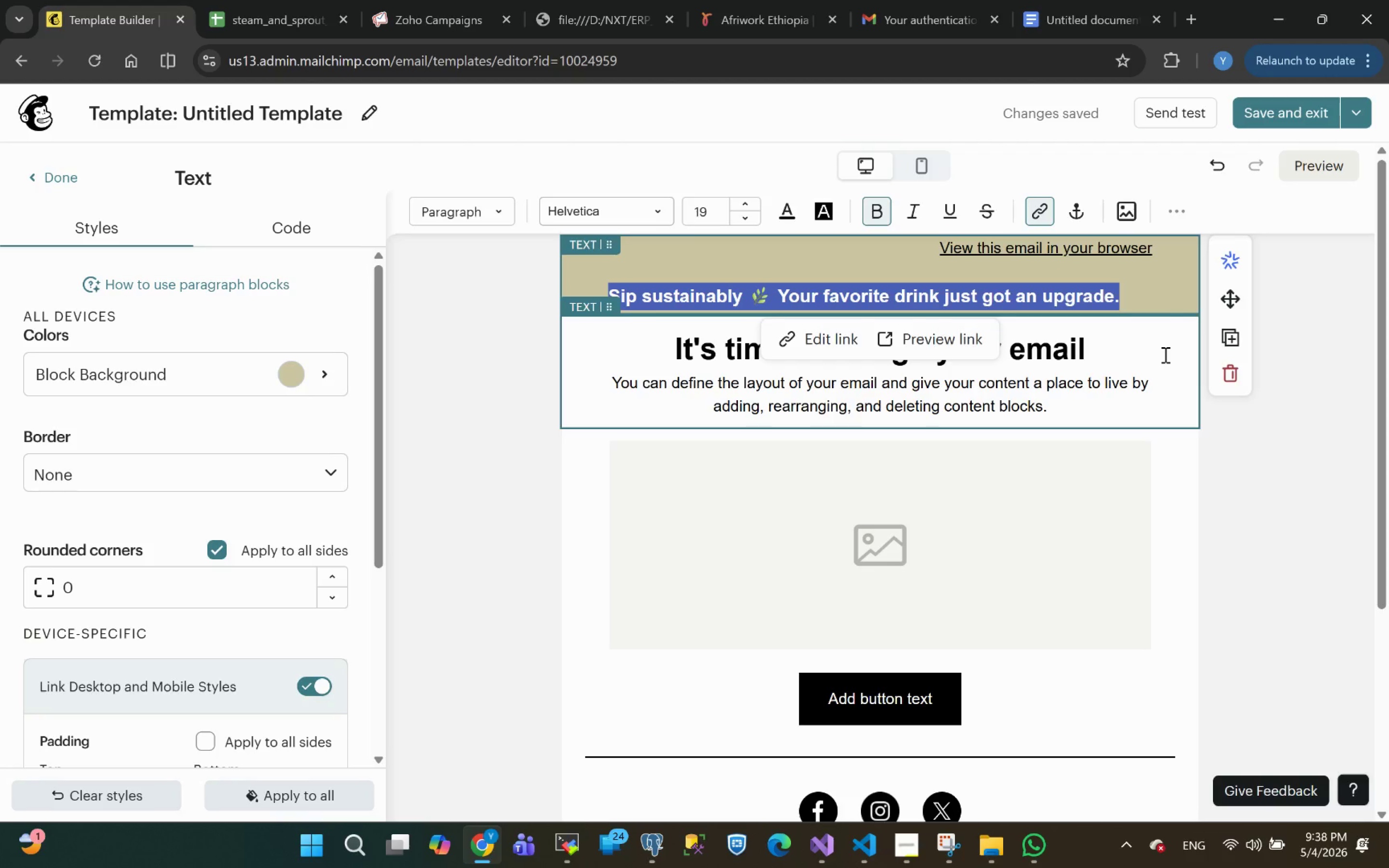 
left_click([1296, 452])
 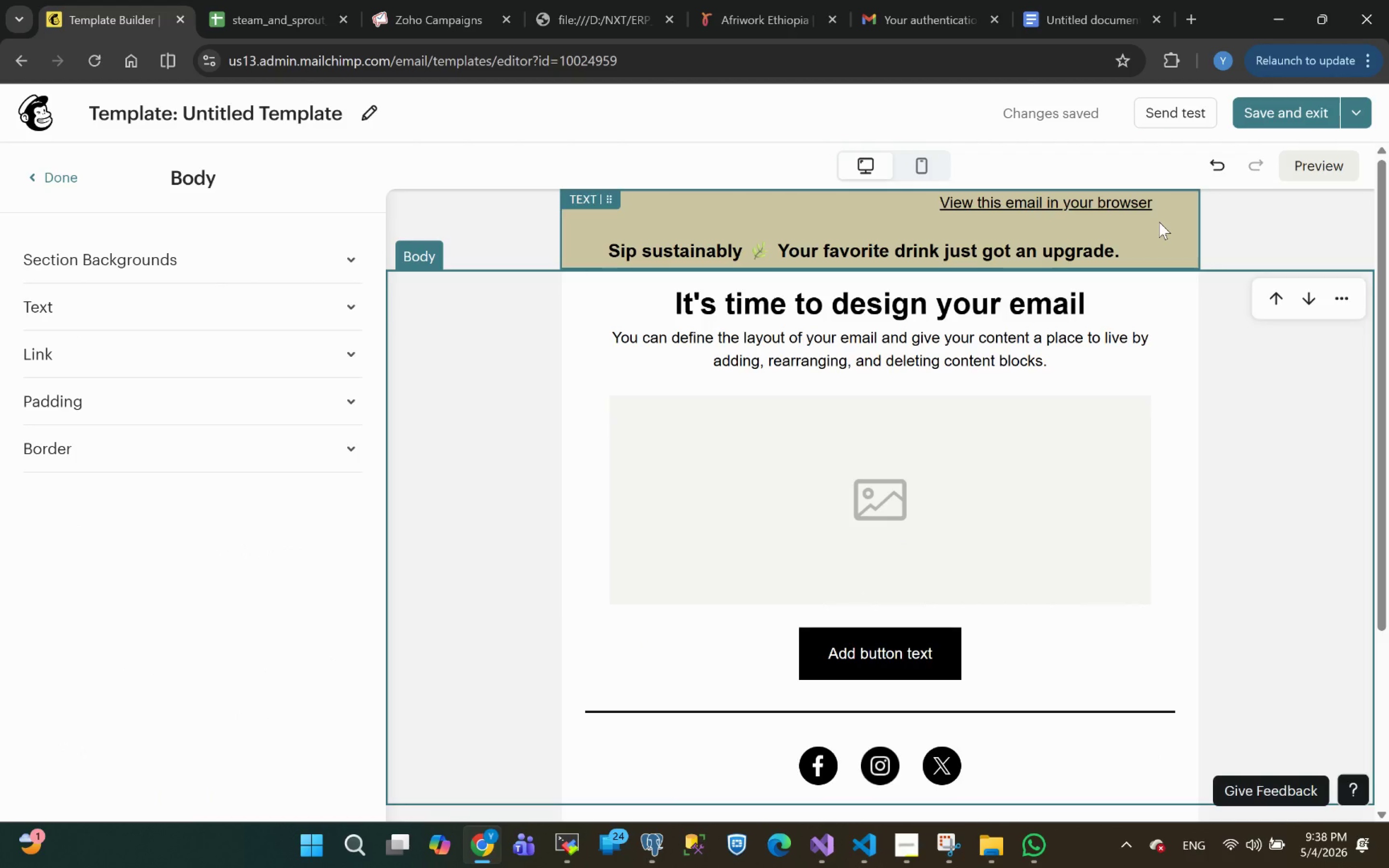 
wait(10.58)
 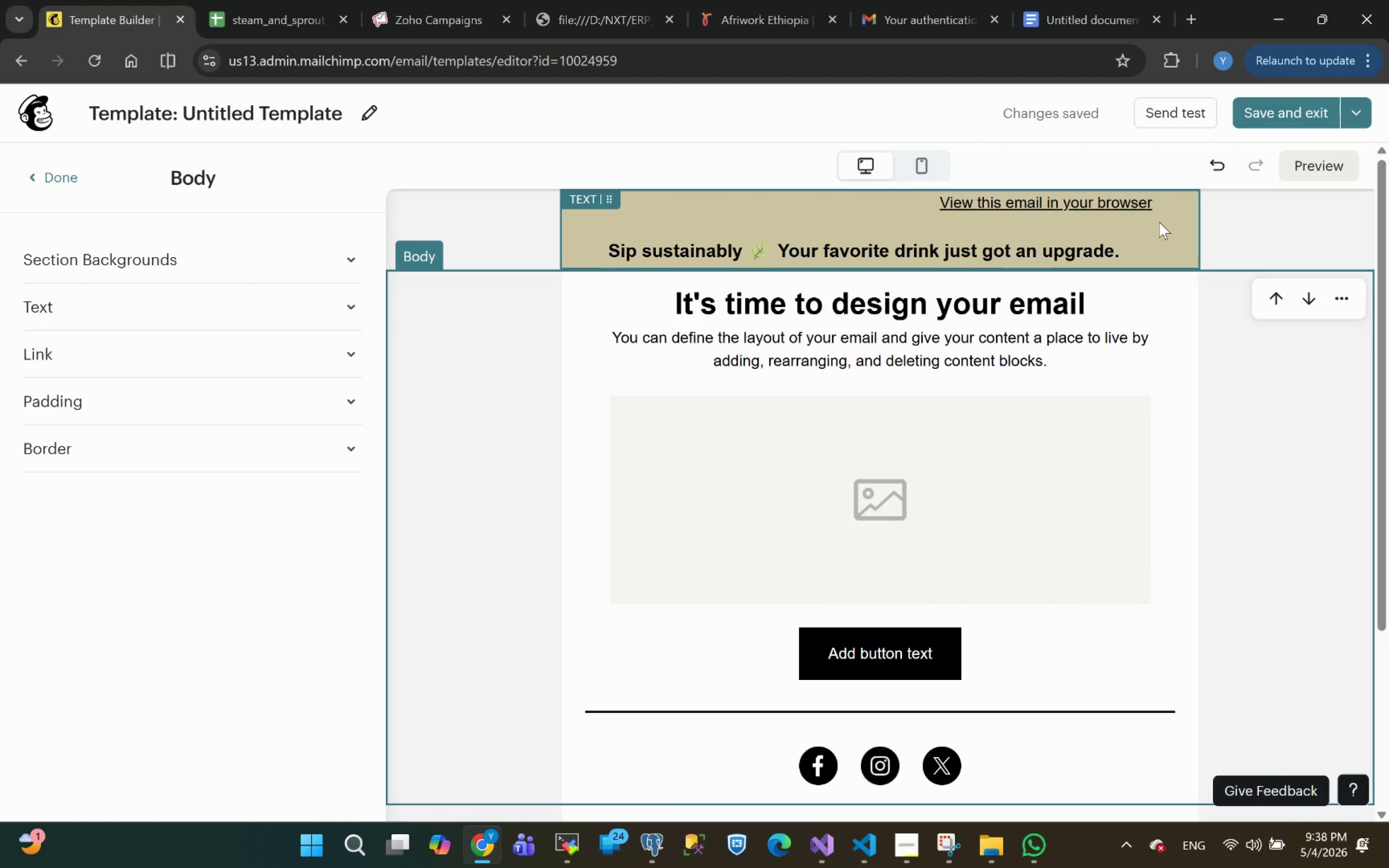 
left_click_drag(start_coordinate=[1122, 254], to_coordinate=[596, 299])
 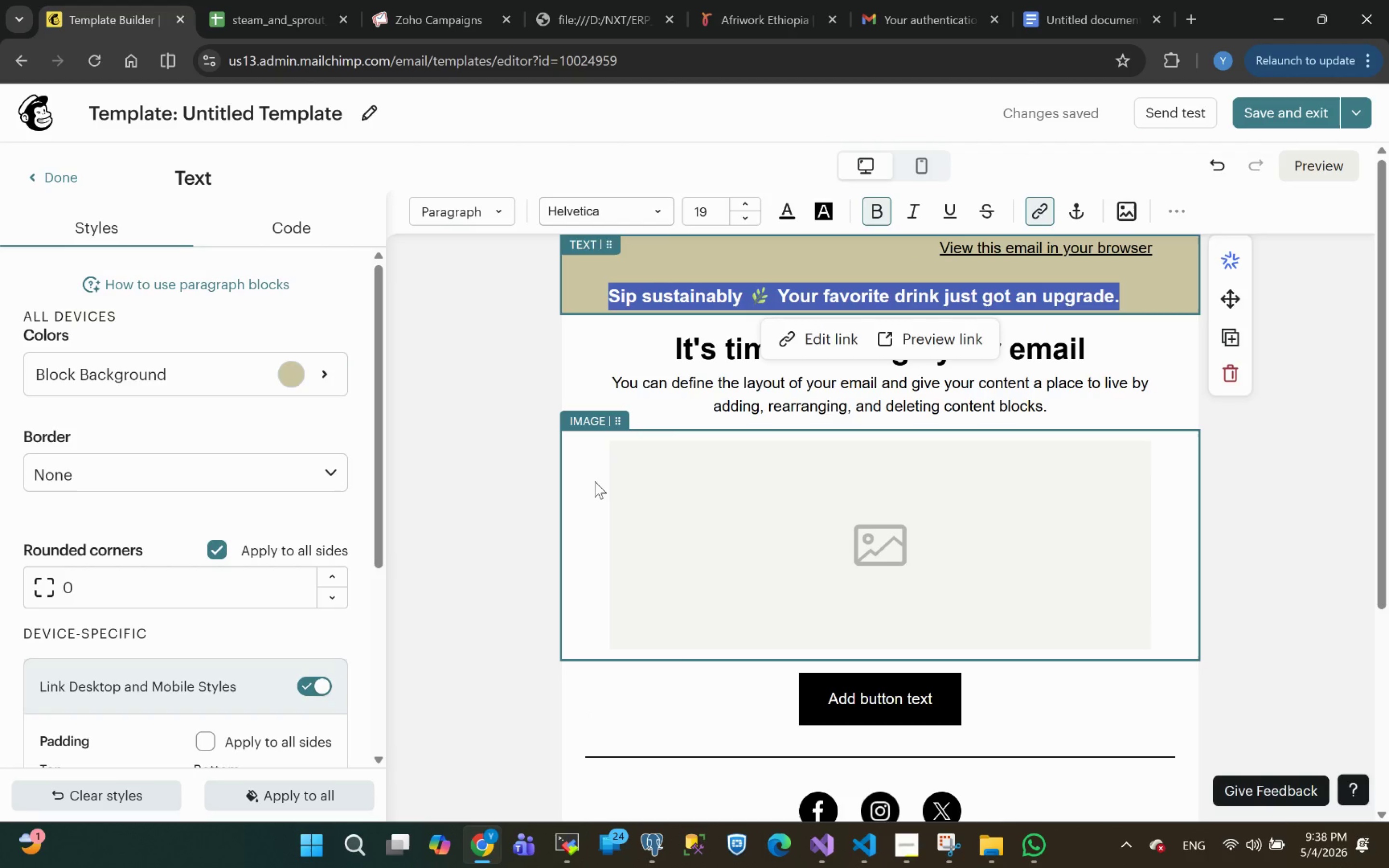 
key(Control+X)
 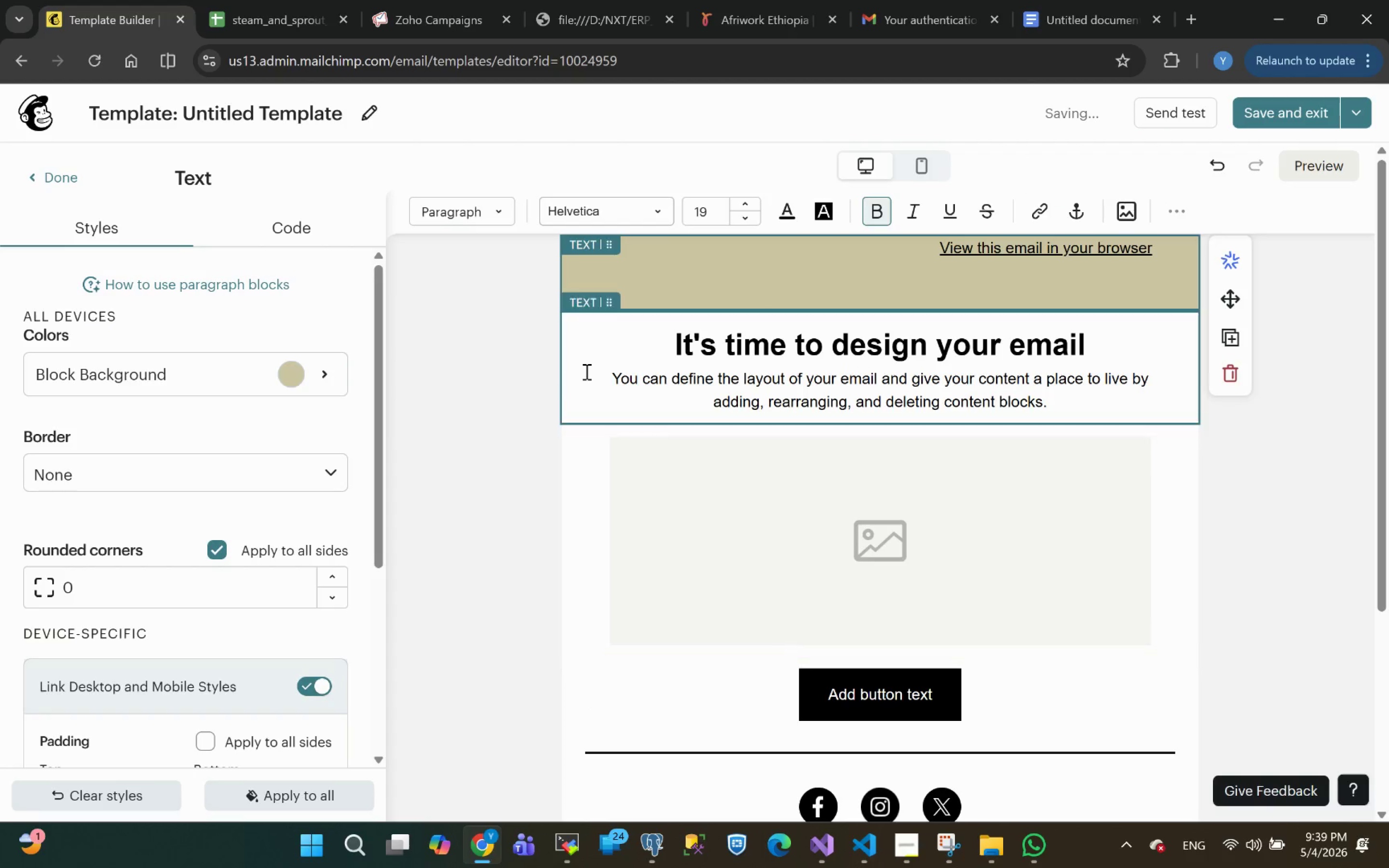 
key(Backspace)
 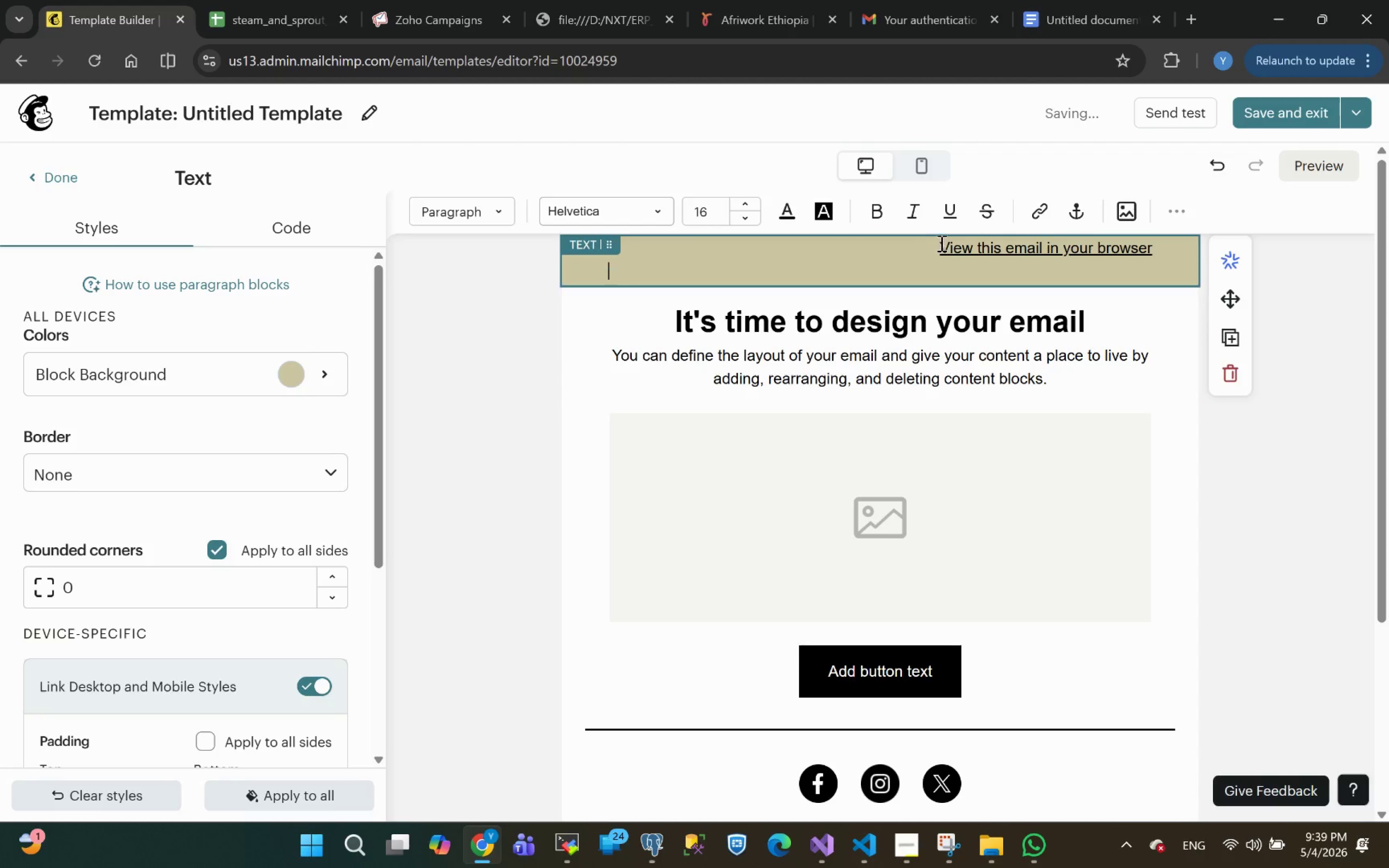 
left_click([937, 250])
 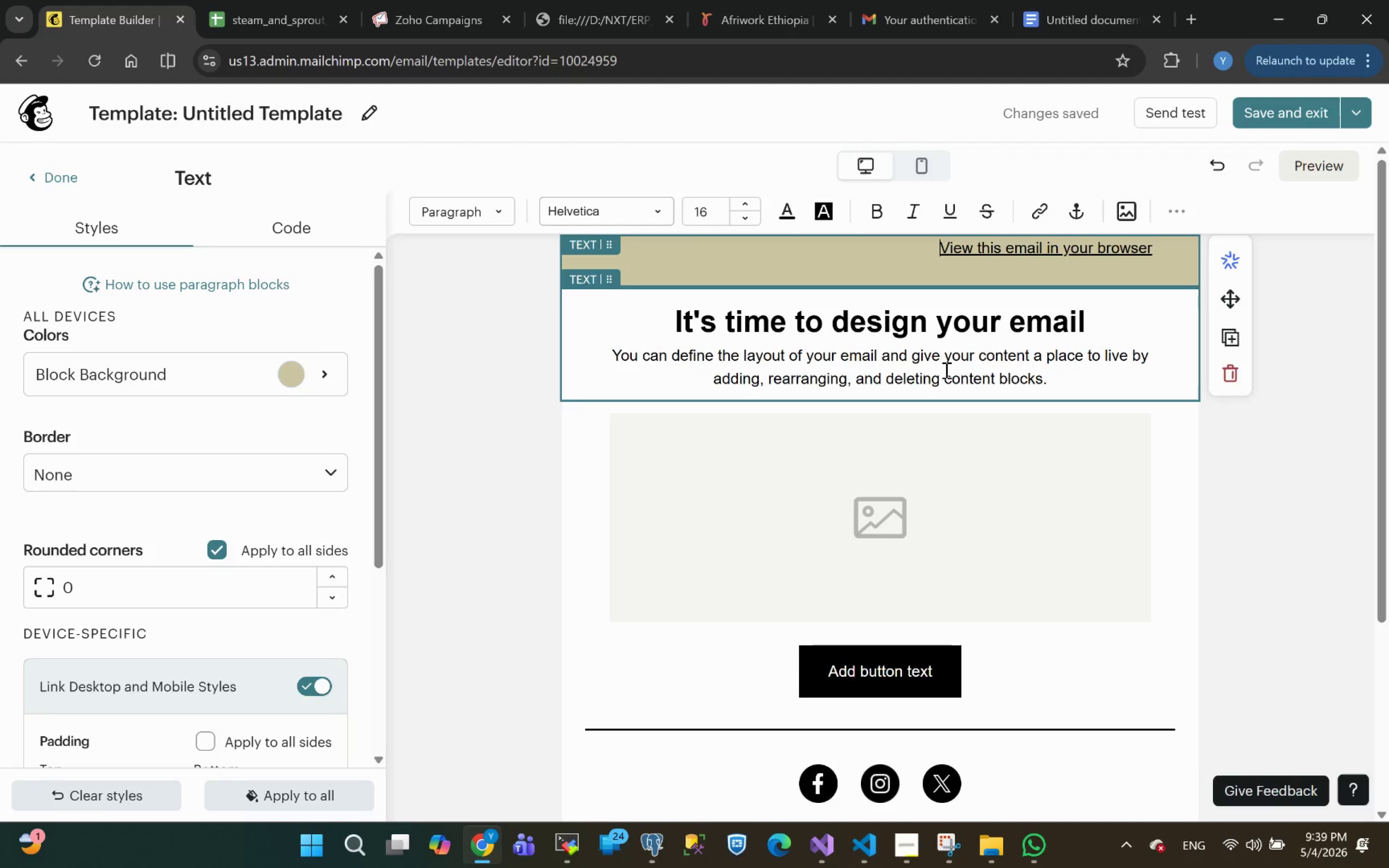 
wait(7.68)
 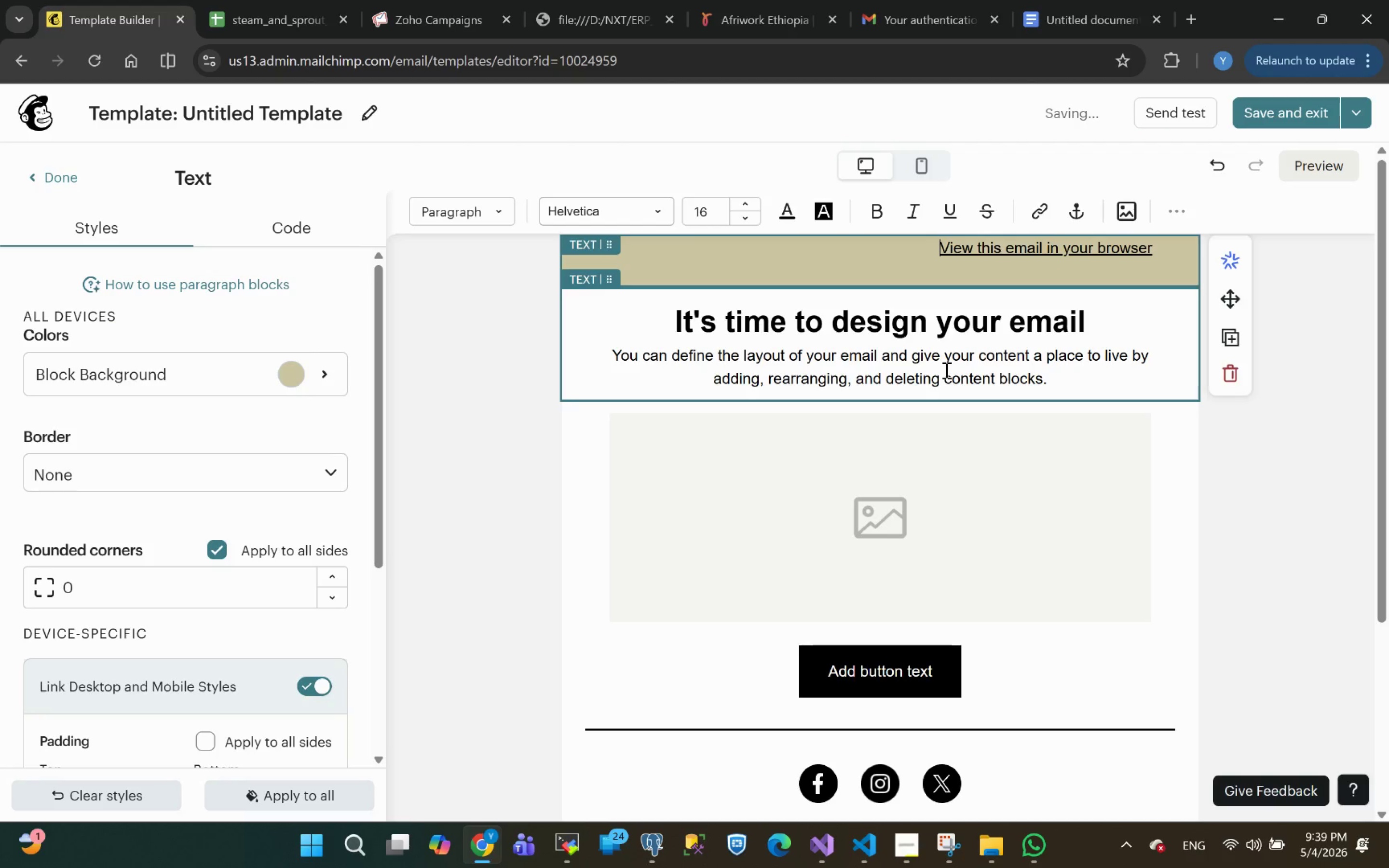 
key(Control+V)
 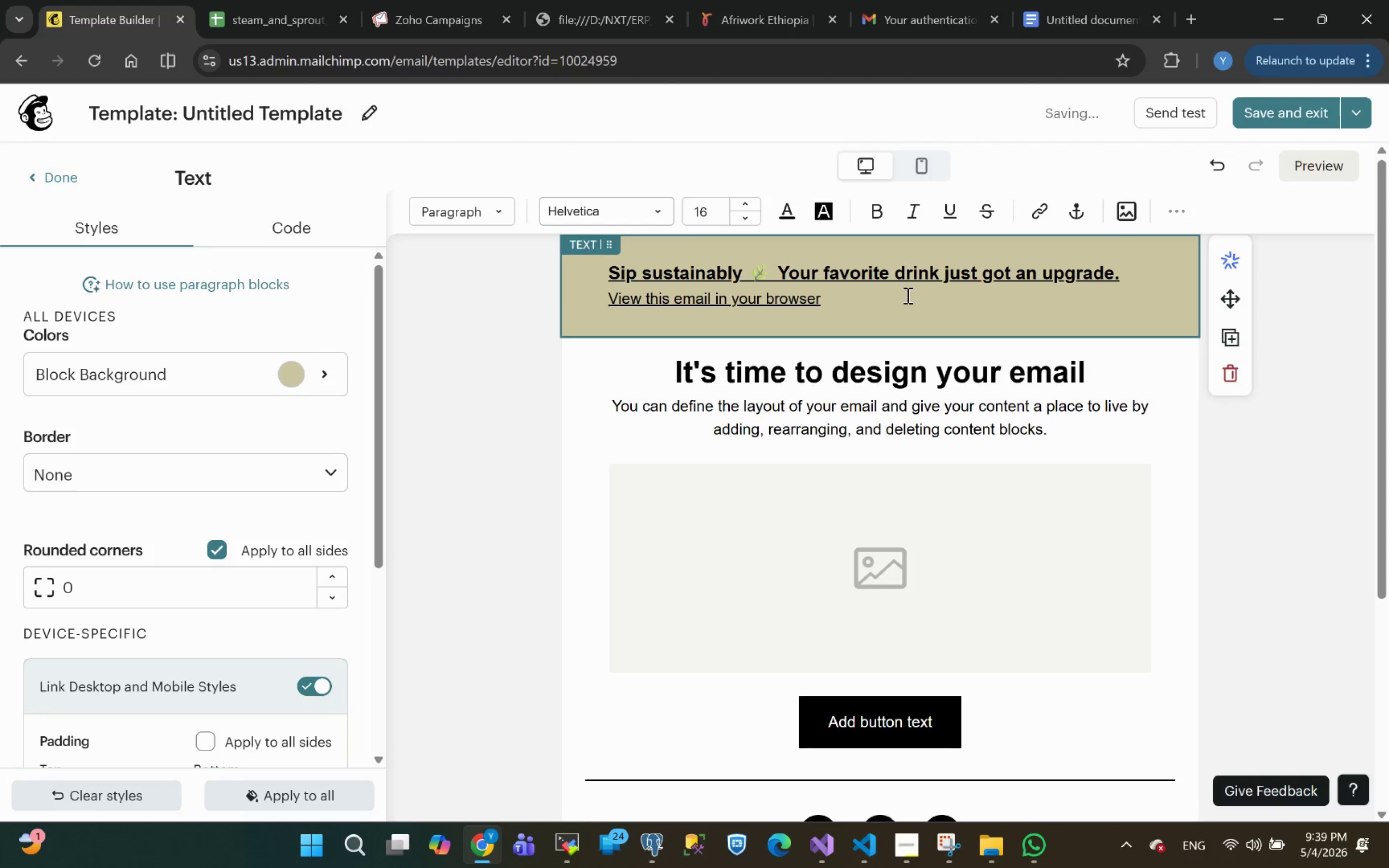 
key(Backspace)
 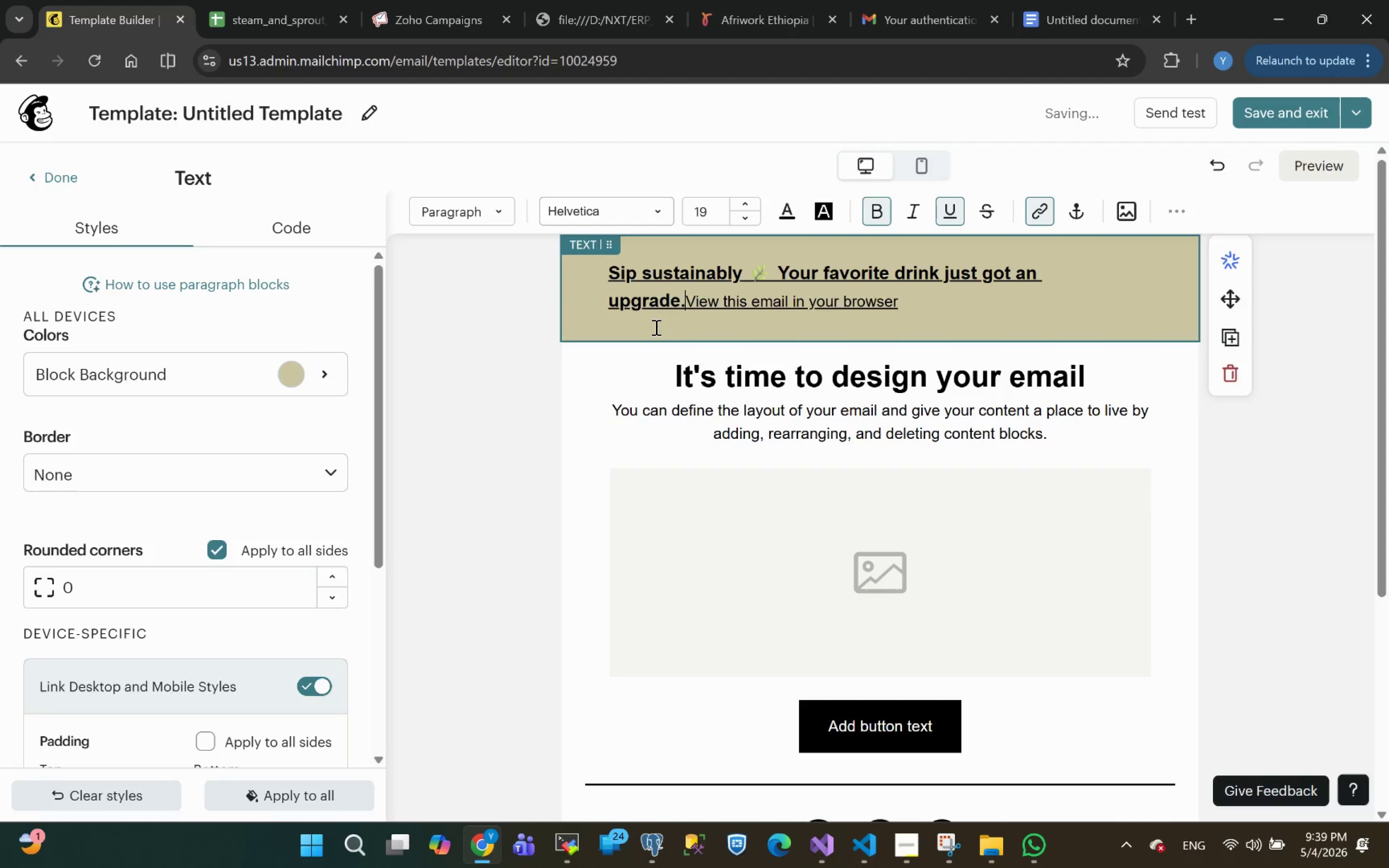 
key(Space)
 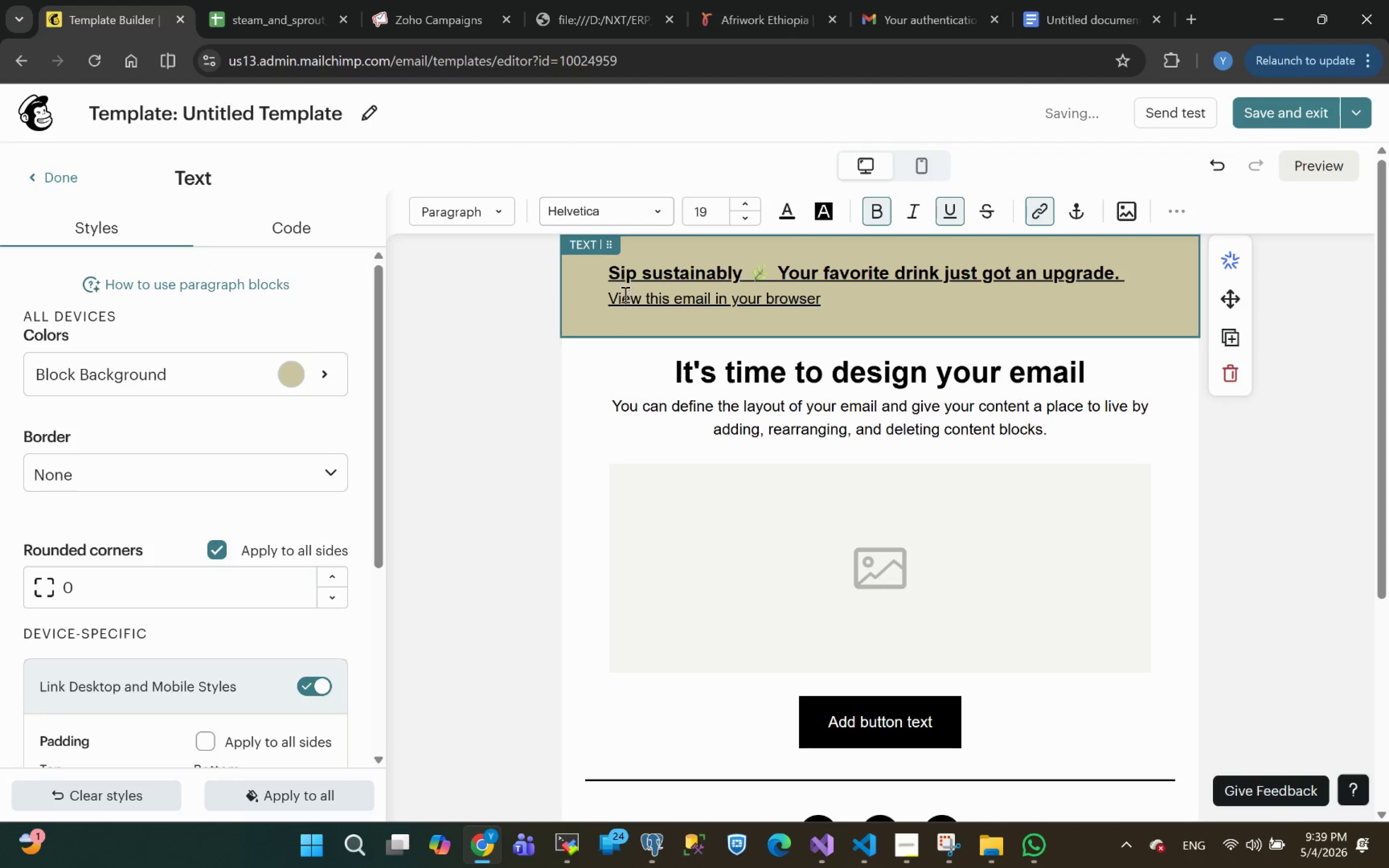 
left_click([612, 276])
 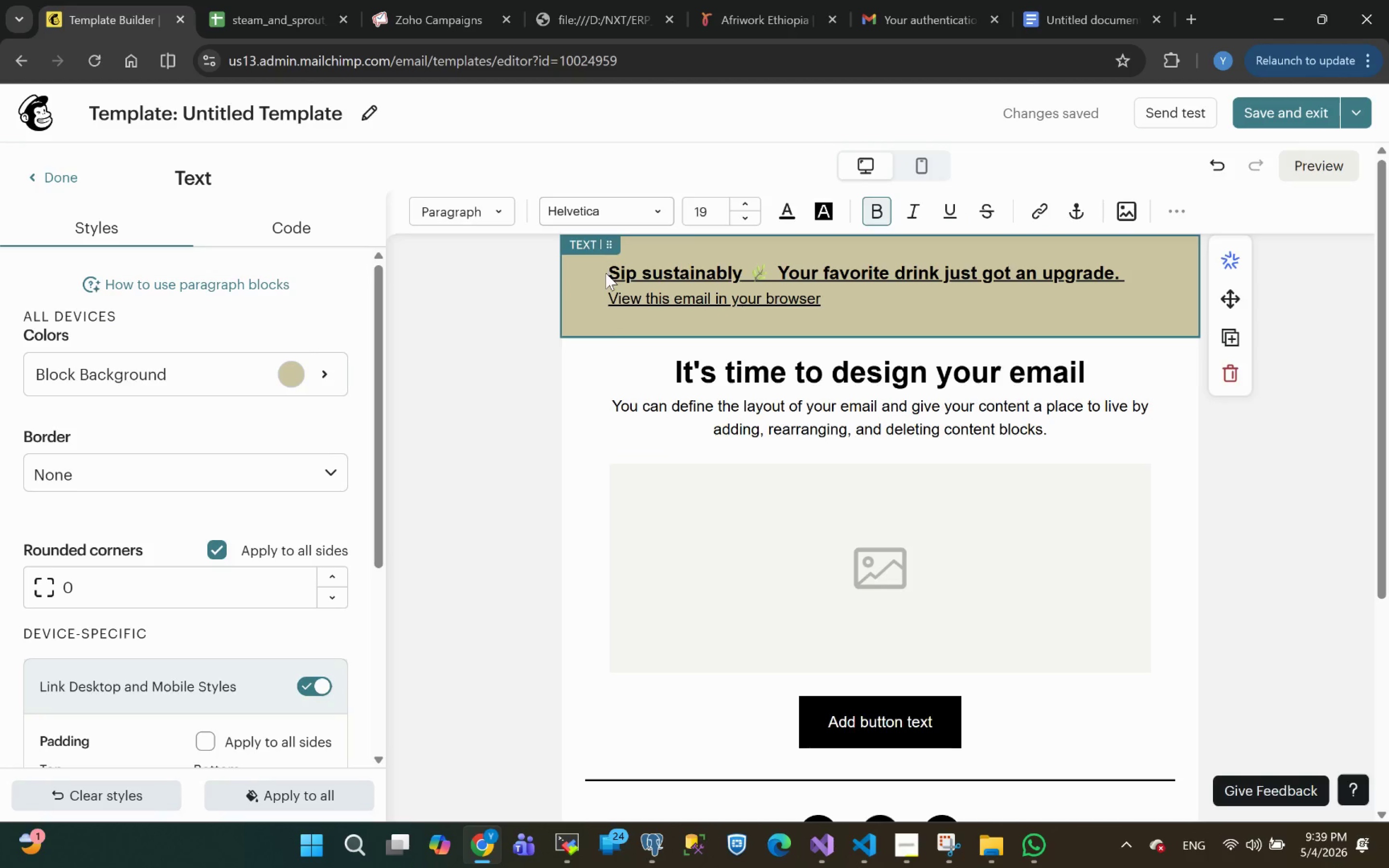 
wait(6.37)
 